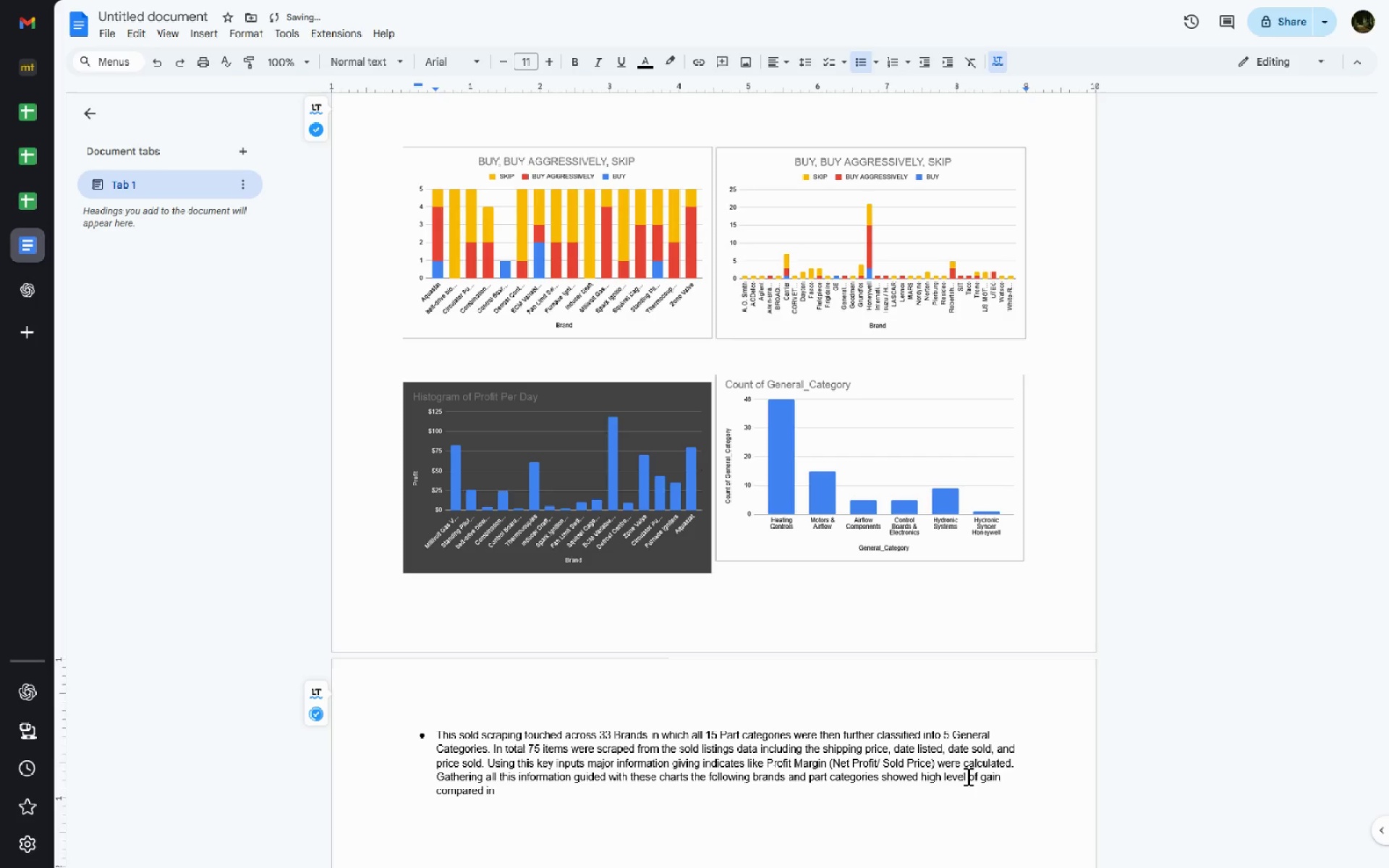 
key(Control+ControlLeft)
 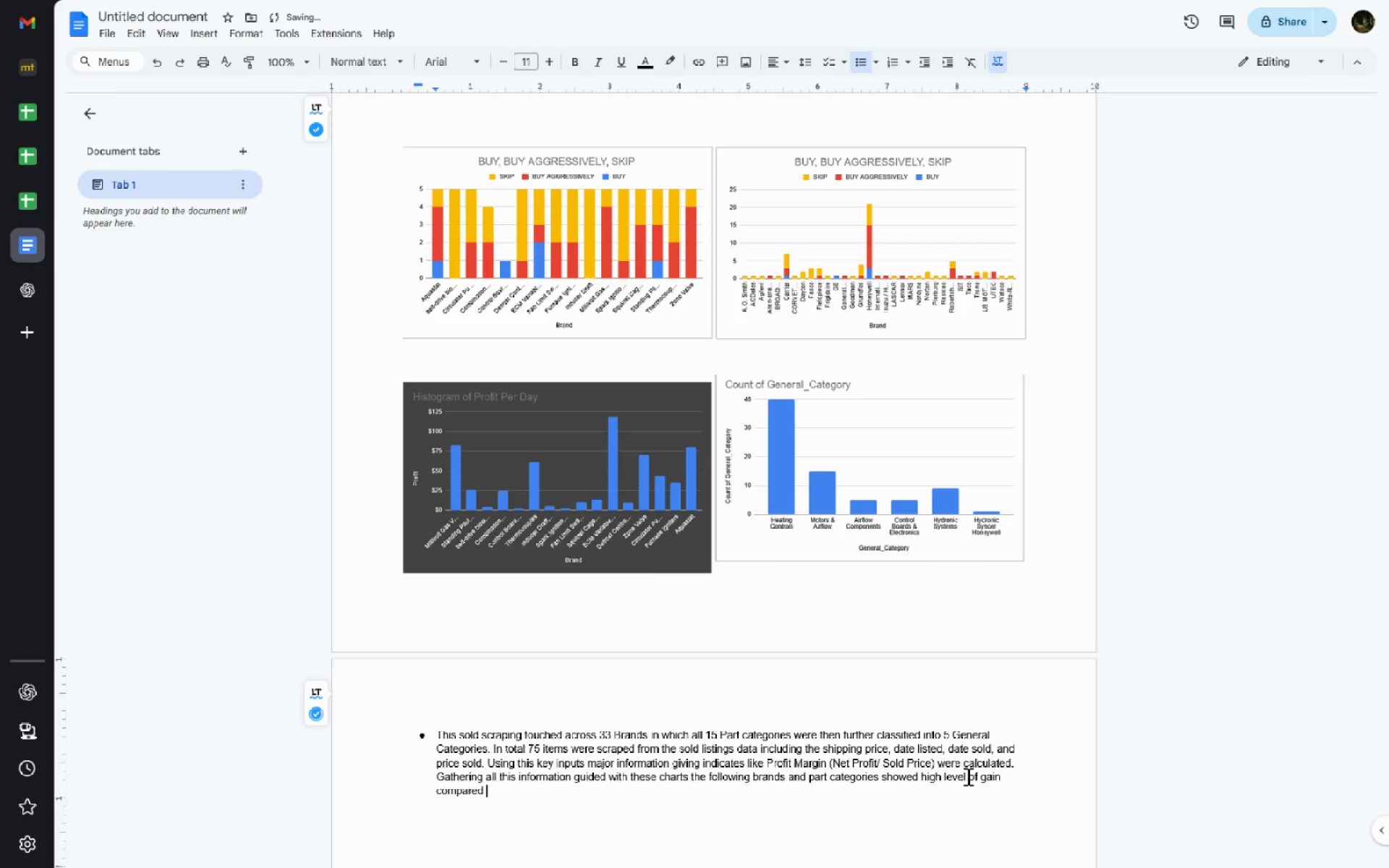 
key(Control+Backspace)
 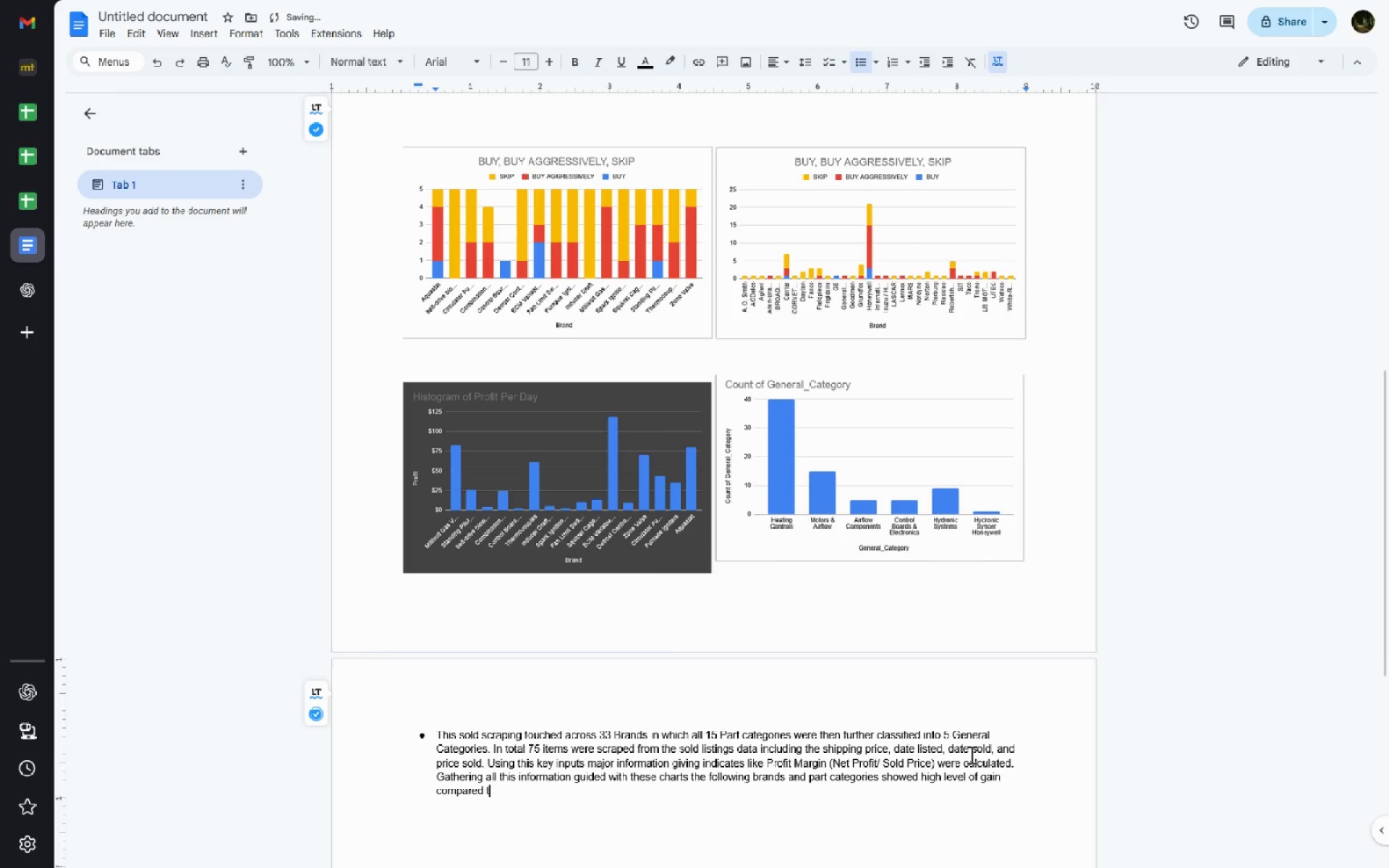 
type(to o)
key(Backspace)
type(the others. )
 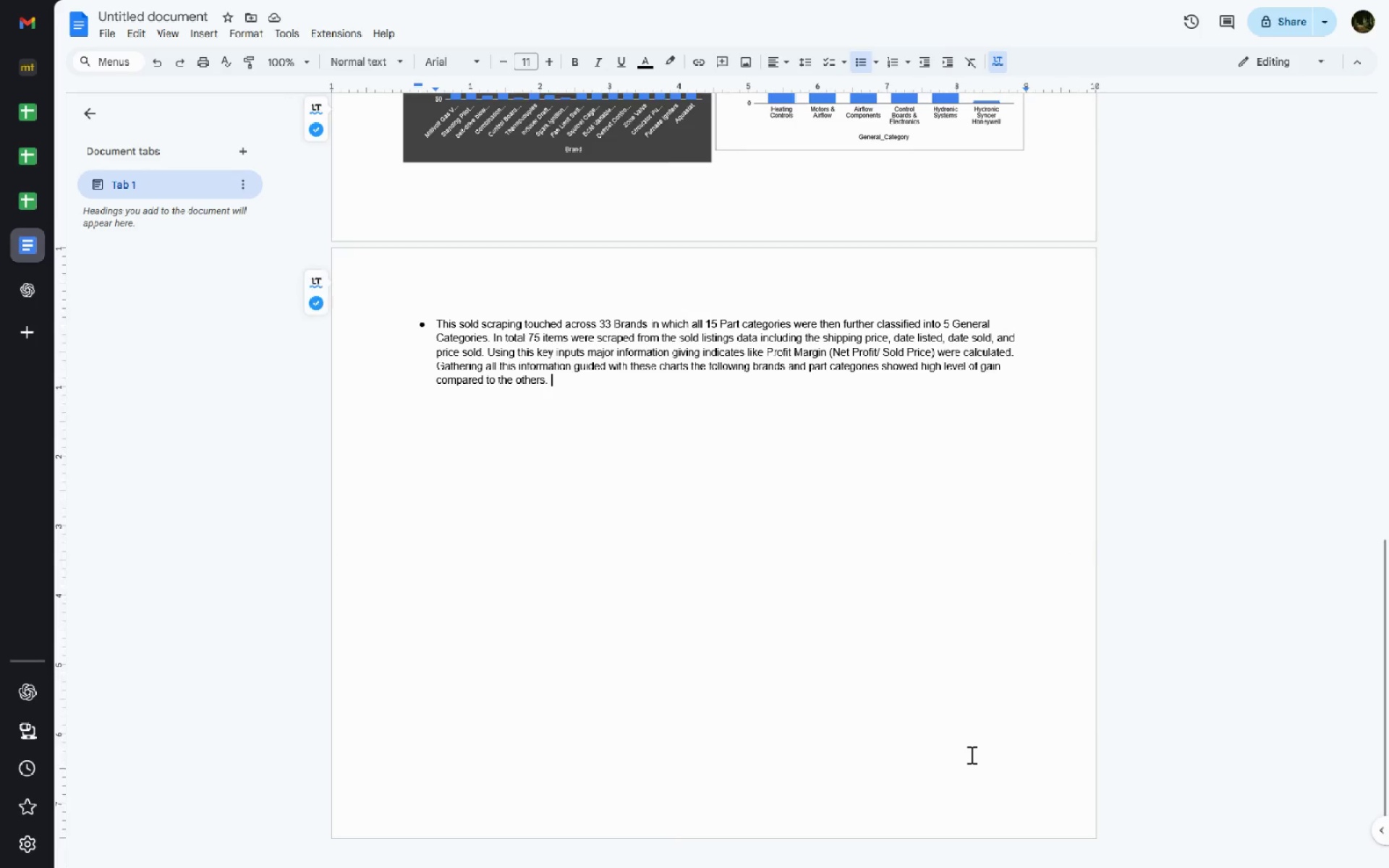 
wait(13.11)
 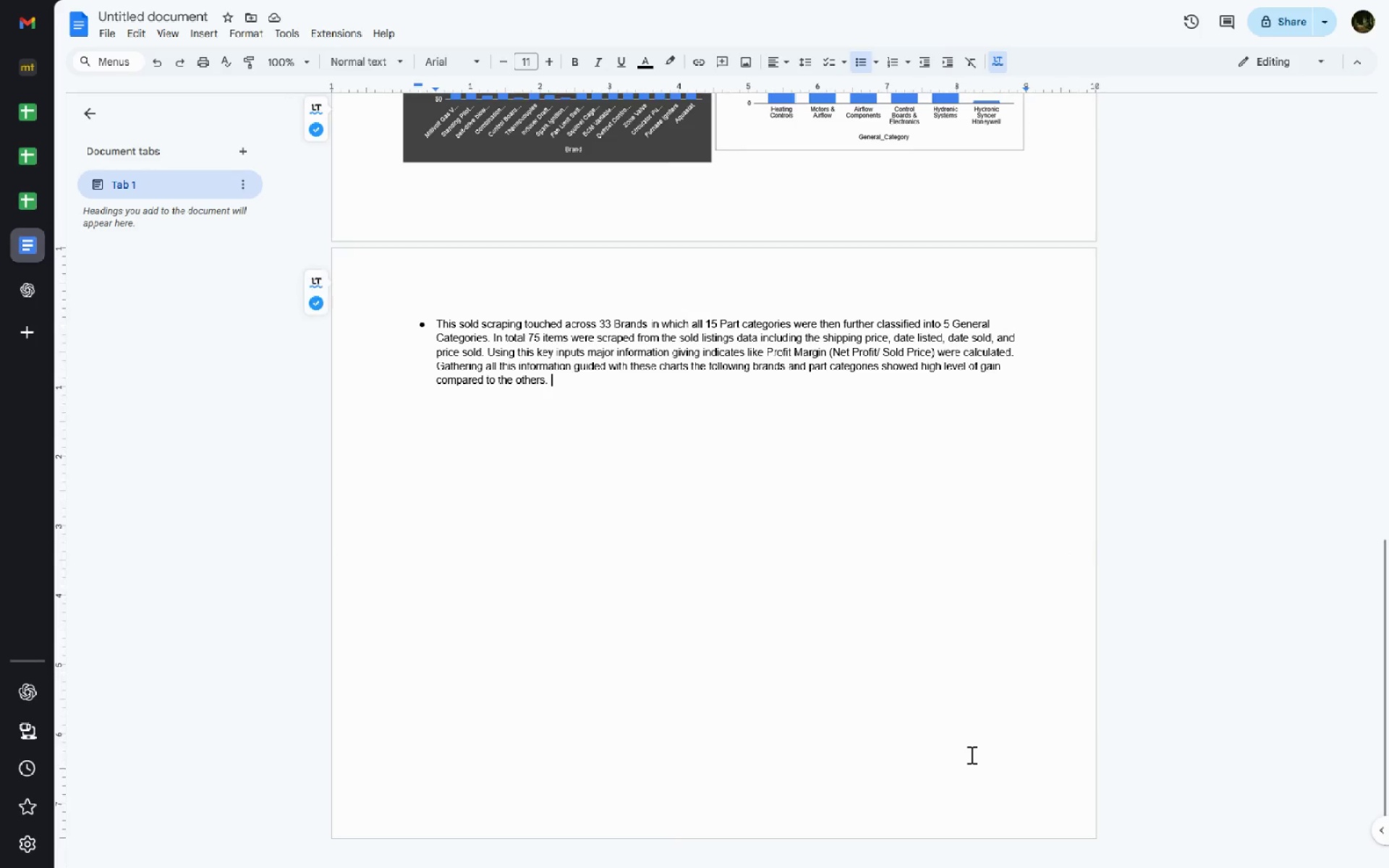 
left_click([519, 326])
 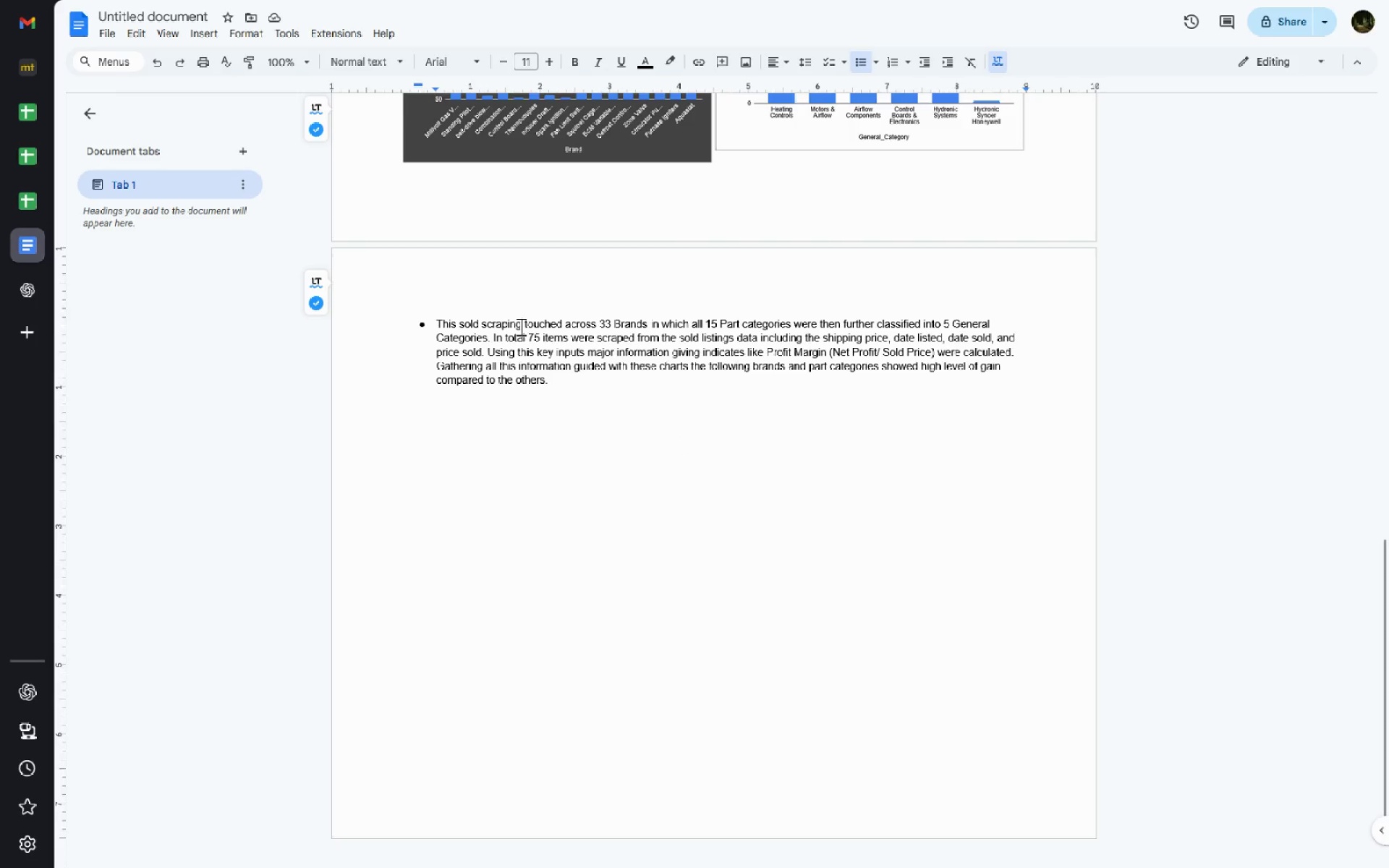 
type( list )
 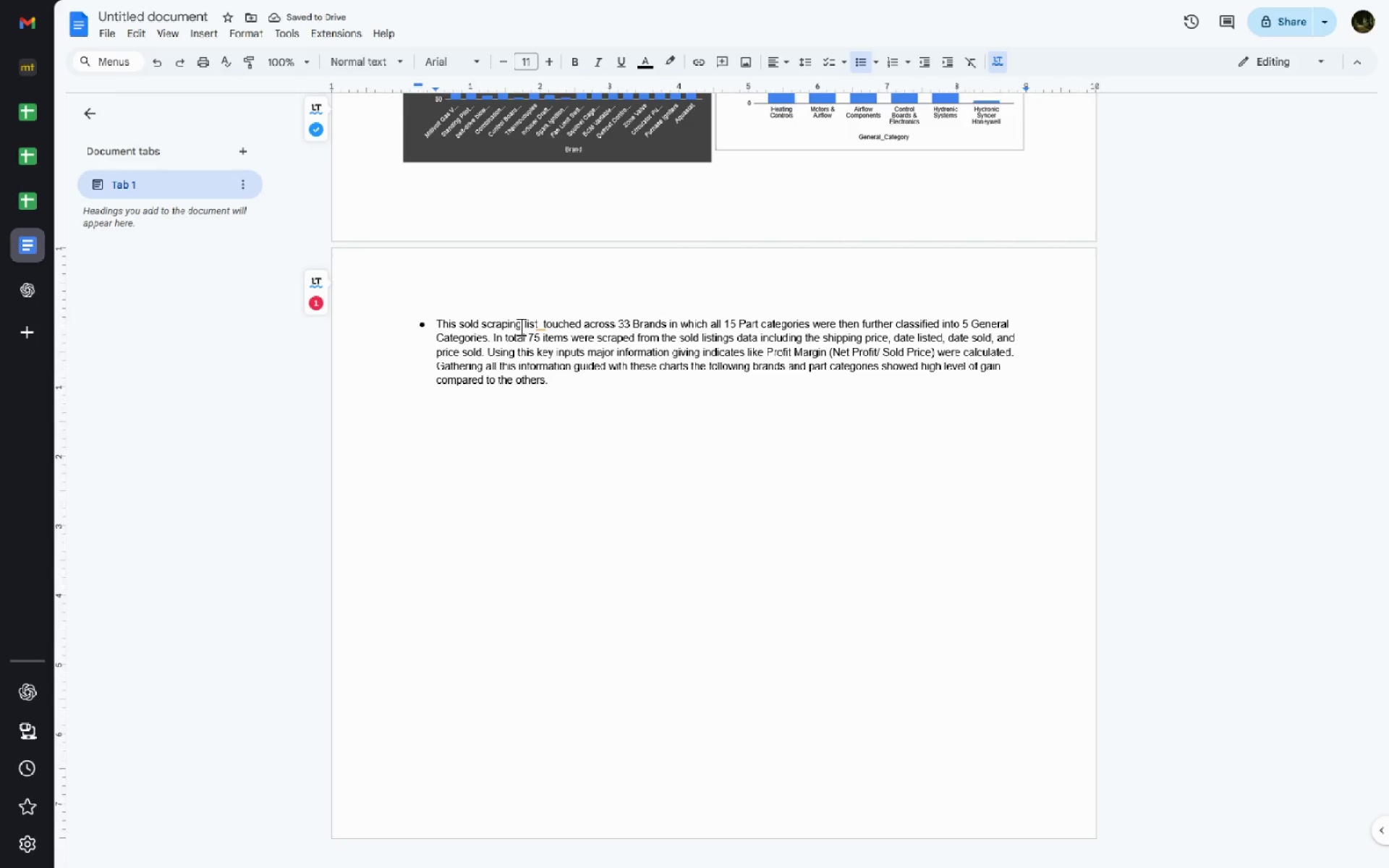 
wait(9.88)
 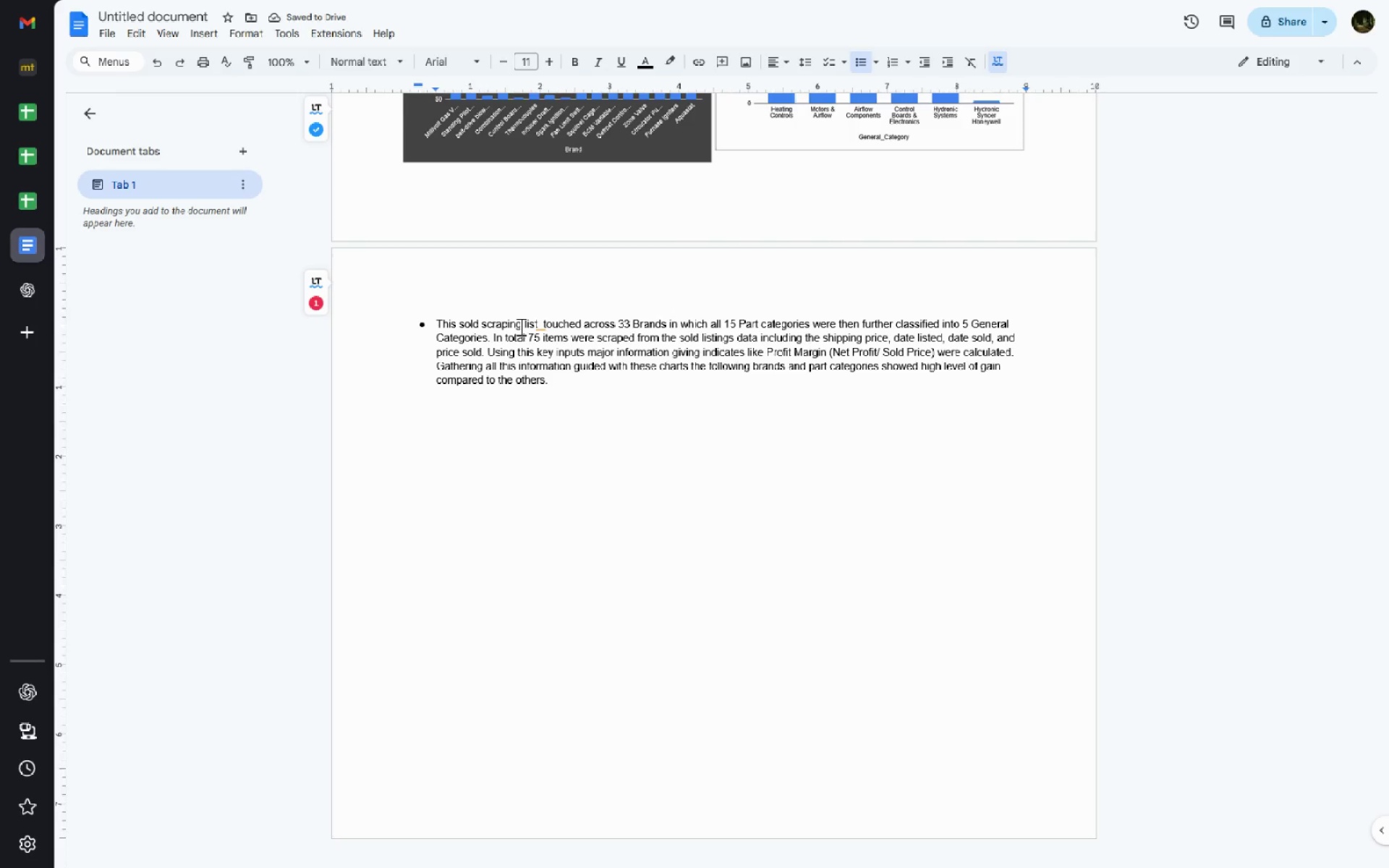 
key(Backspace)
 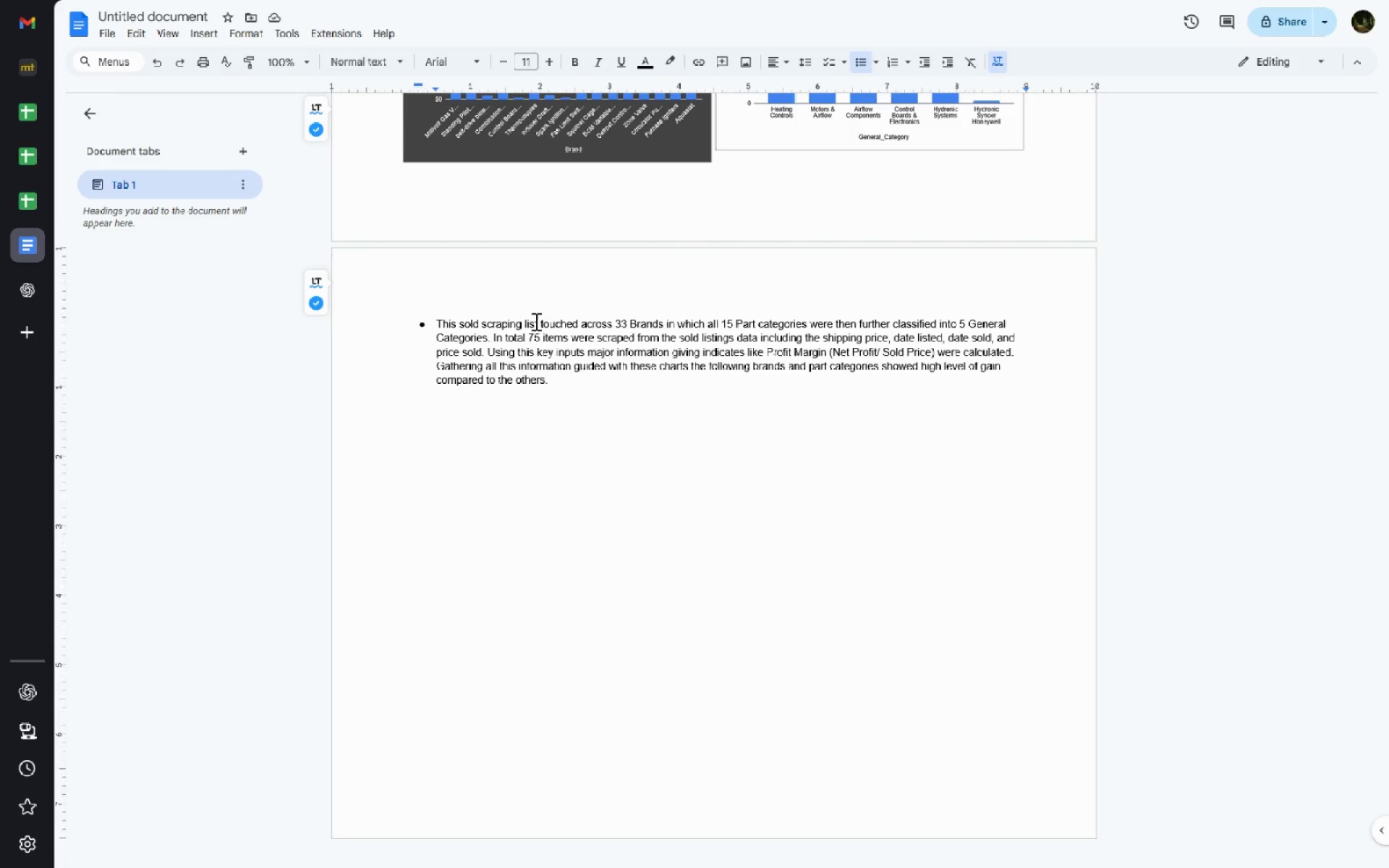 
wait(13.89)
 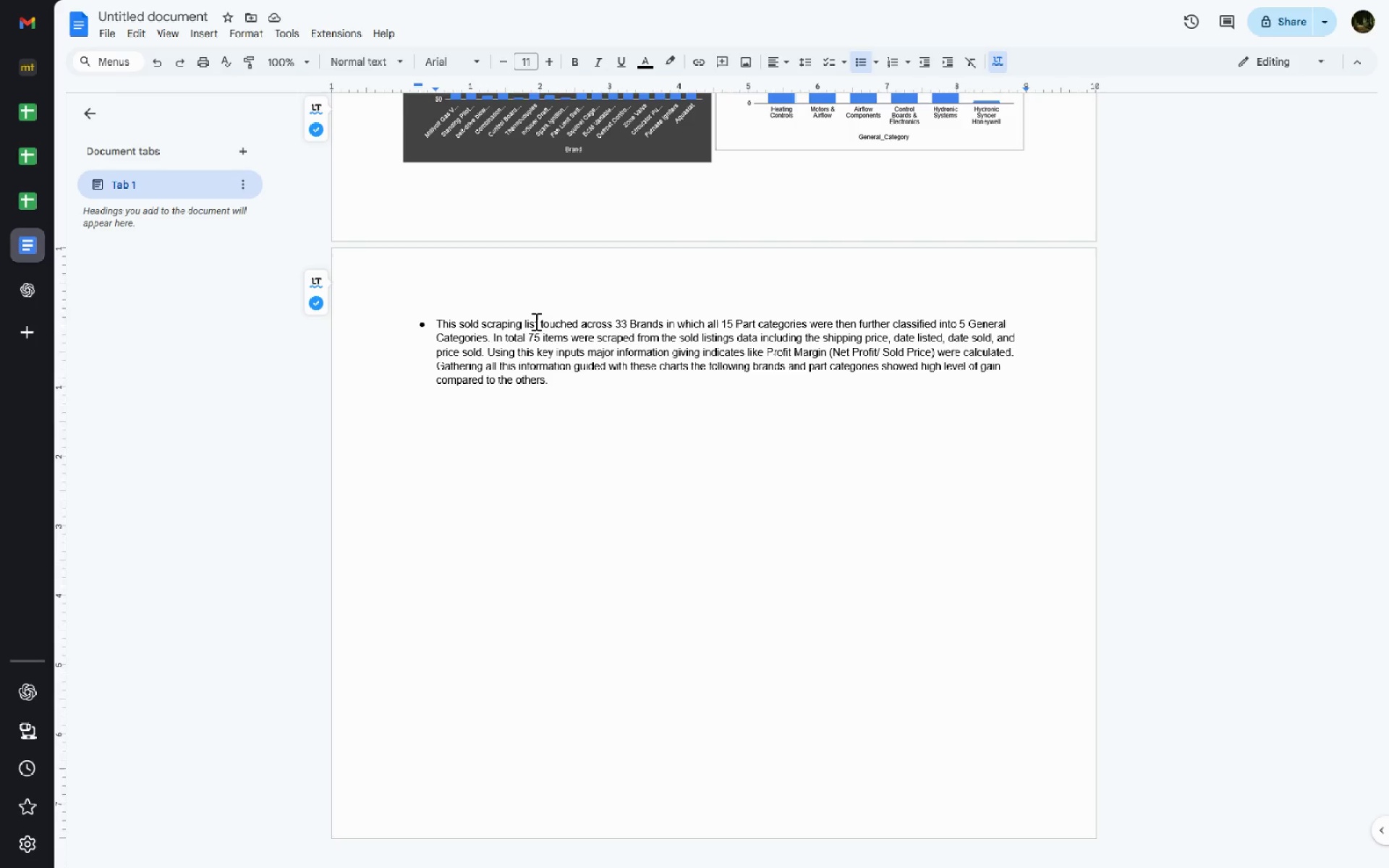 
double_click([988, 364])
 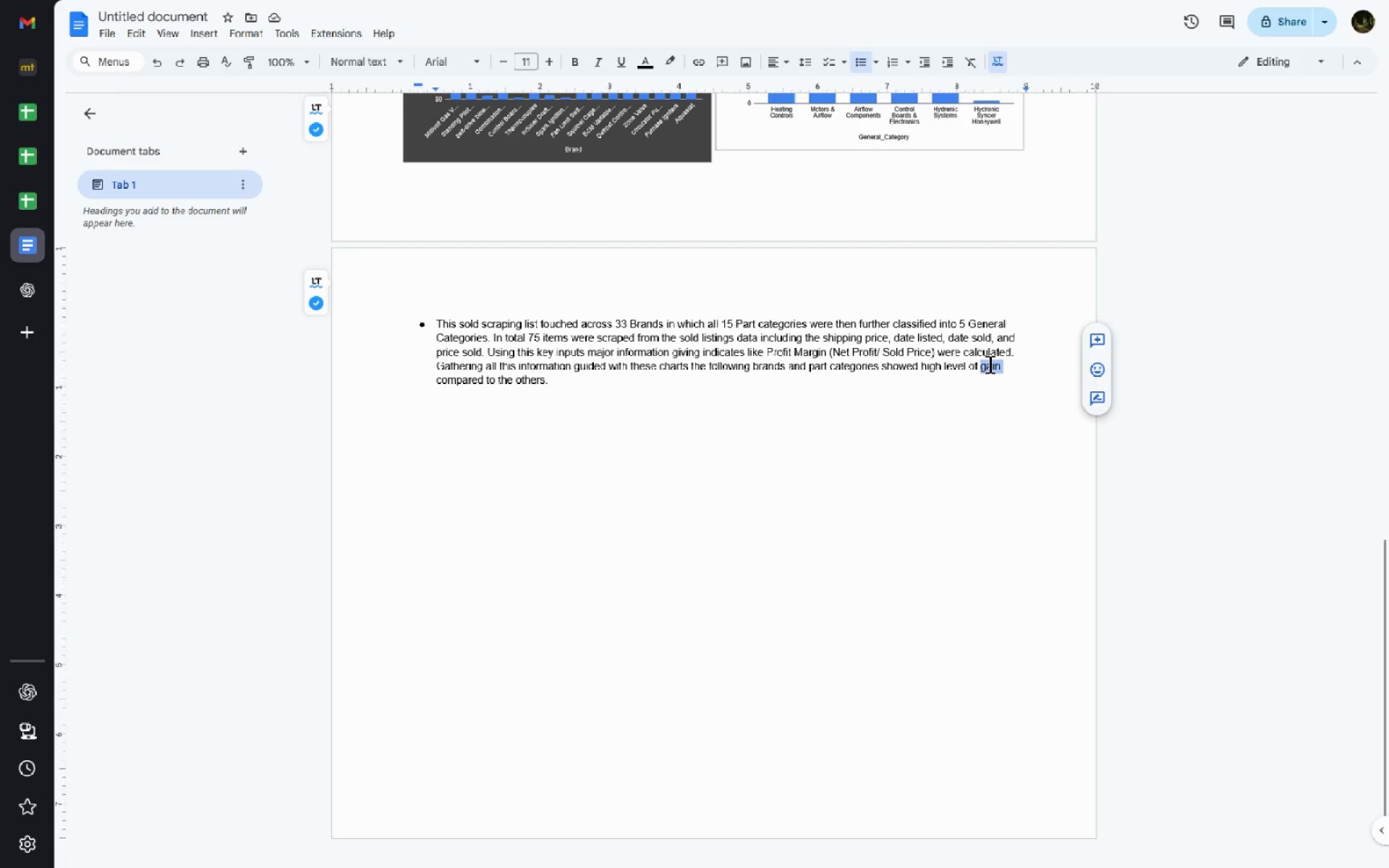 
type(return )
 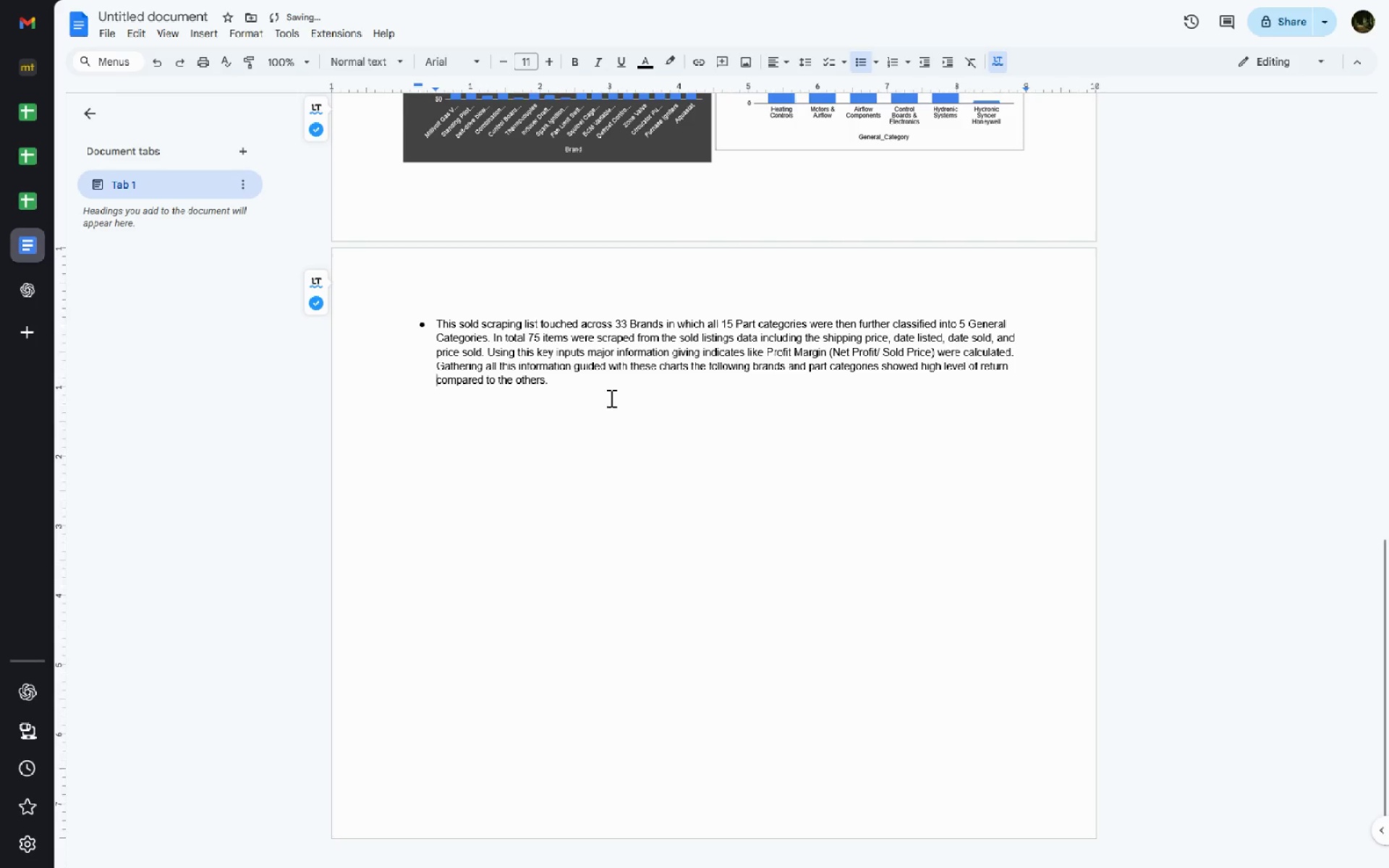 
left_click([615, 393])
 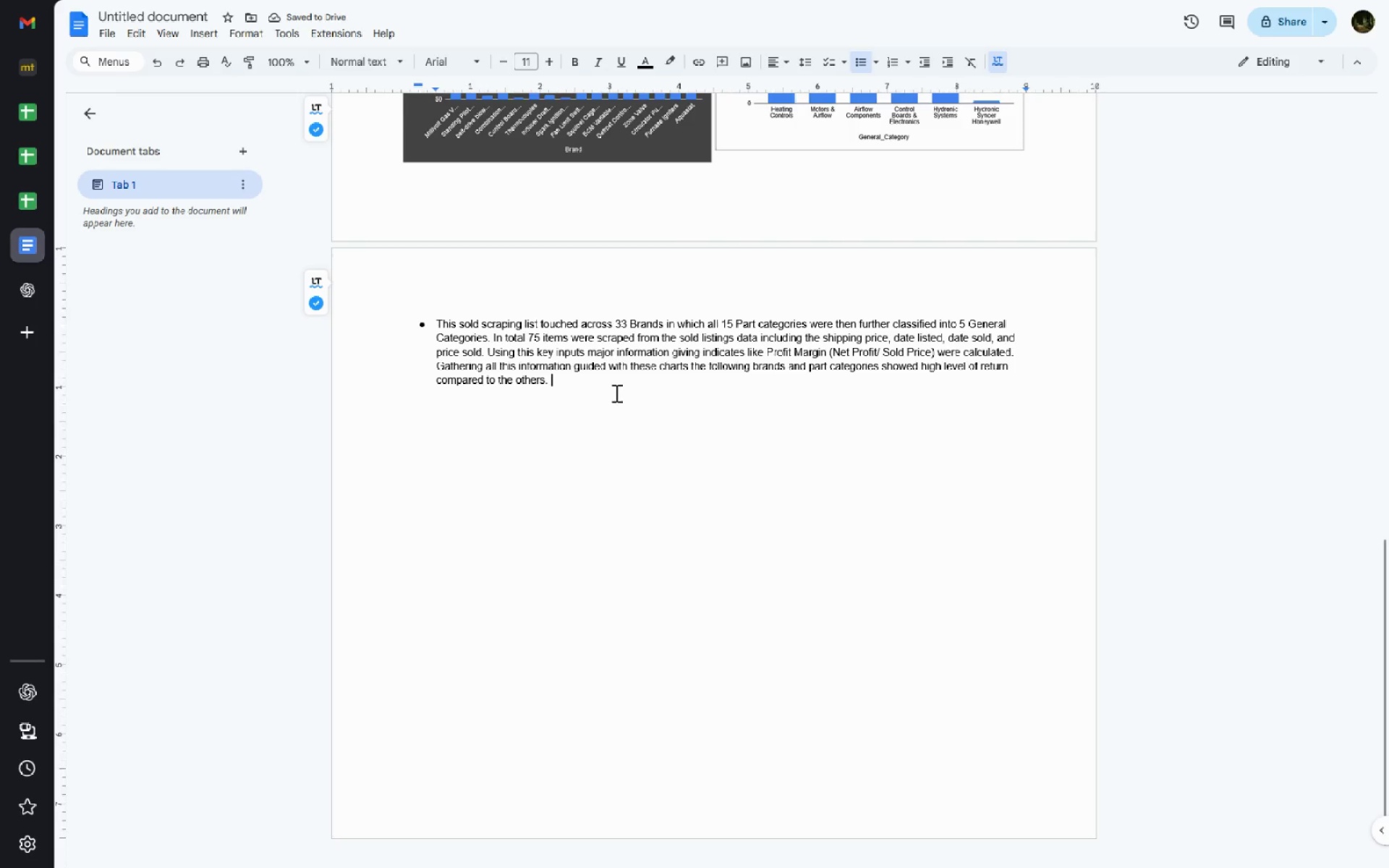 
key(Enter)
 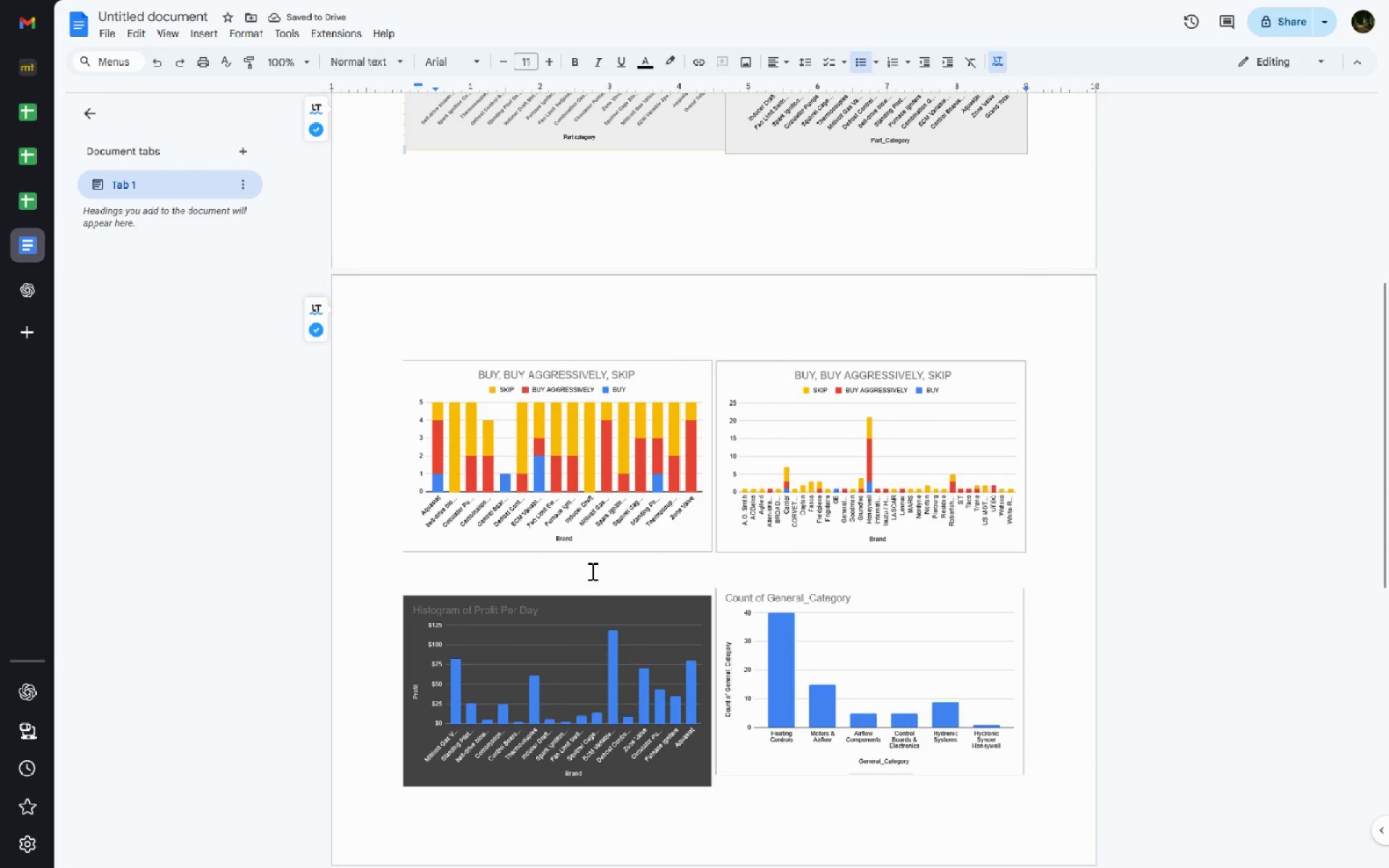 
left_click([32, 170])
 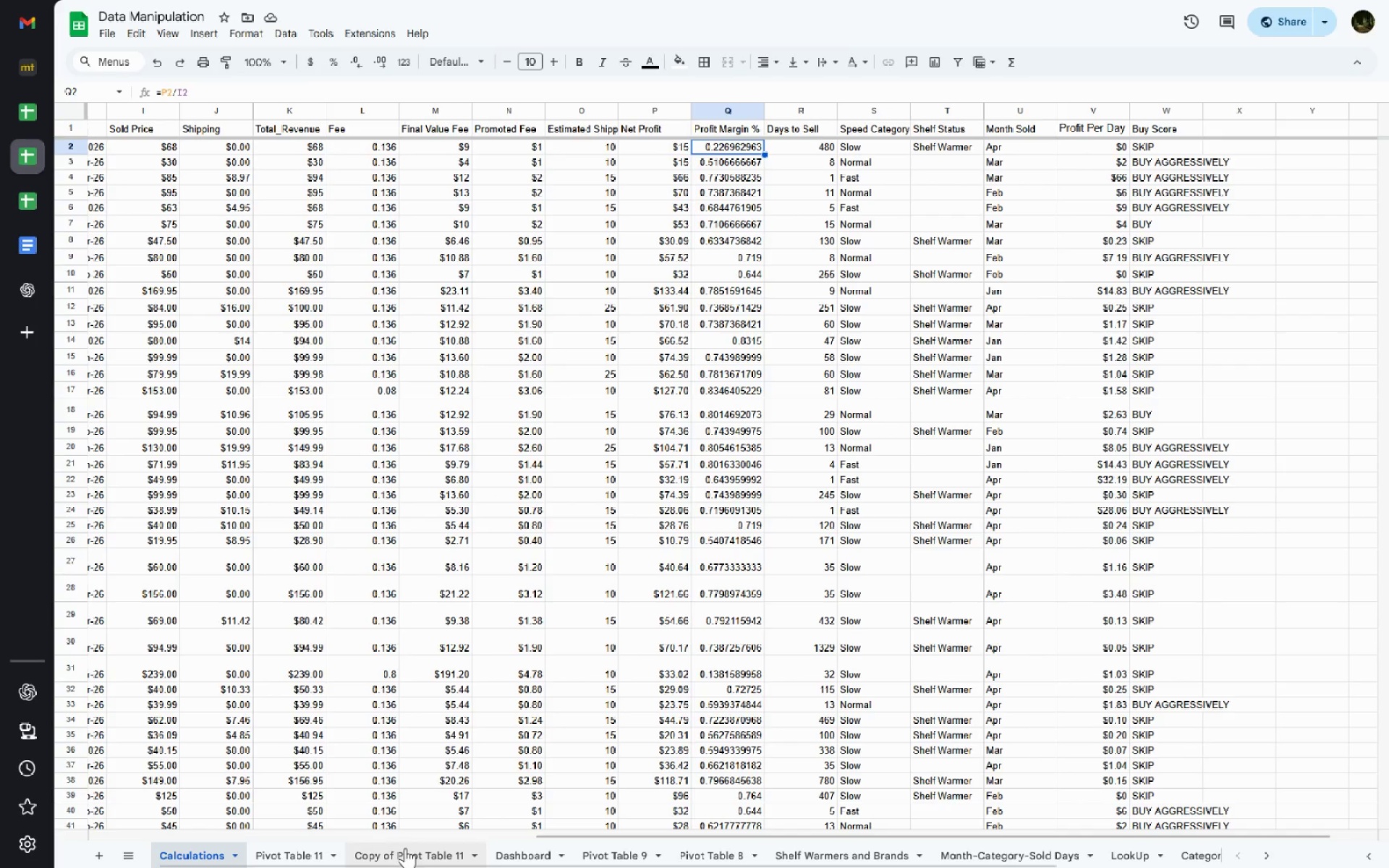 
left_click([530, 856])
 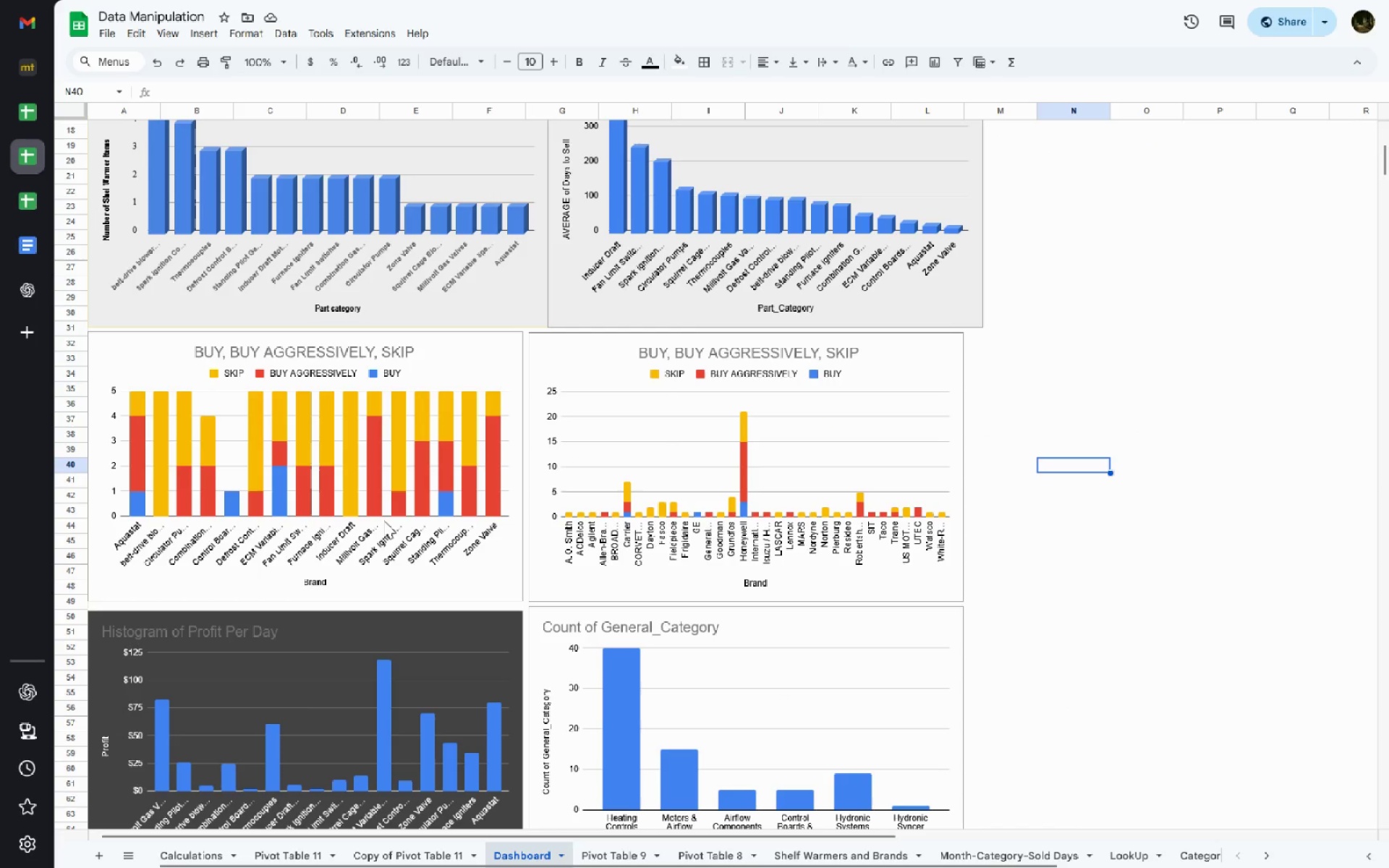 
left_click([378, 471])
 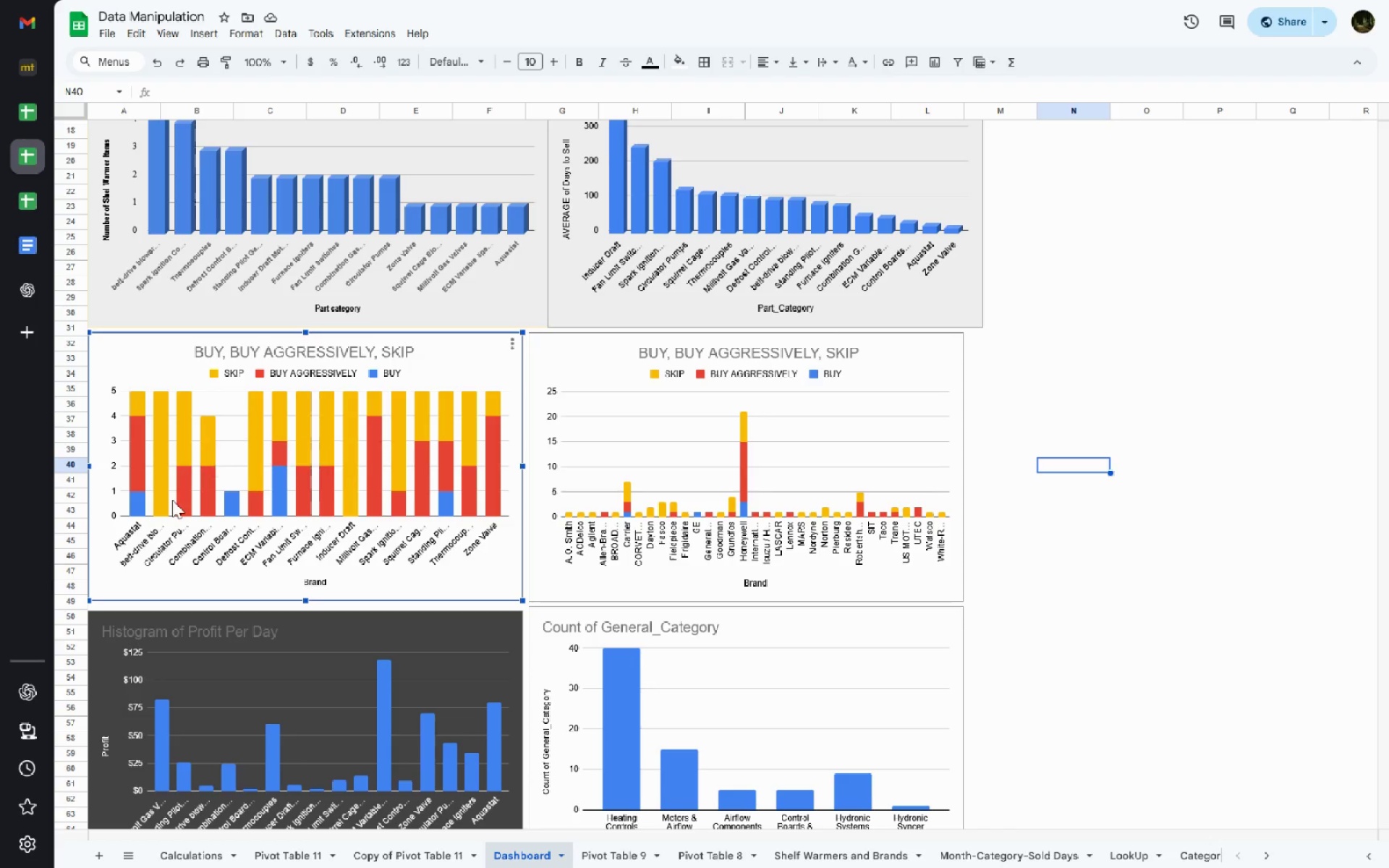 
wait(5.54)
 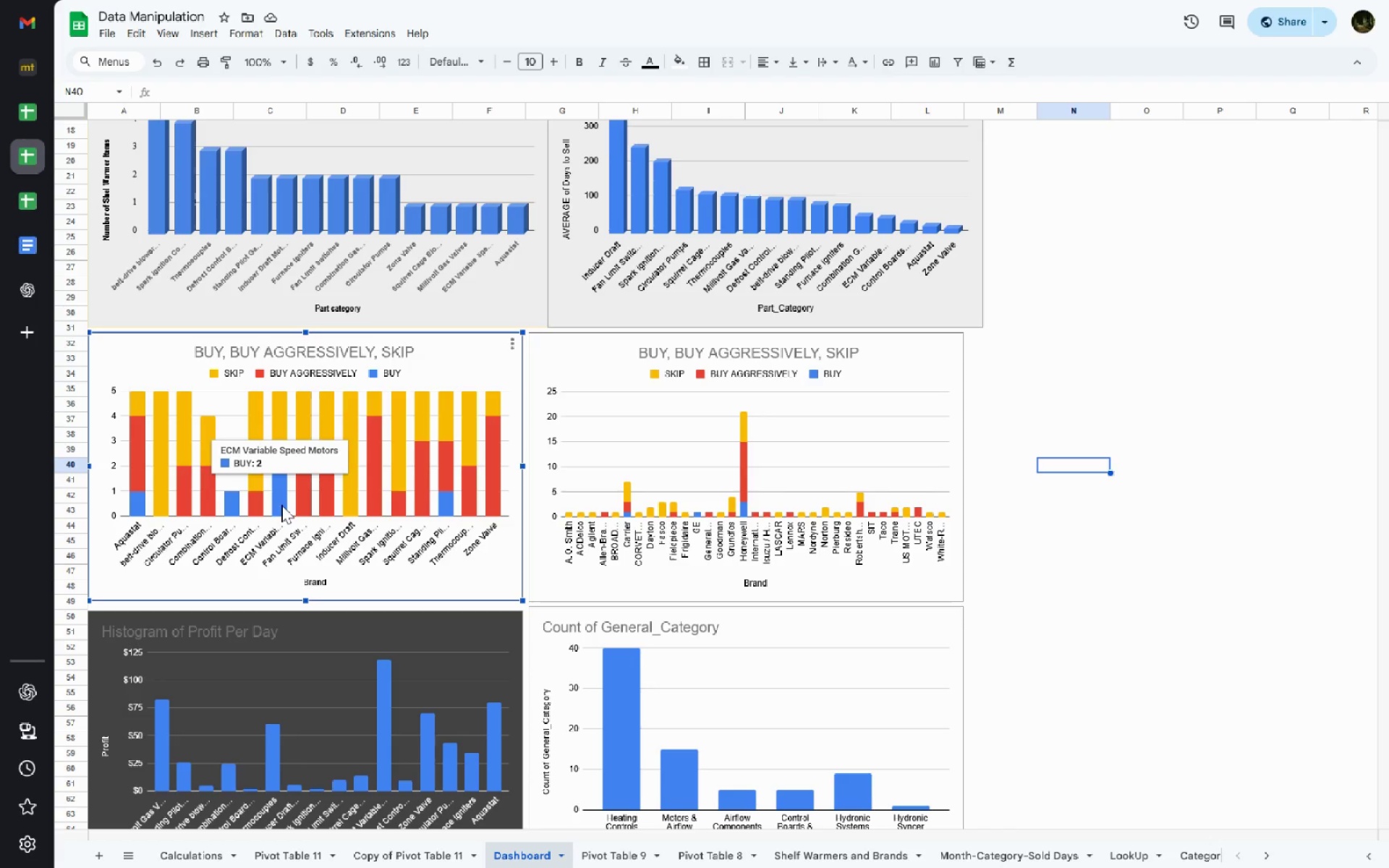 
mouse_move([167, 481])
 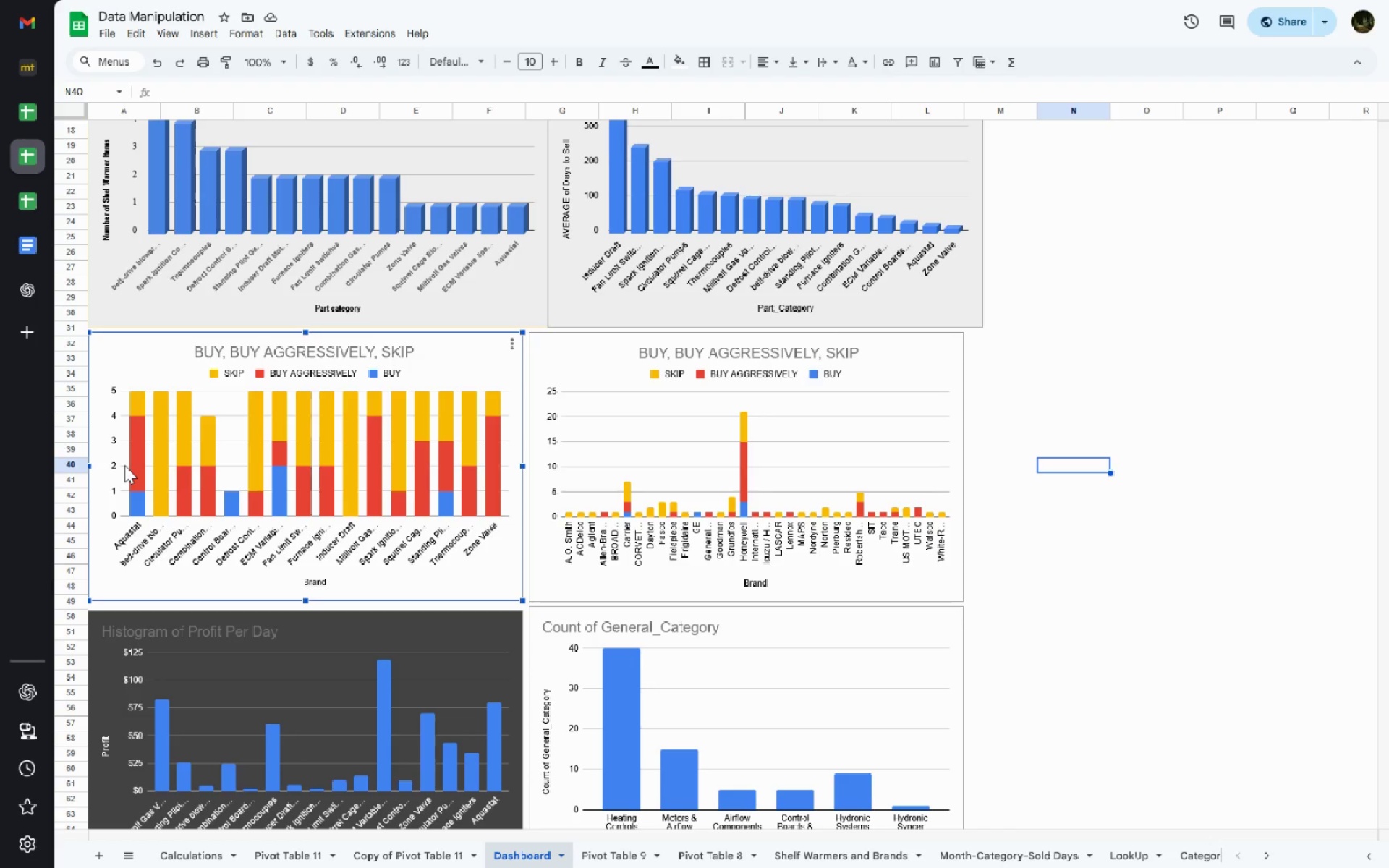 
mouse_move([204, 497])
 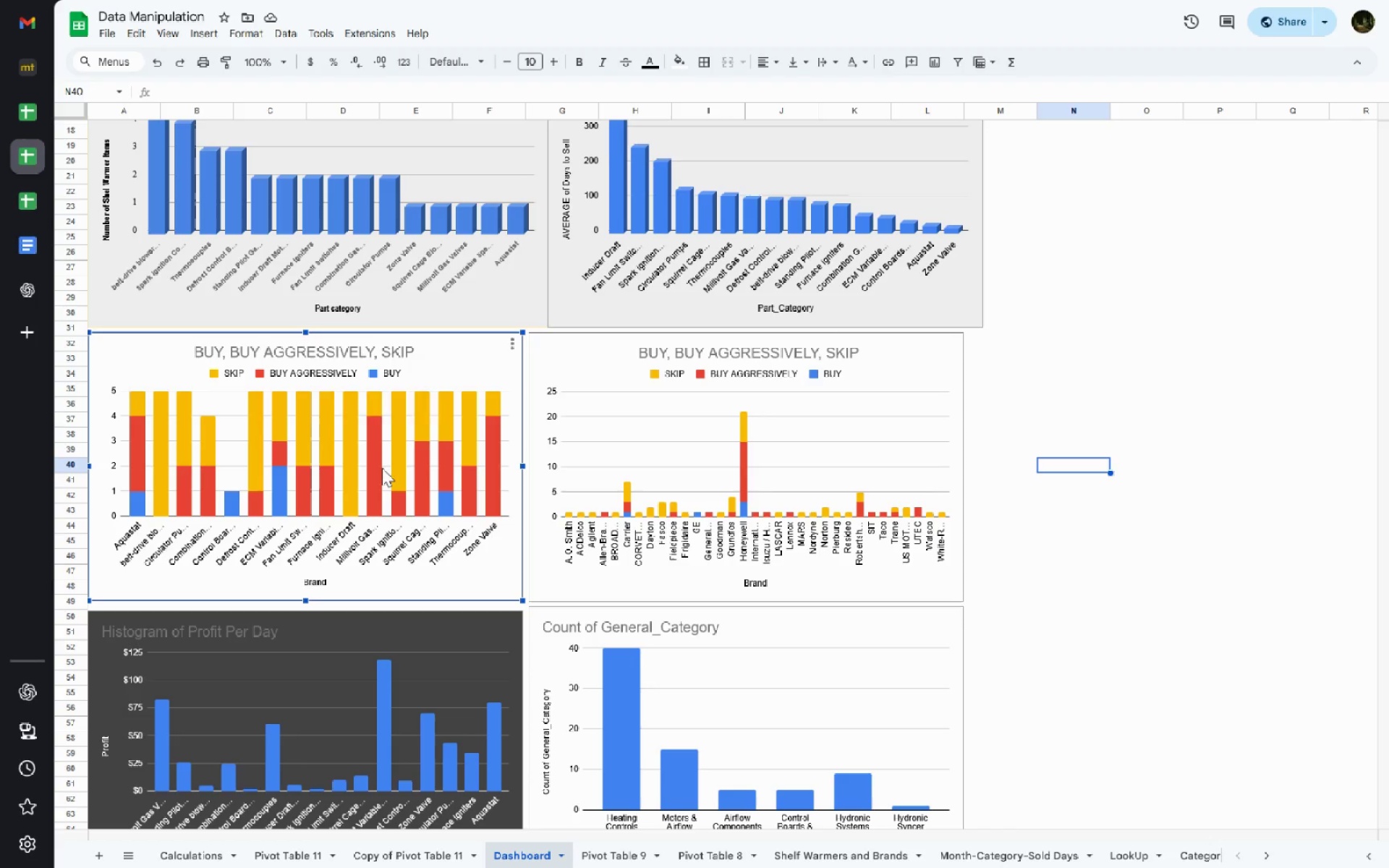 
wait(15.61)
 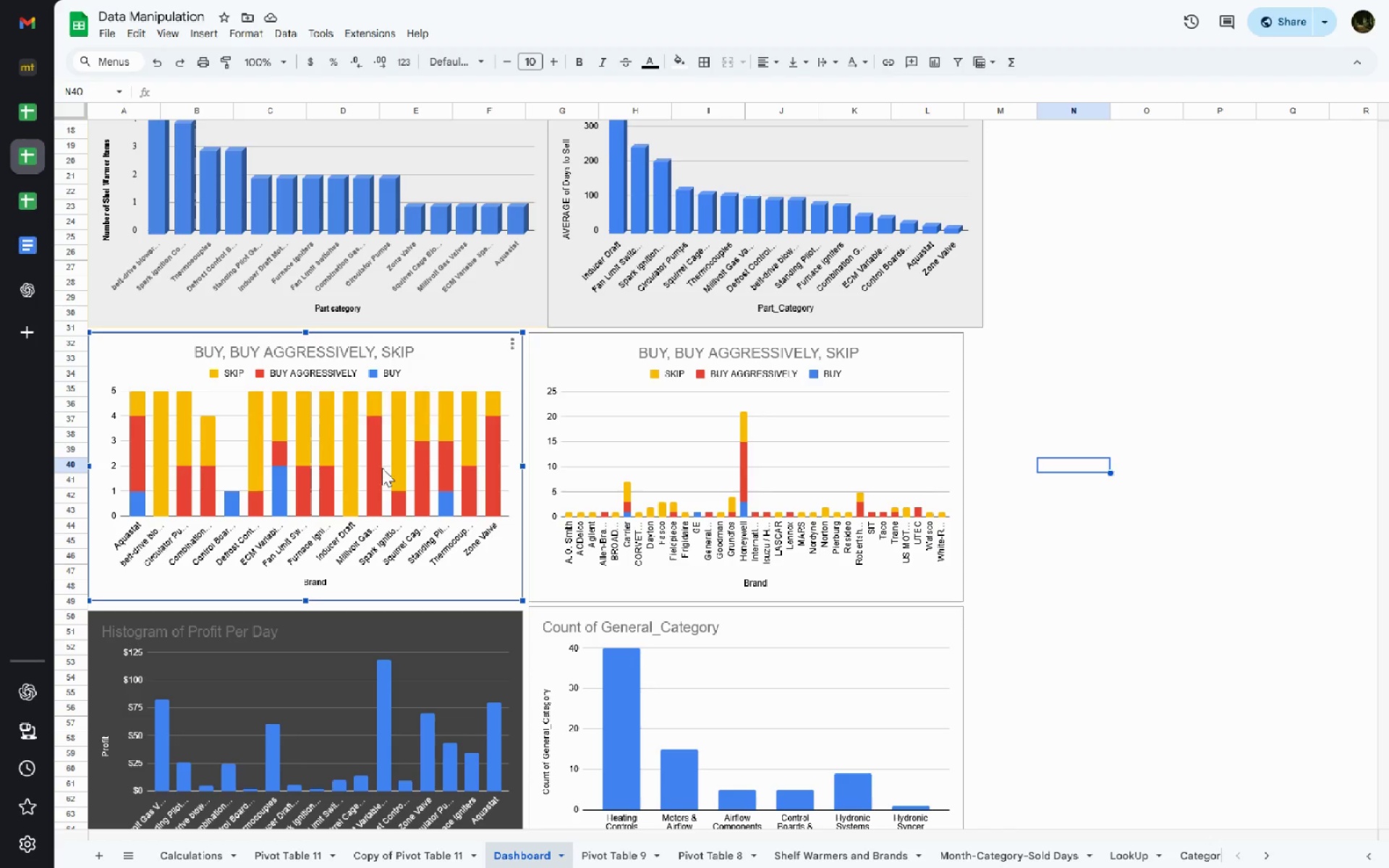 
double_click([399, 506])
 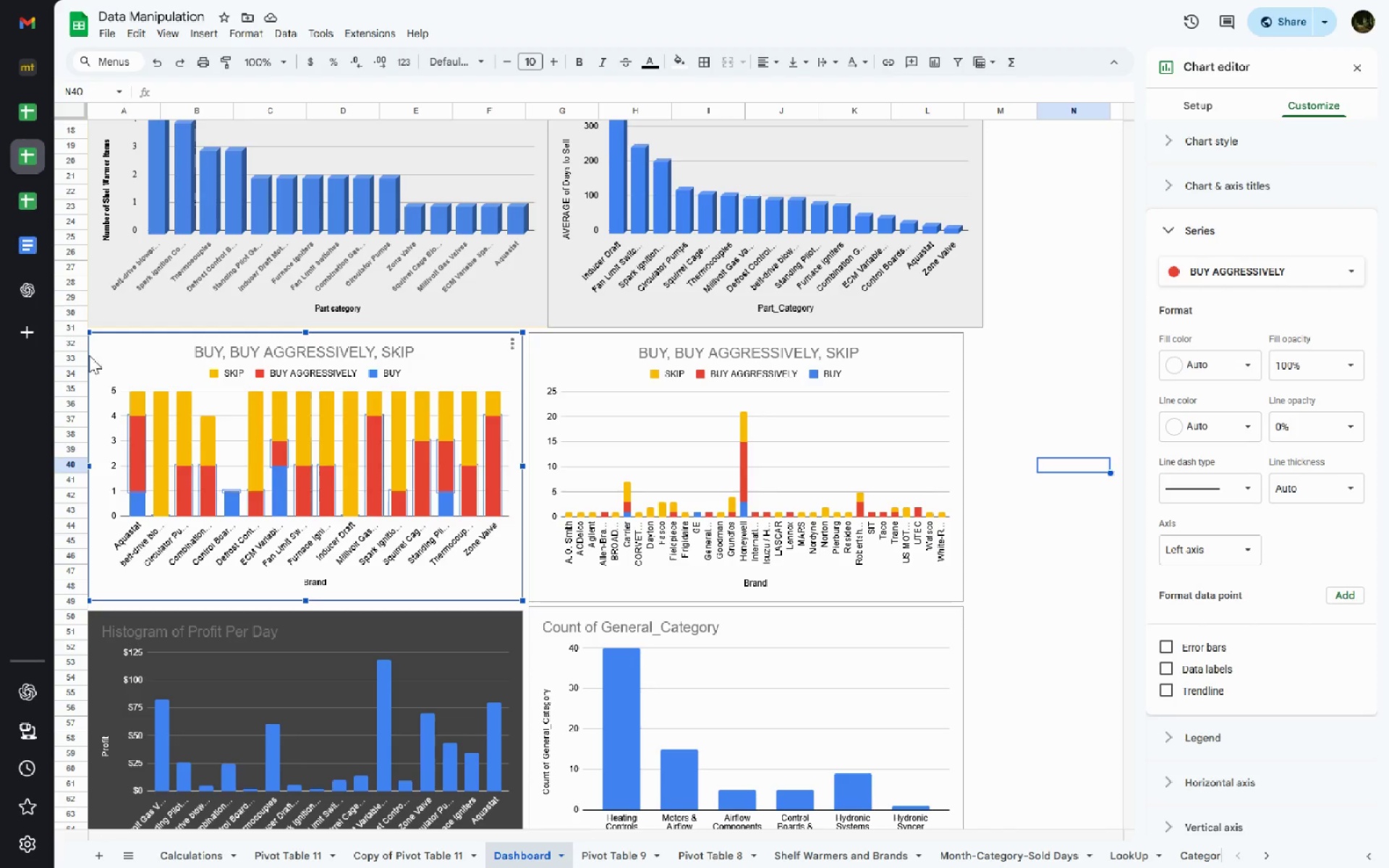 
wait(6.22)
 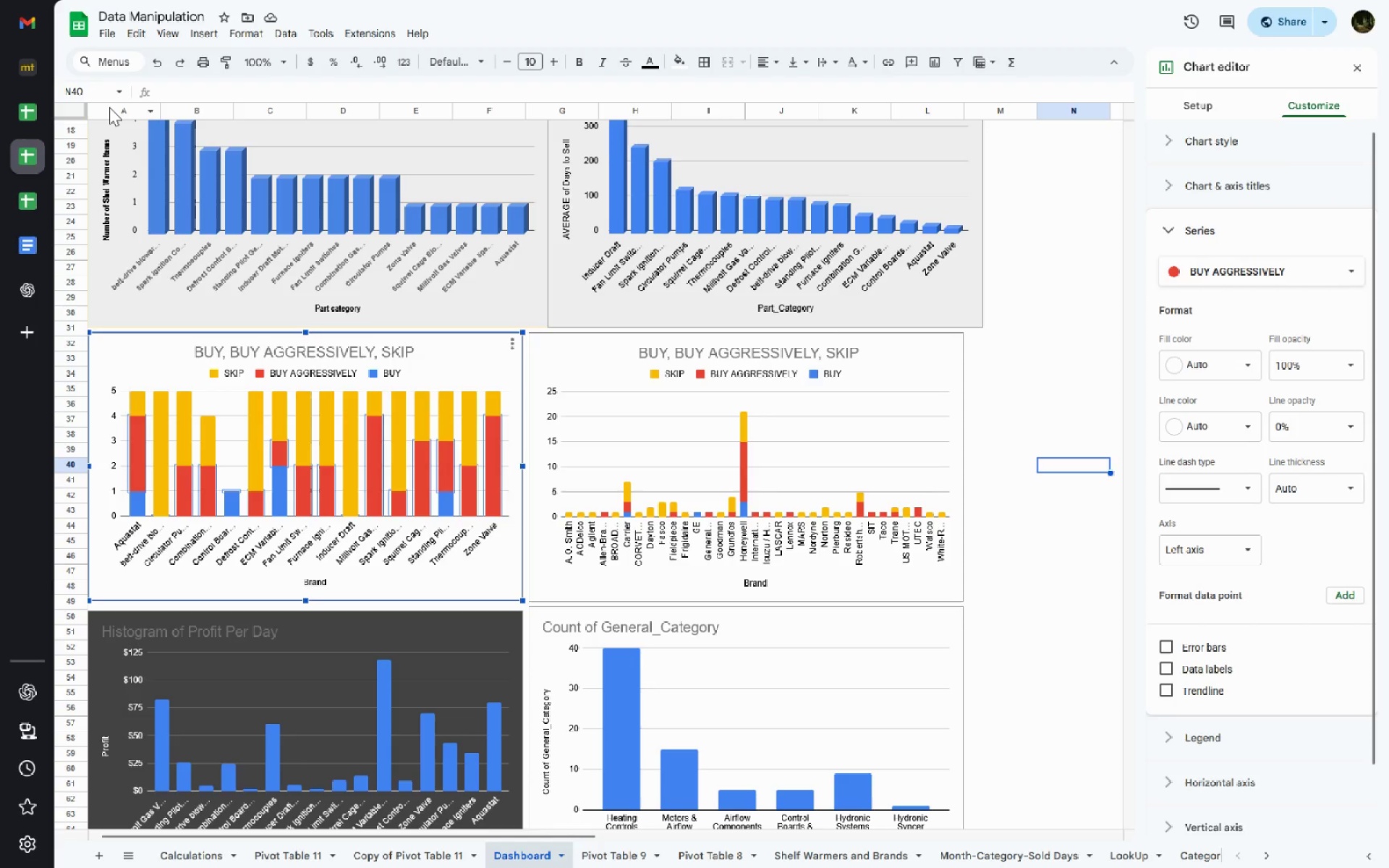 
left_click([374, 471])
 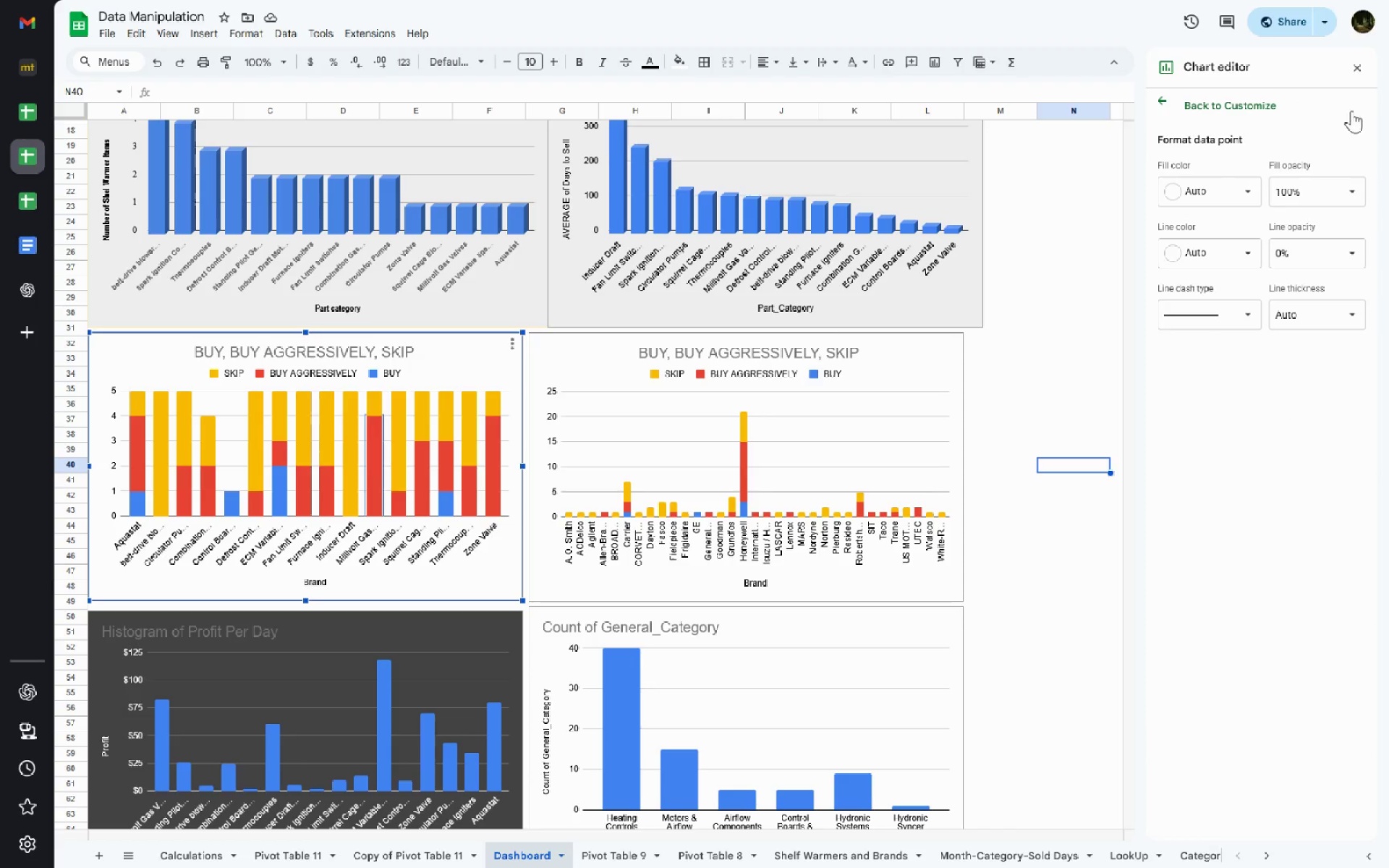 
left_click([1365, 70])
 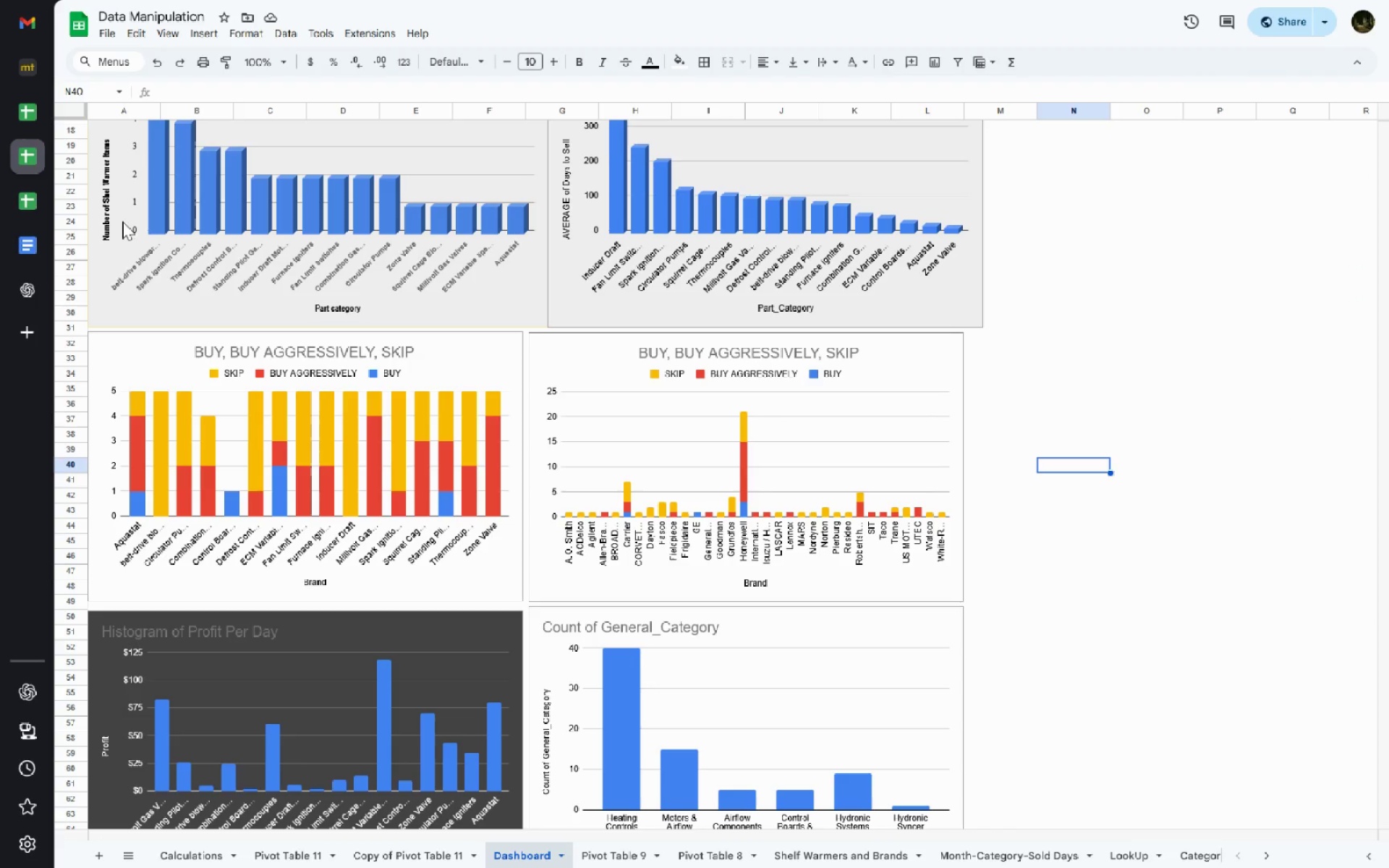 
left_click([37, 200])
 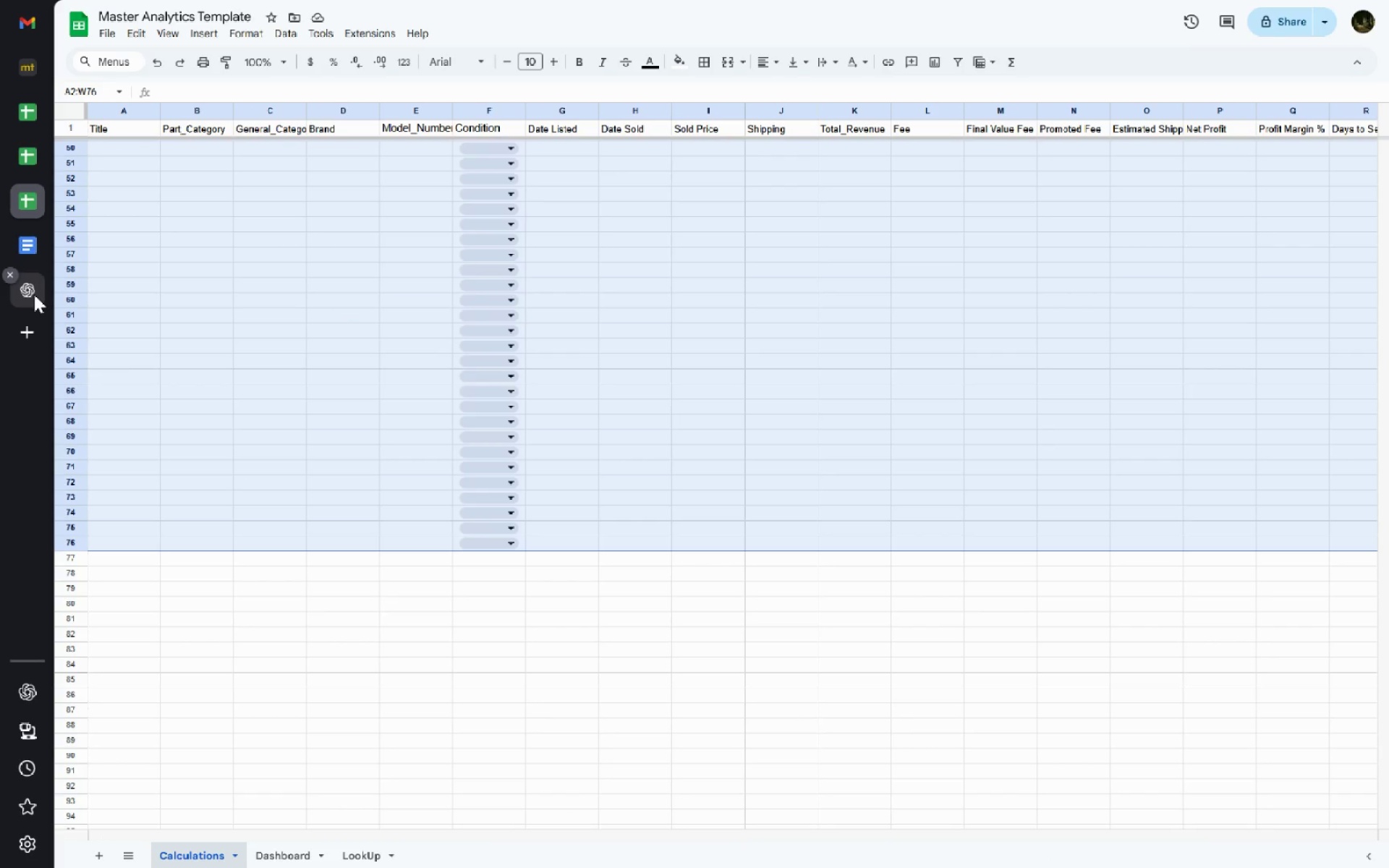 
left_click([34, 294])
 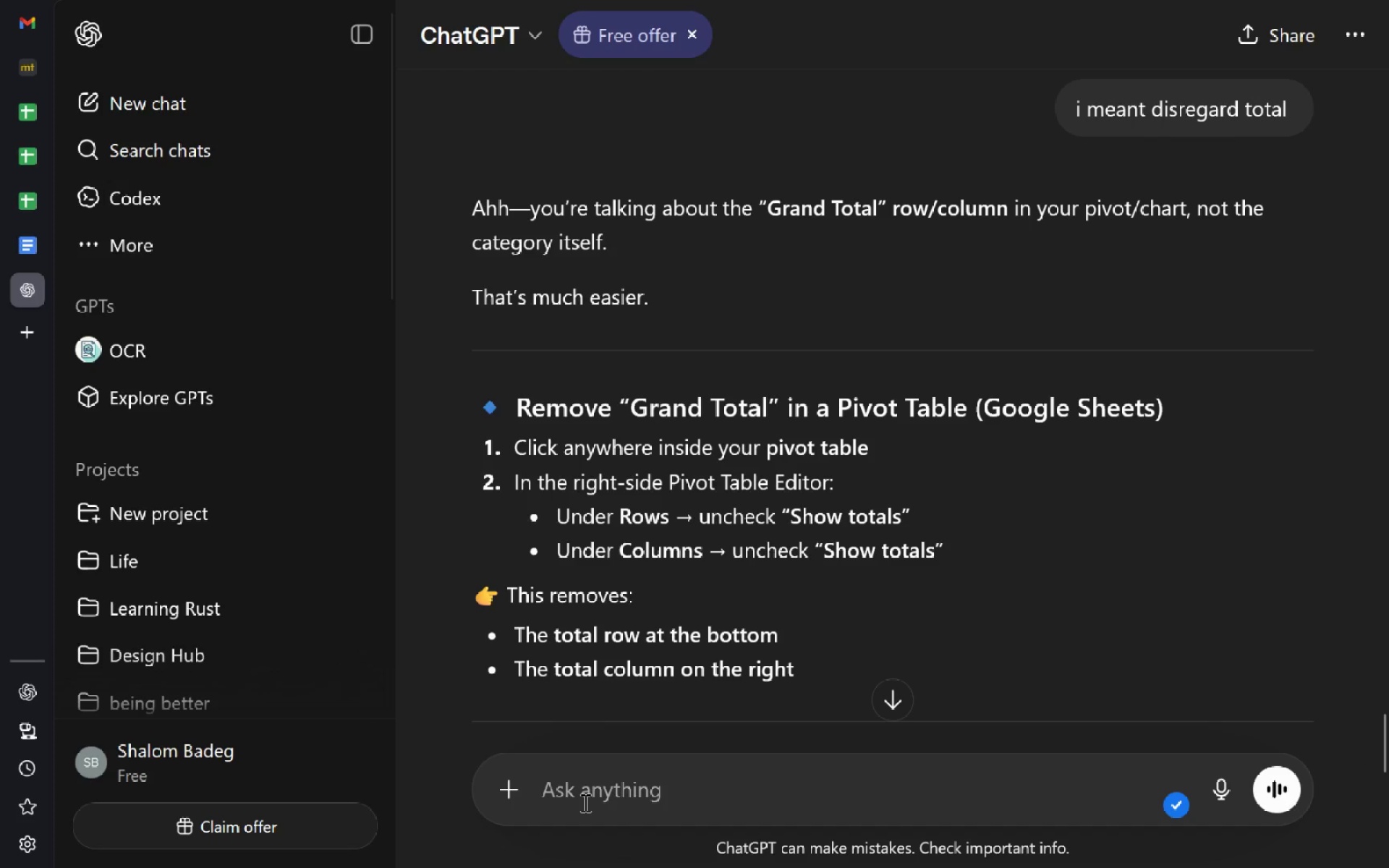 
left_click([584, 802])
 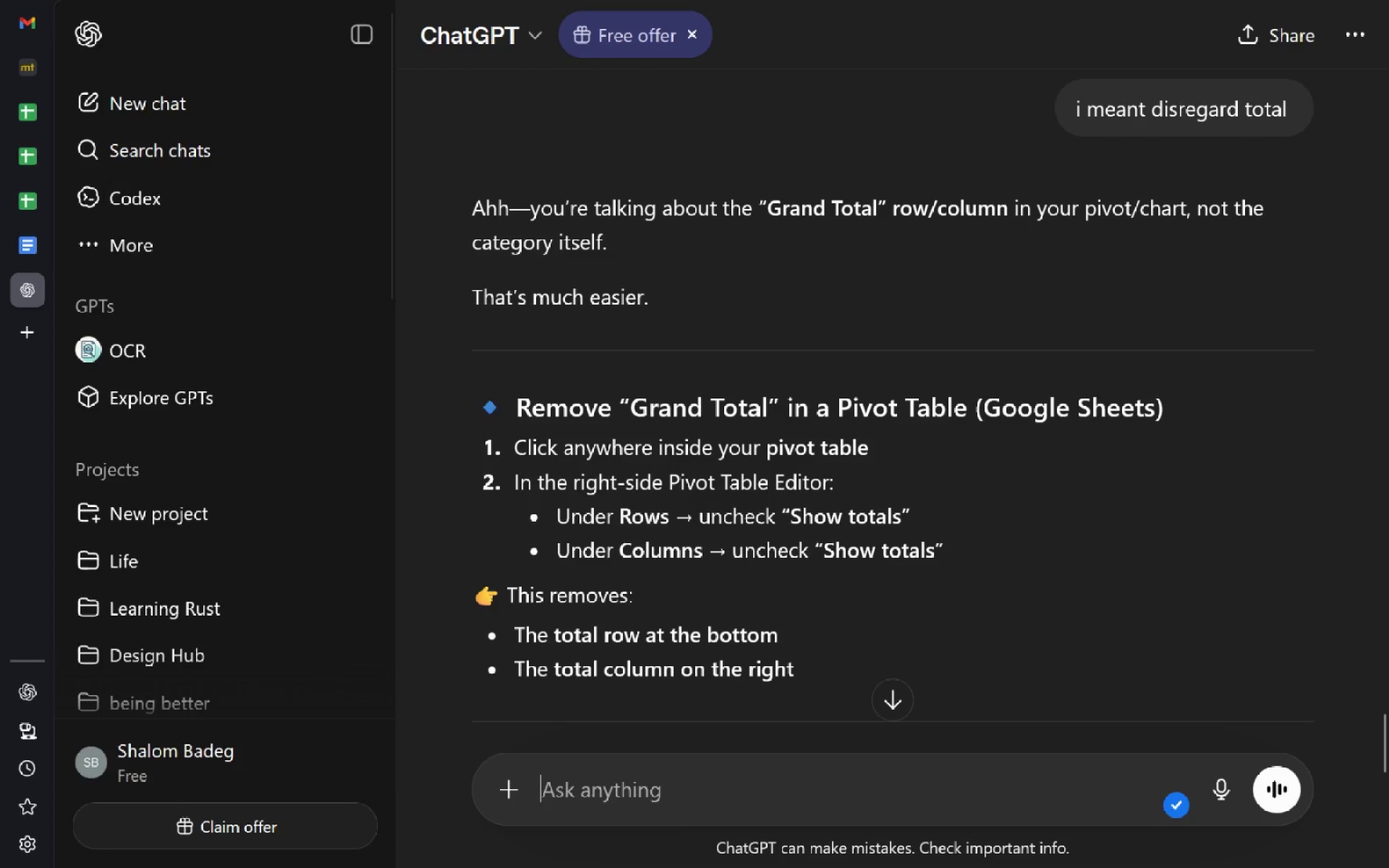 
type(in the sourcing interpration of my data i should list the items that had)
 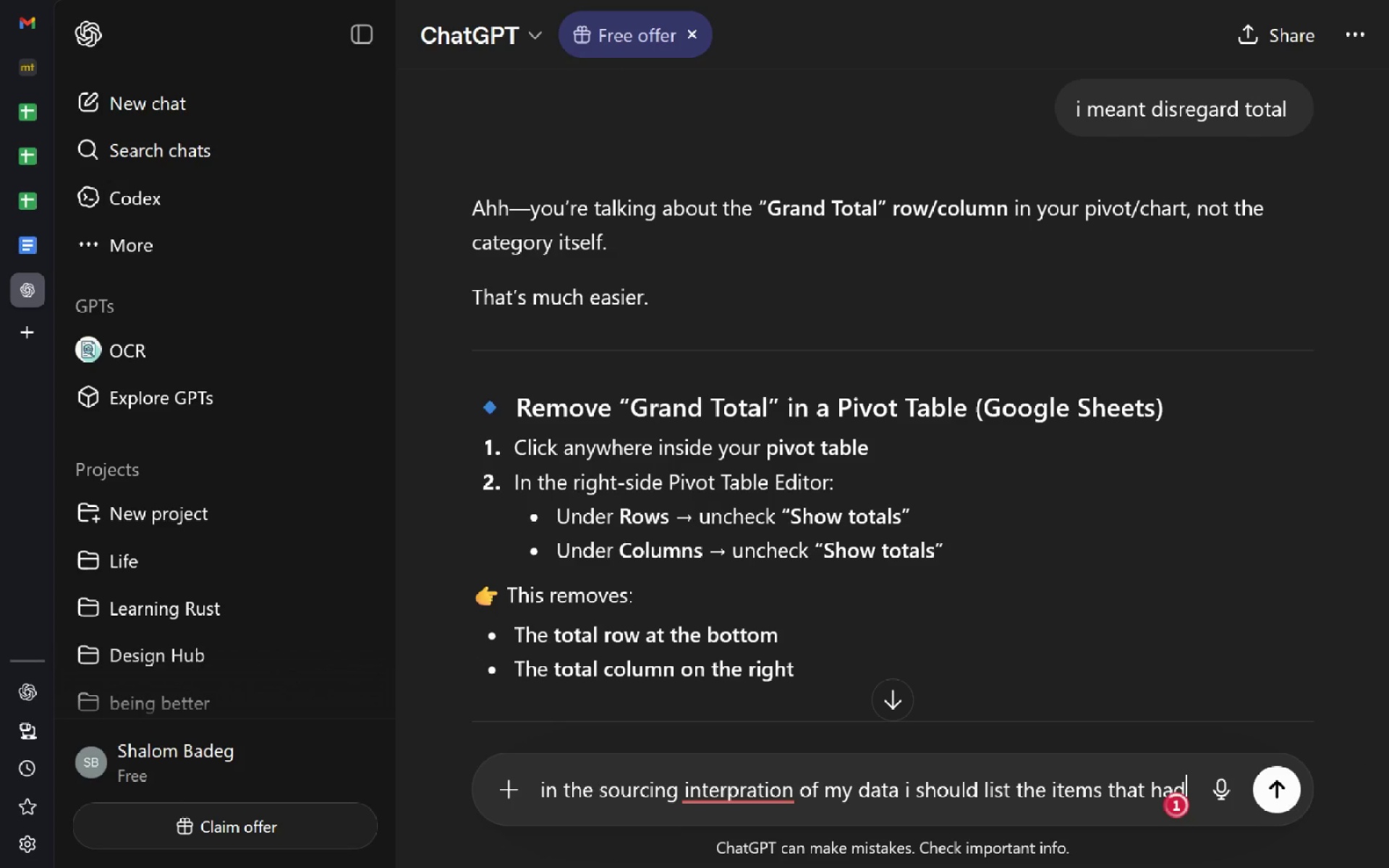 
key(Control+ControlLeft)
 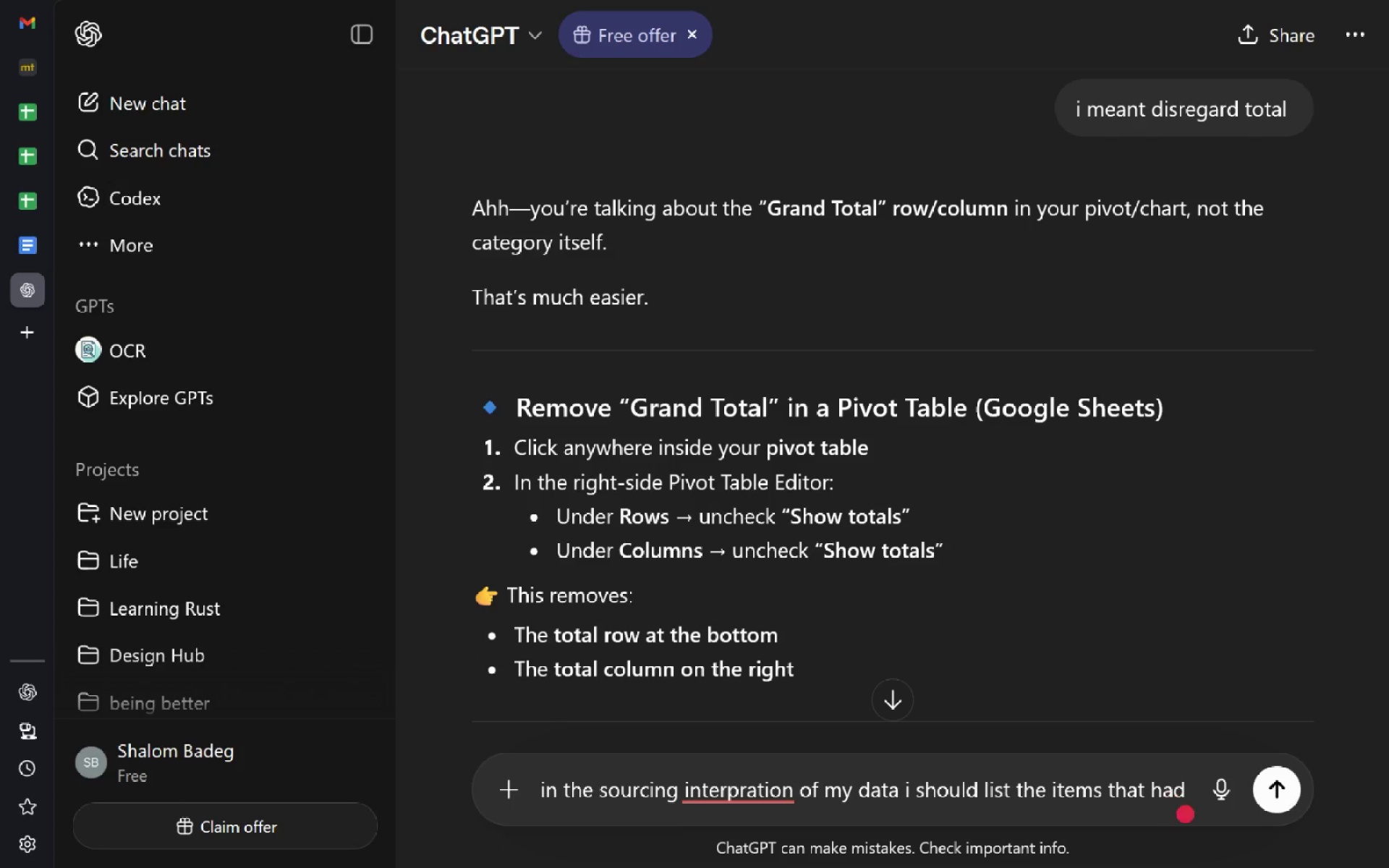 
key(Control+ControlLeft)
 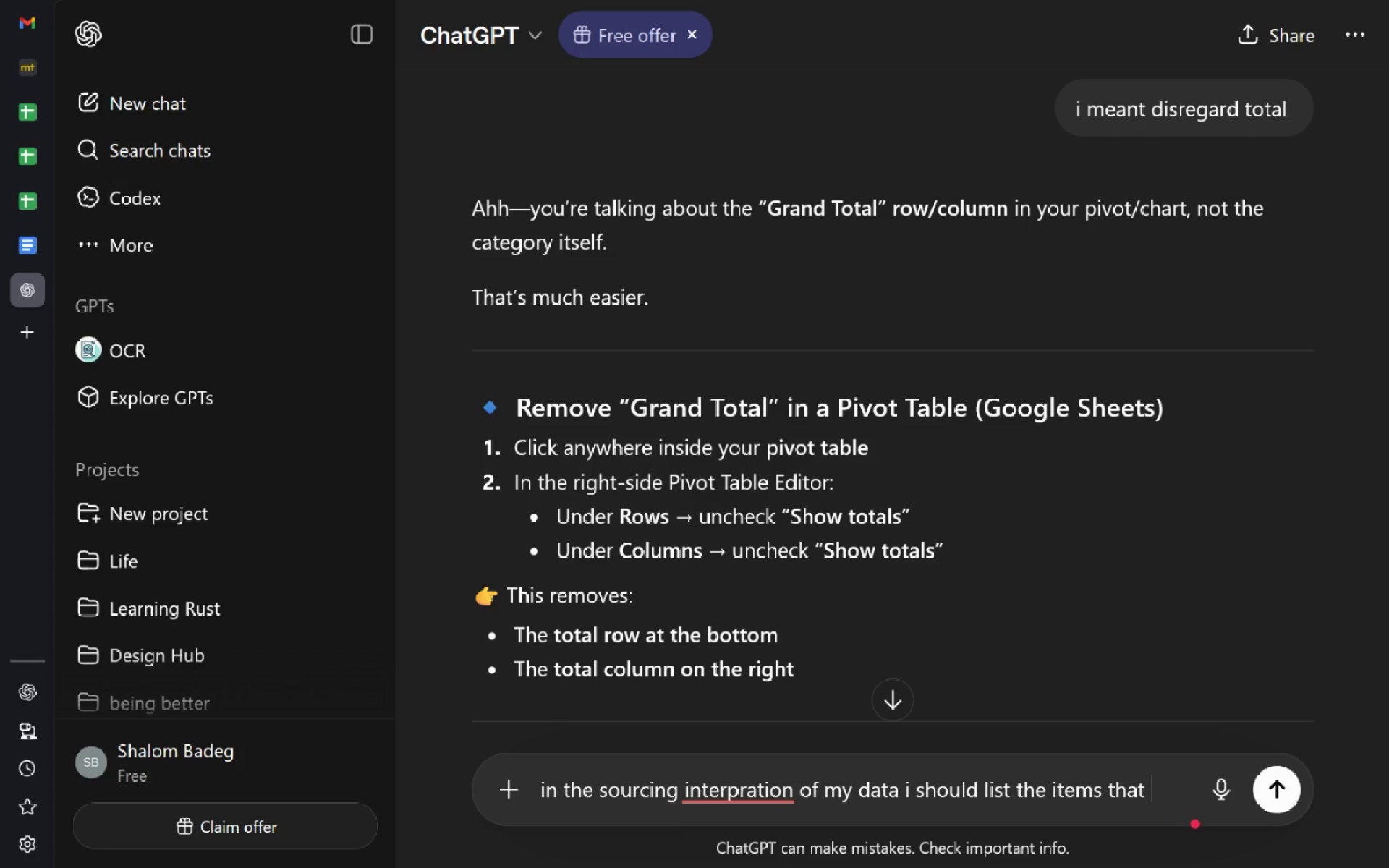 
key(Control+Backspace)
 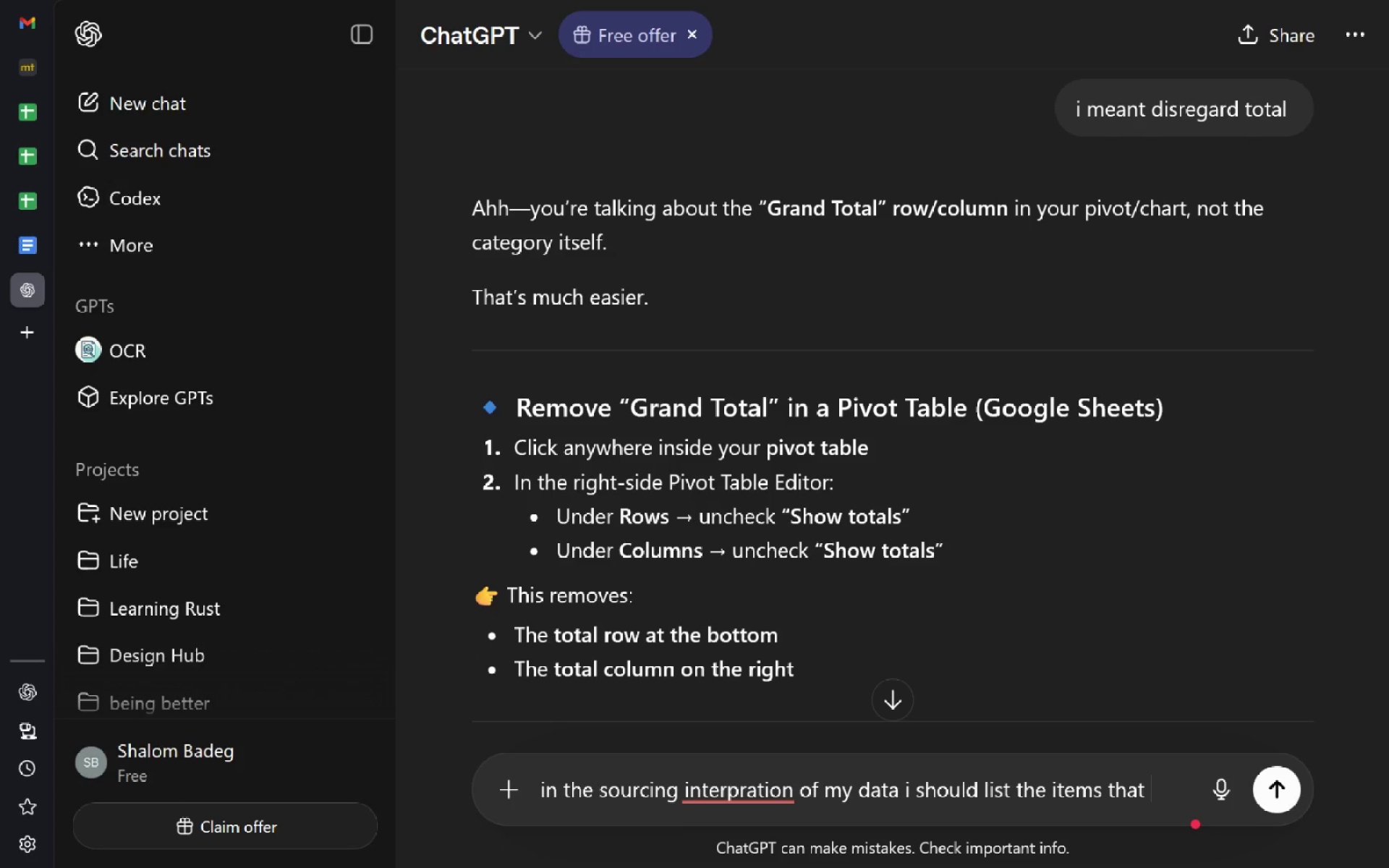 
type(showed high le)
 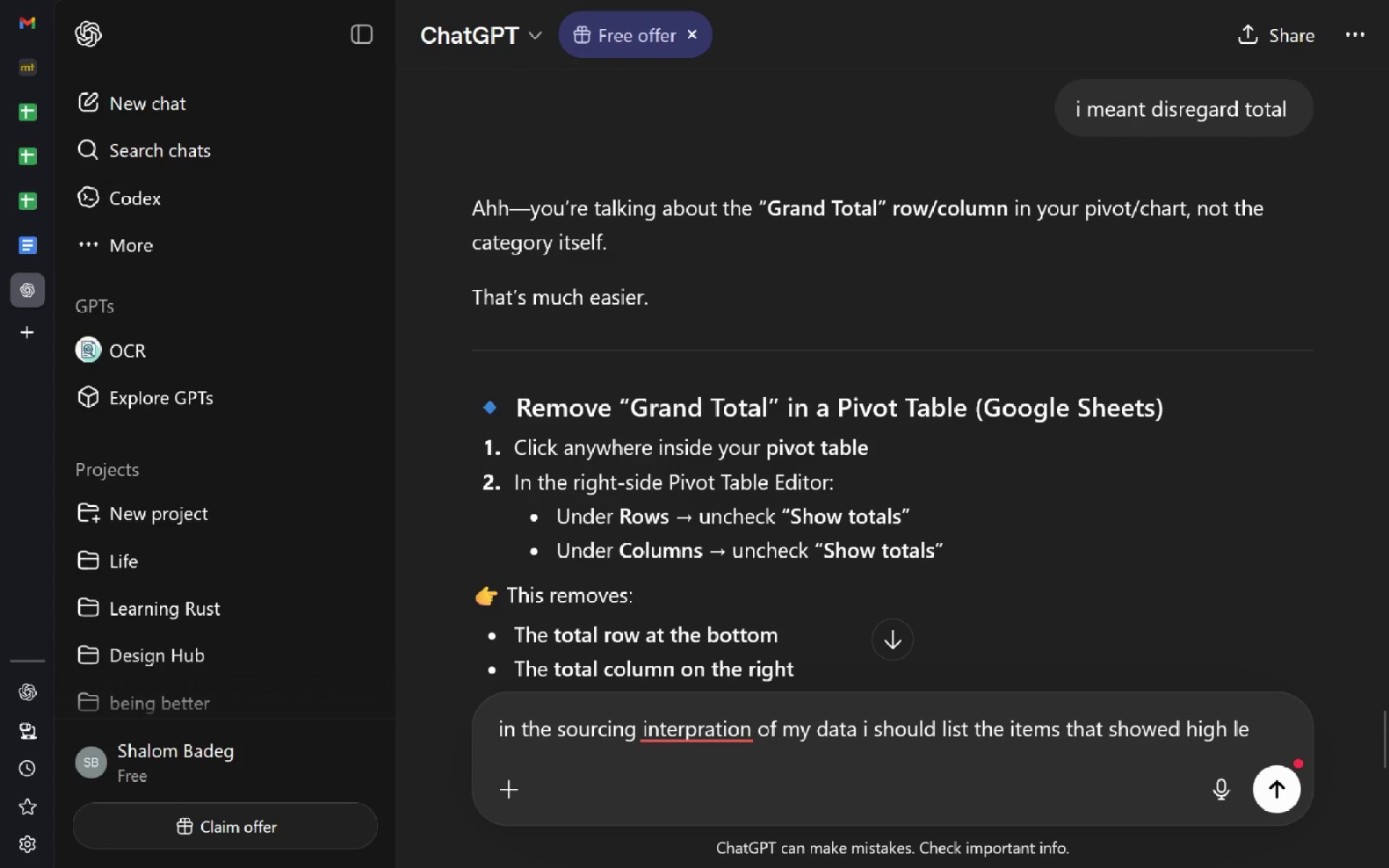 
key(Control+Backspace)
 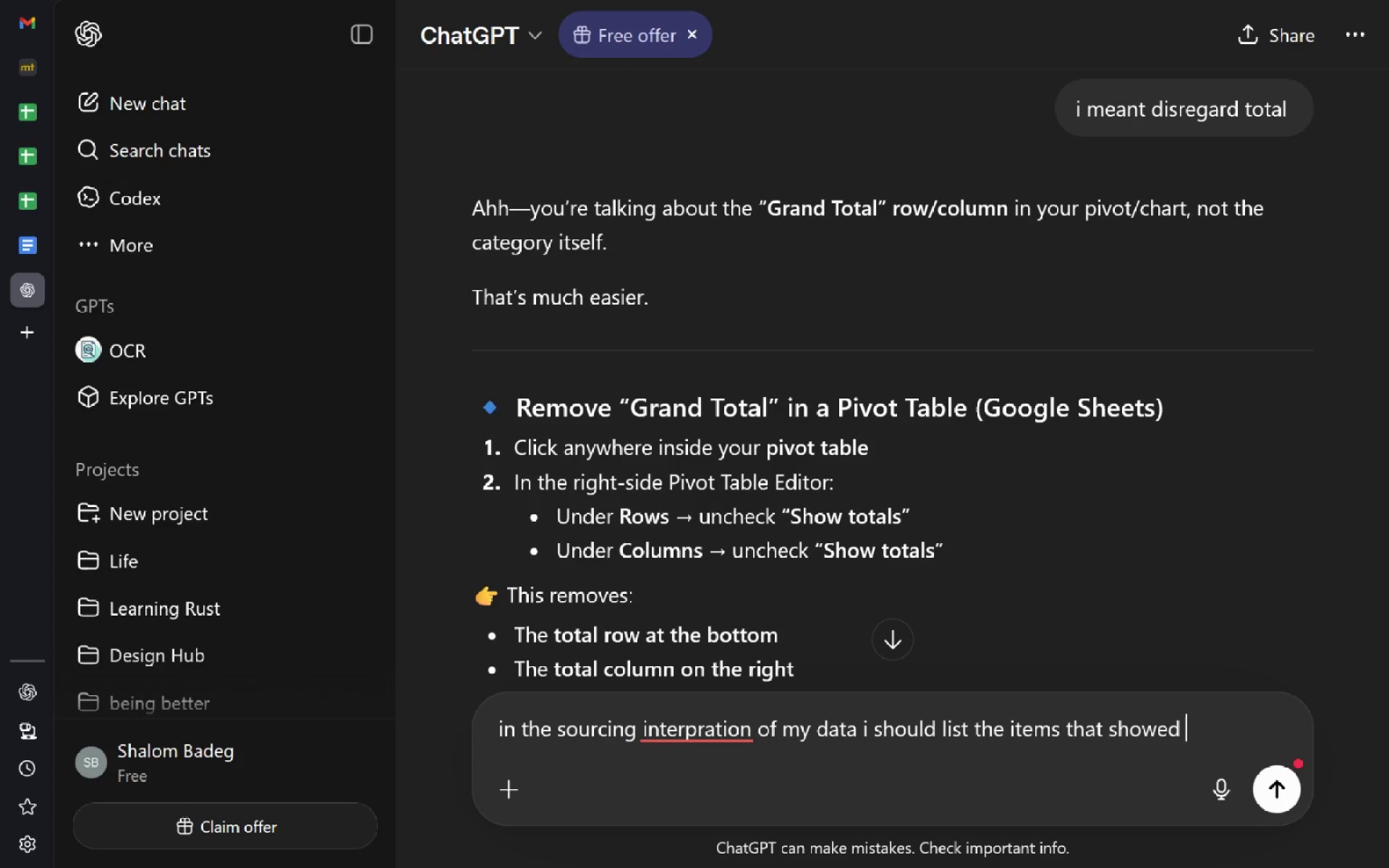 
key(Control+Backspace)
 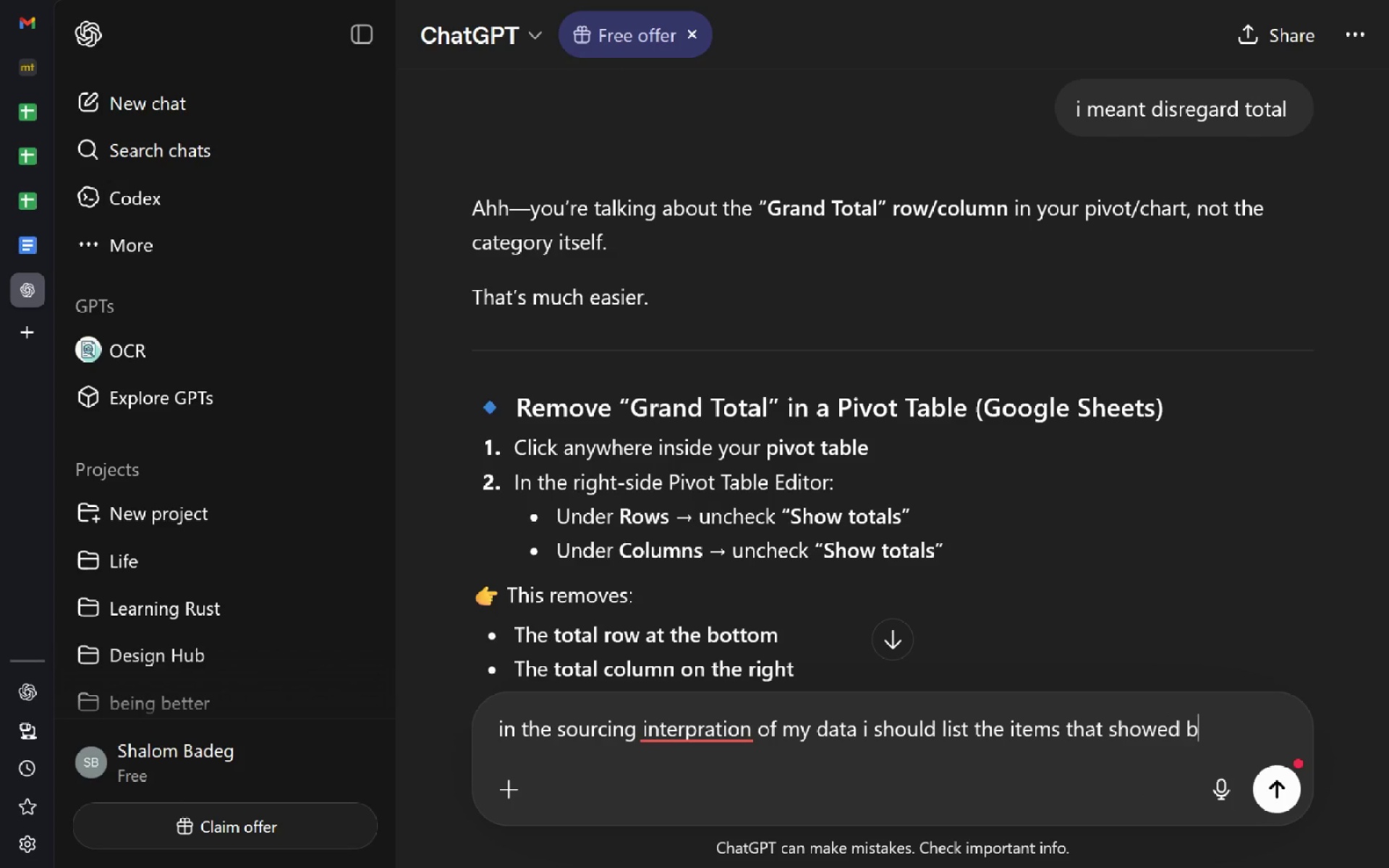 
type(buy aggressively data right?)
 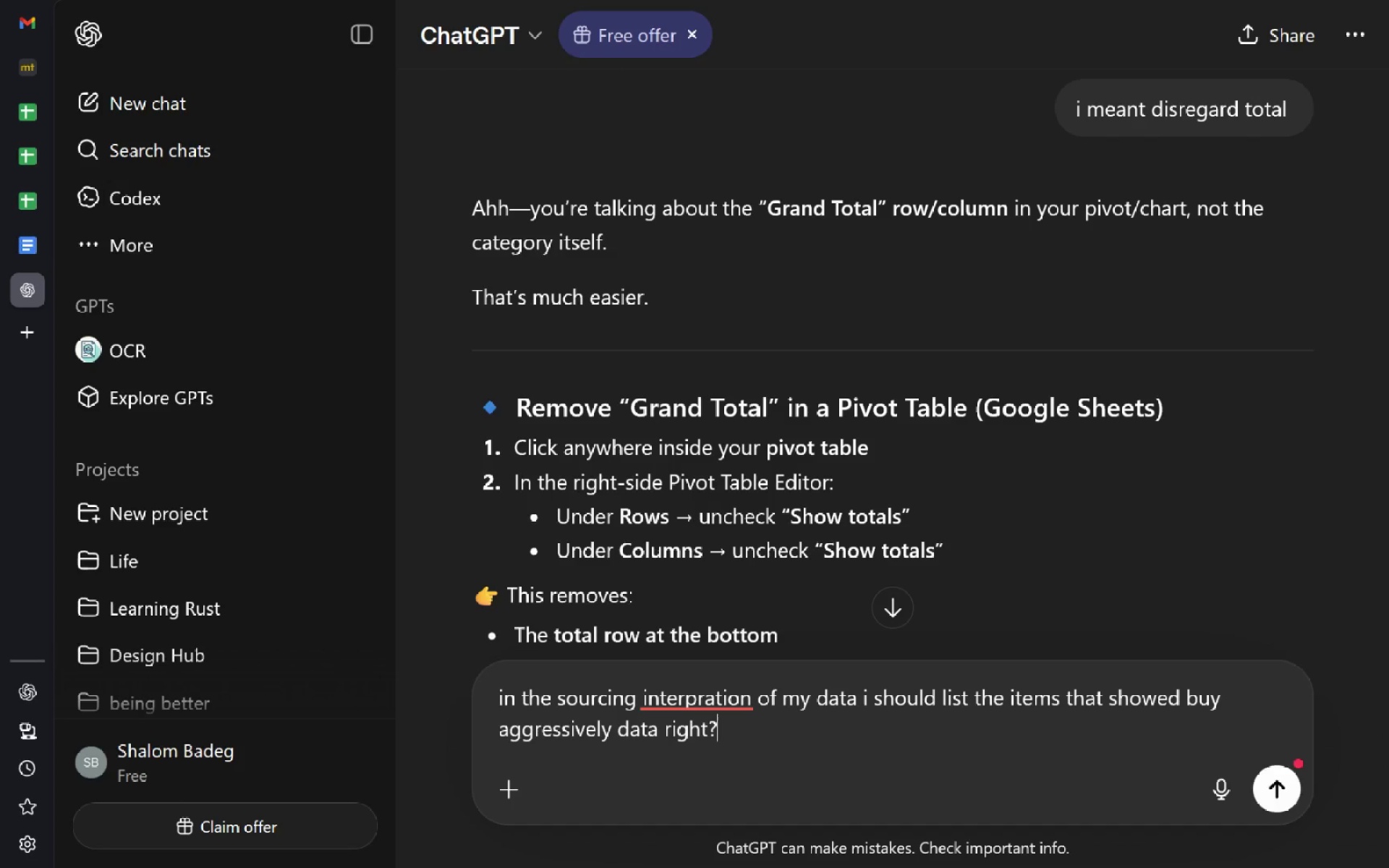 
key(Enter)
 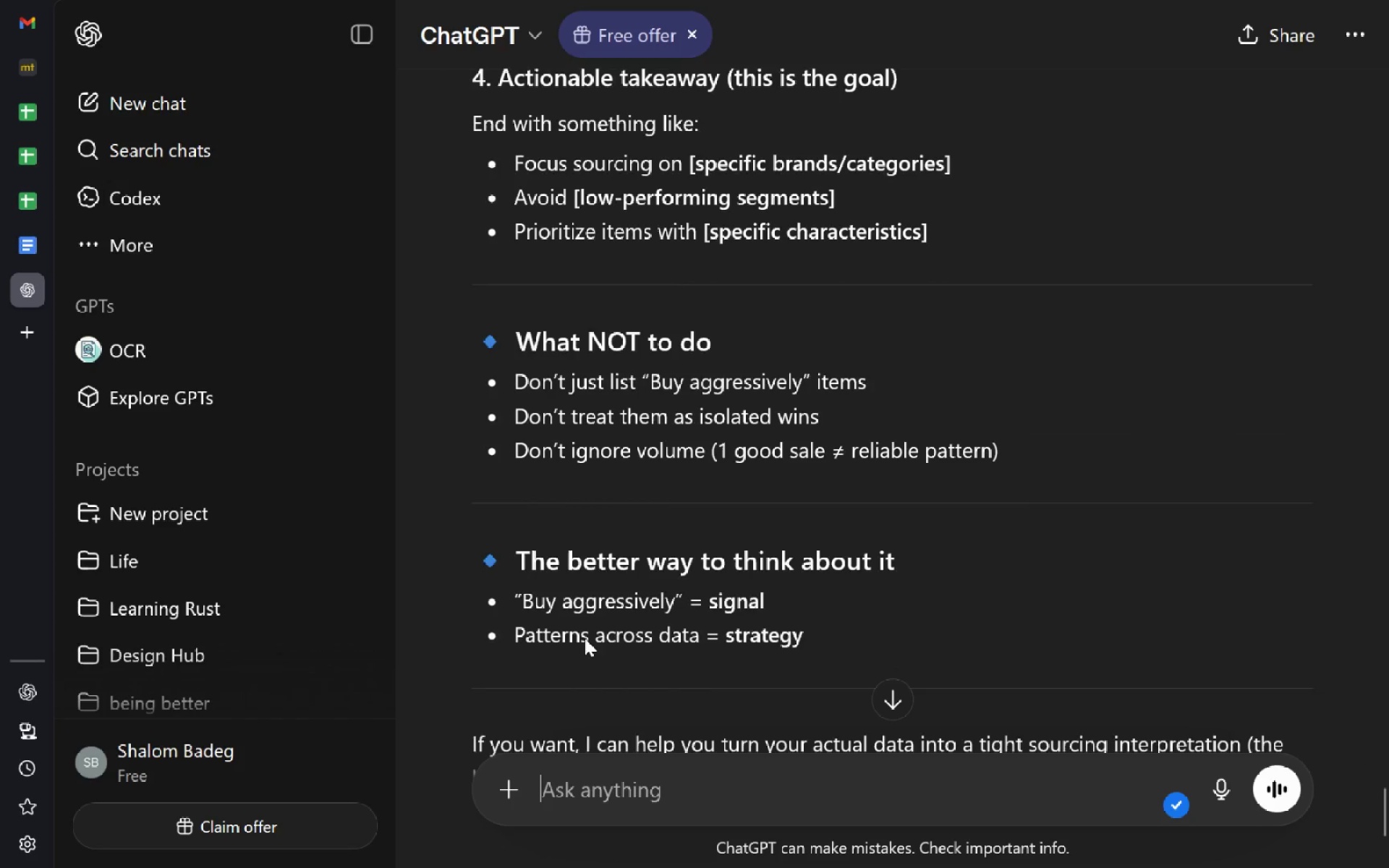 
wait(48.75)
 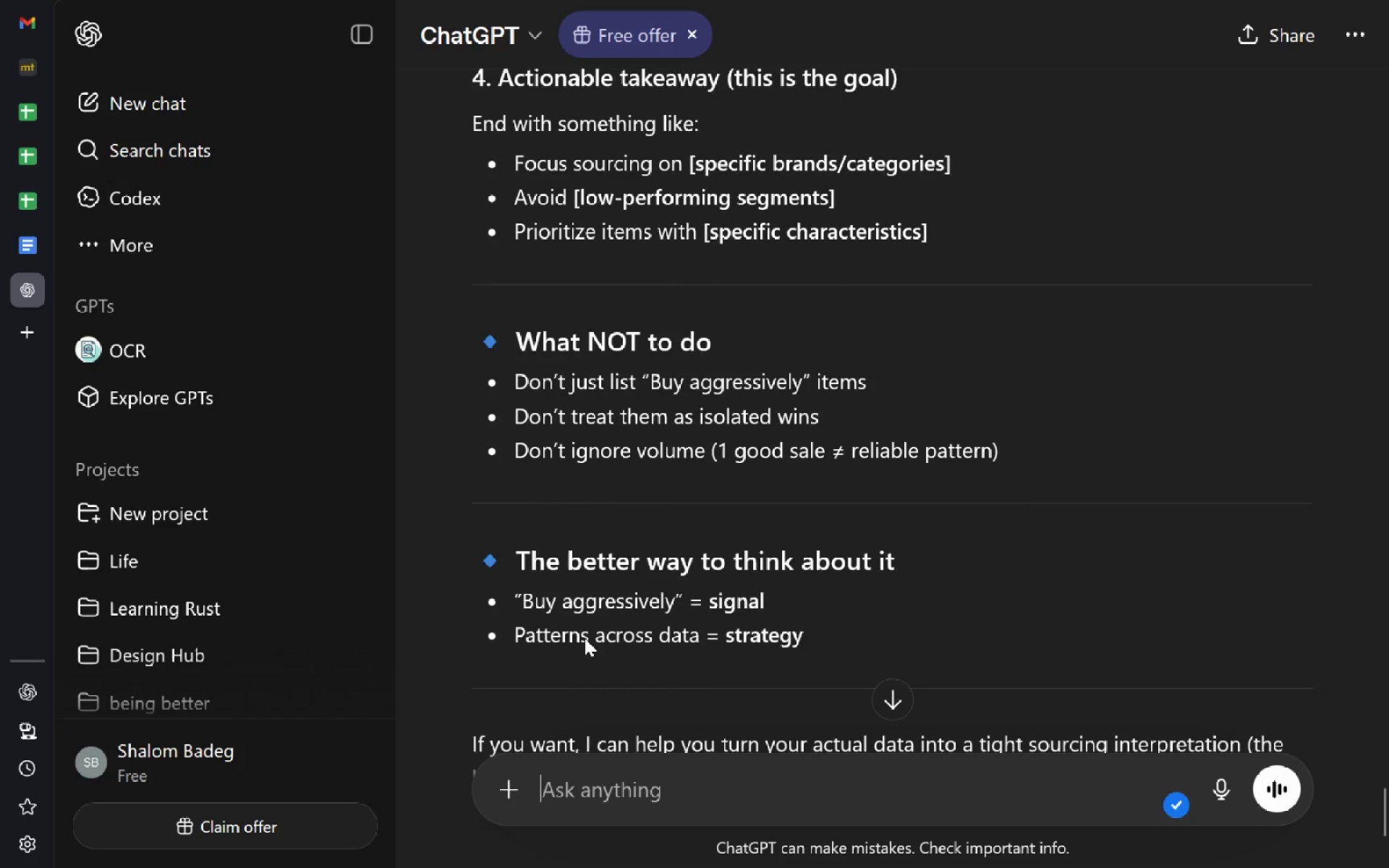 
left_click([23, 201])
 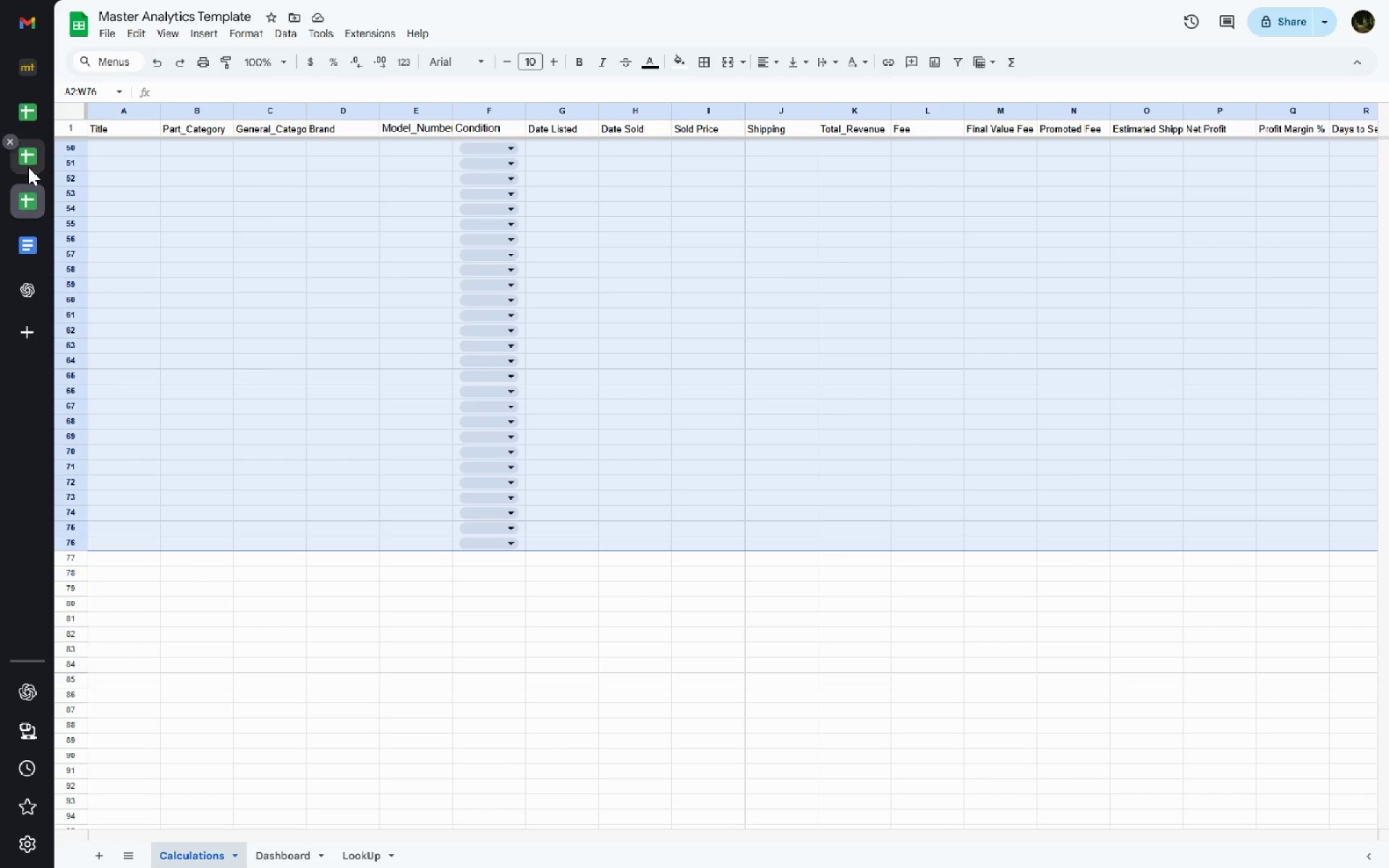 
left_click([28, 167])
 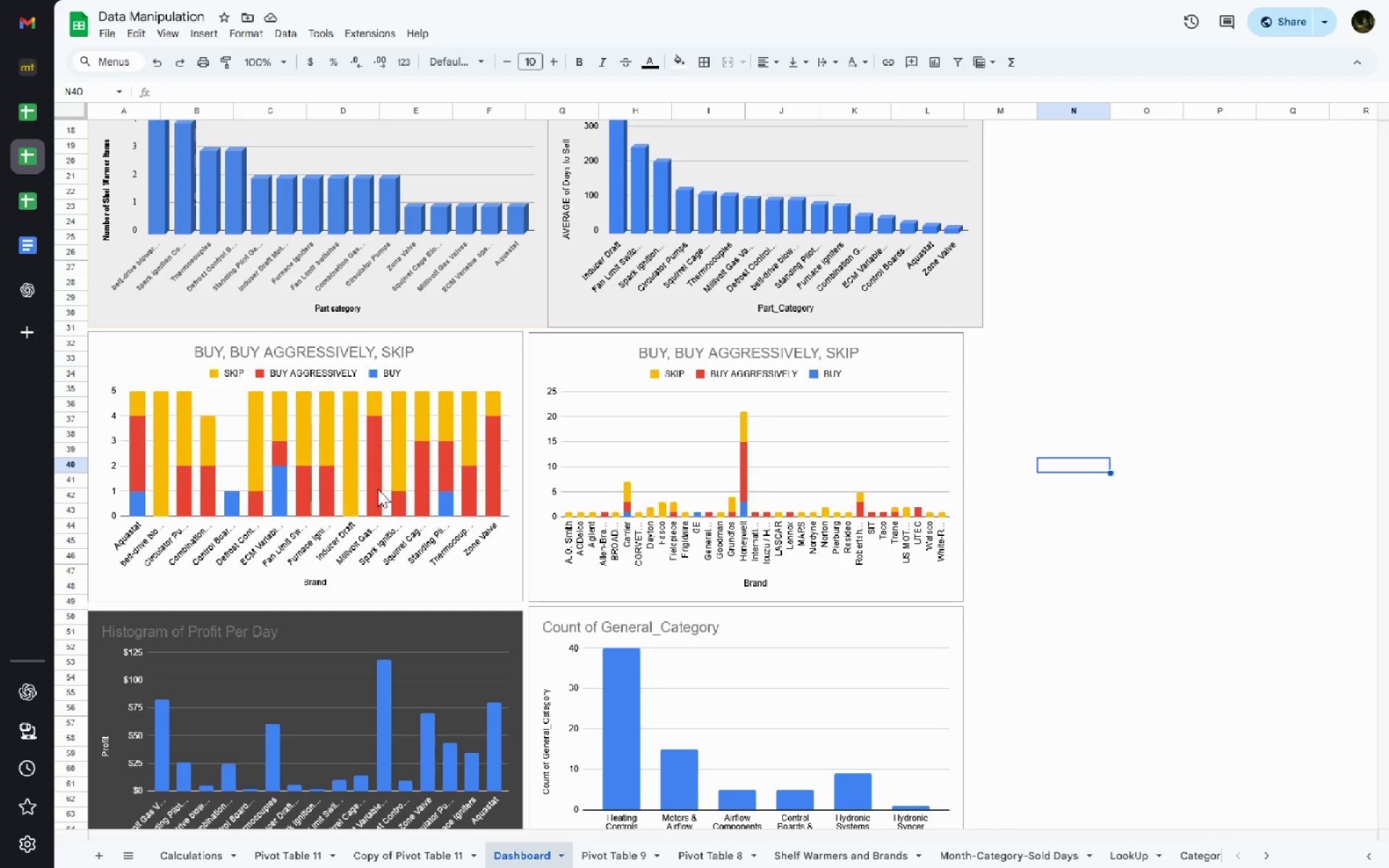 
left_click([378, 489])
 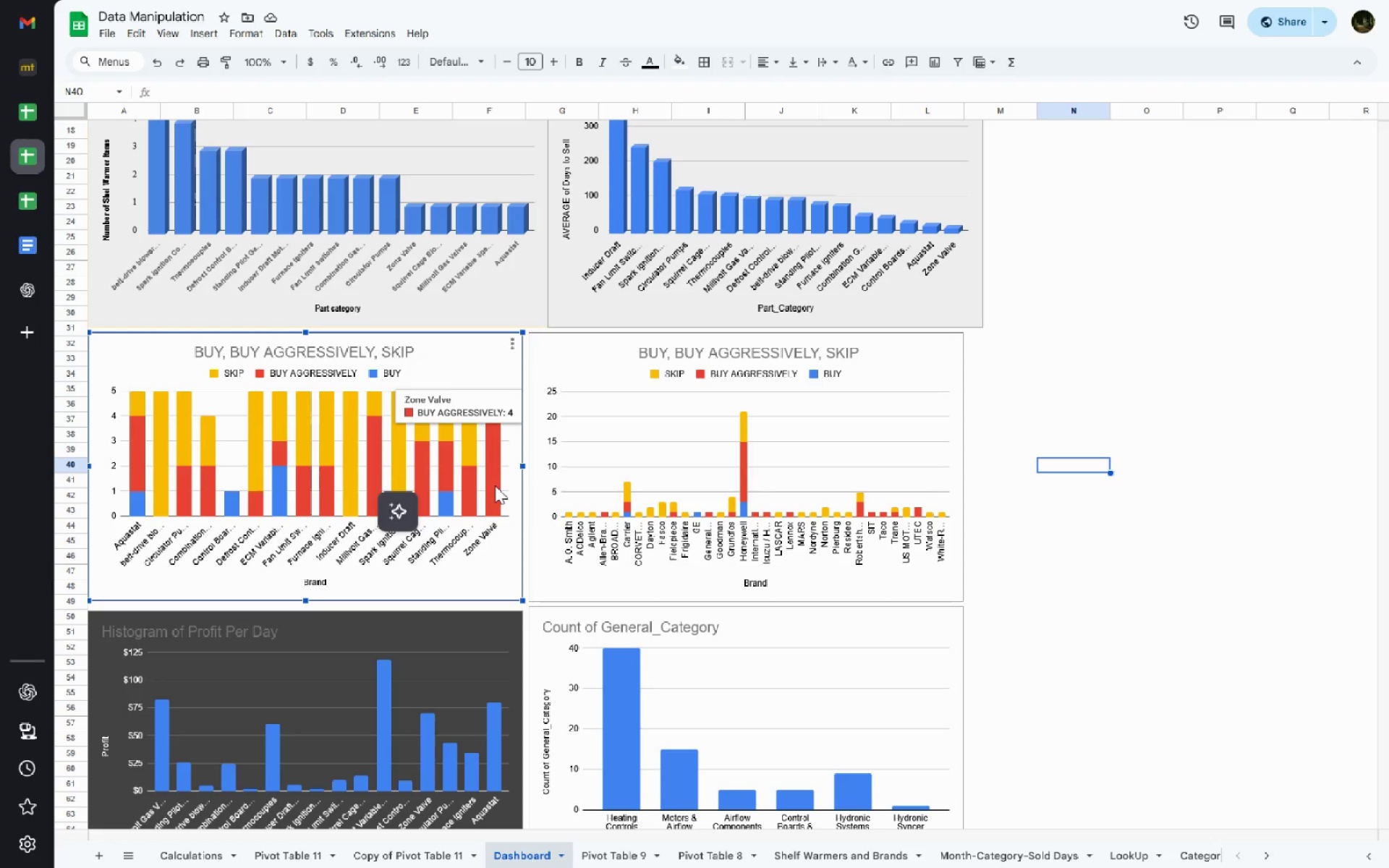 
wait(16.09)
 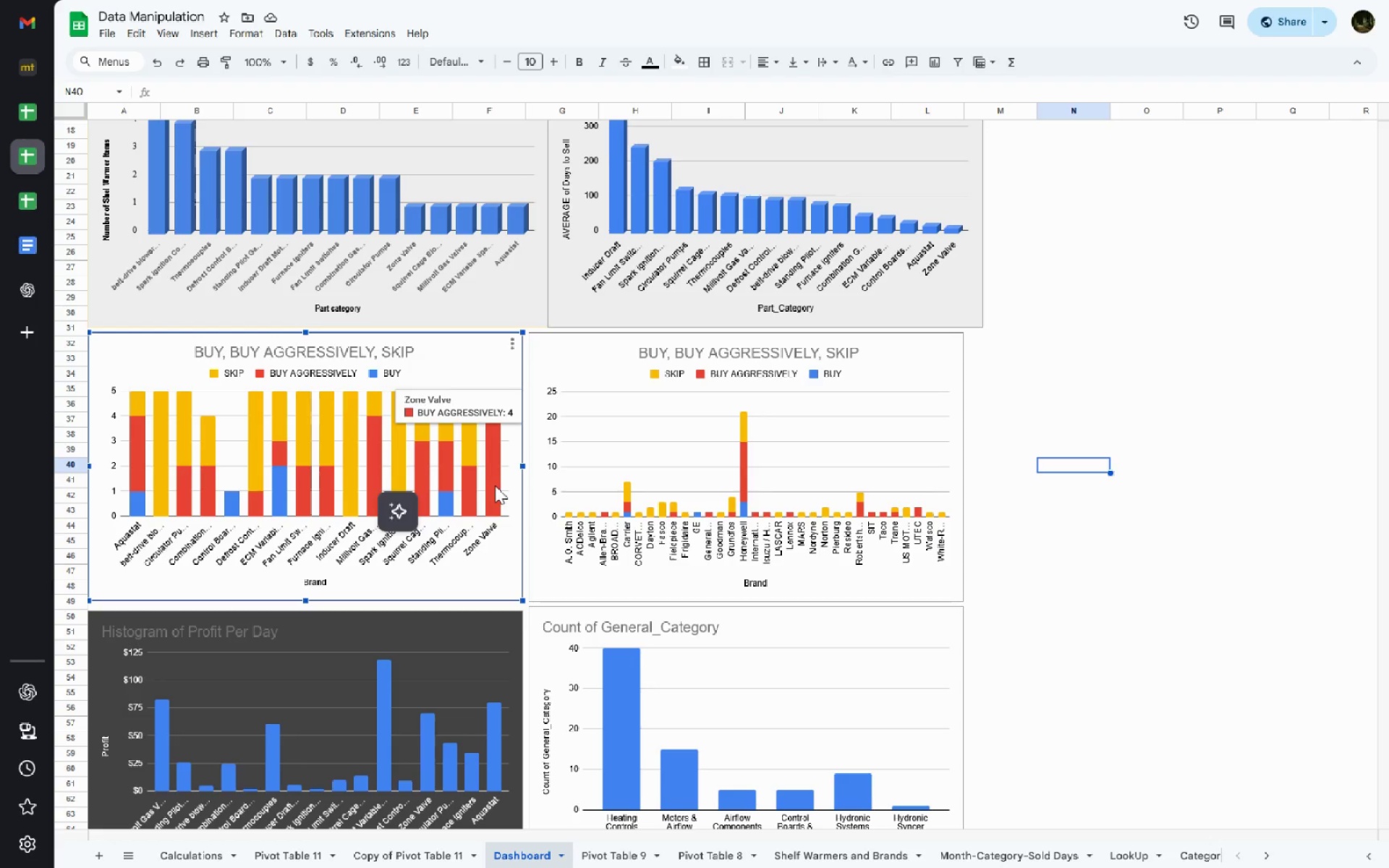 
left_click([179, 851])
 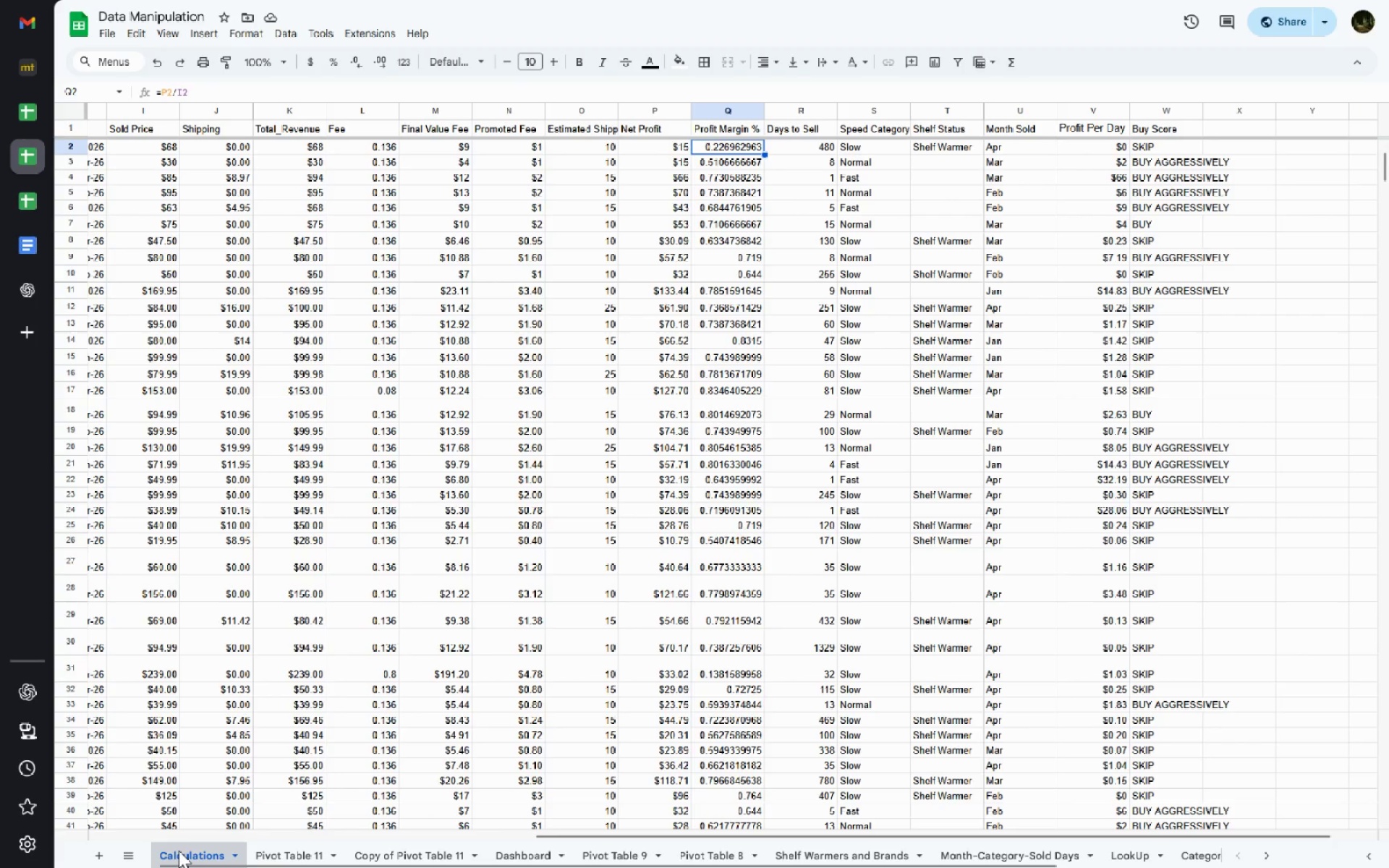 
mouse_move([345, 678])
 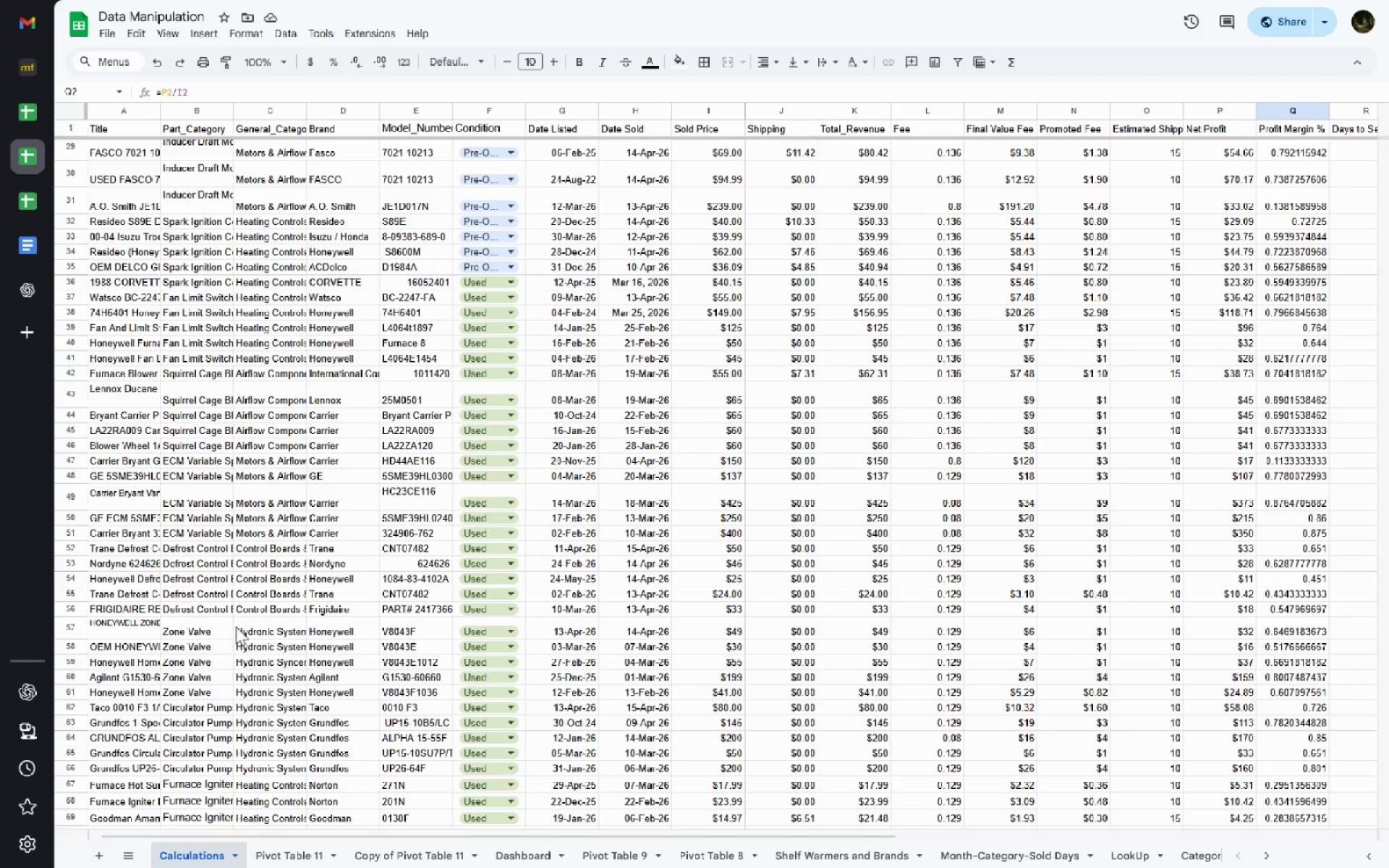 
wait(13.46)
 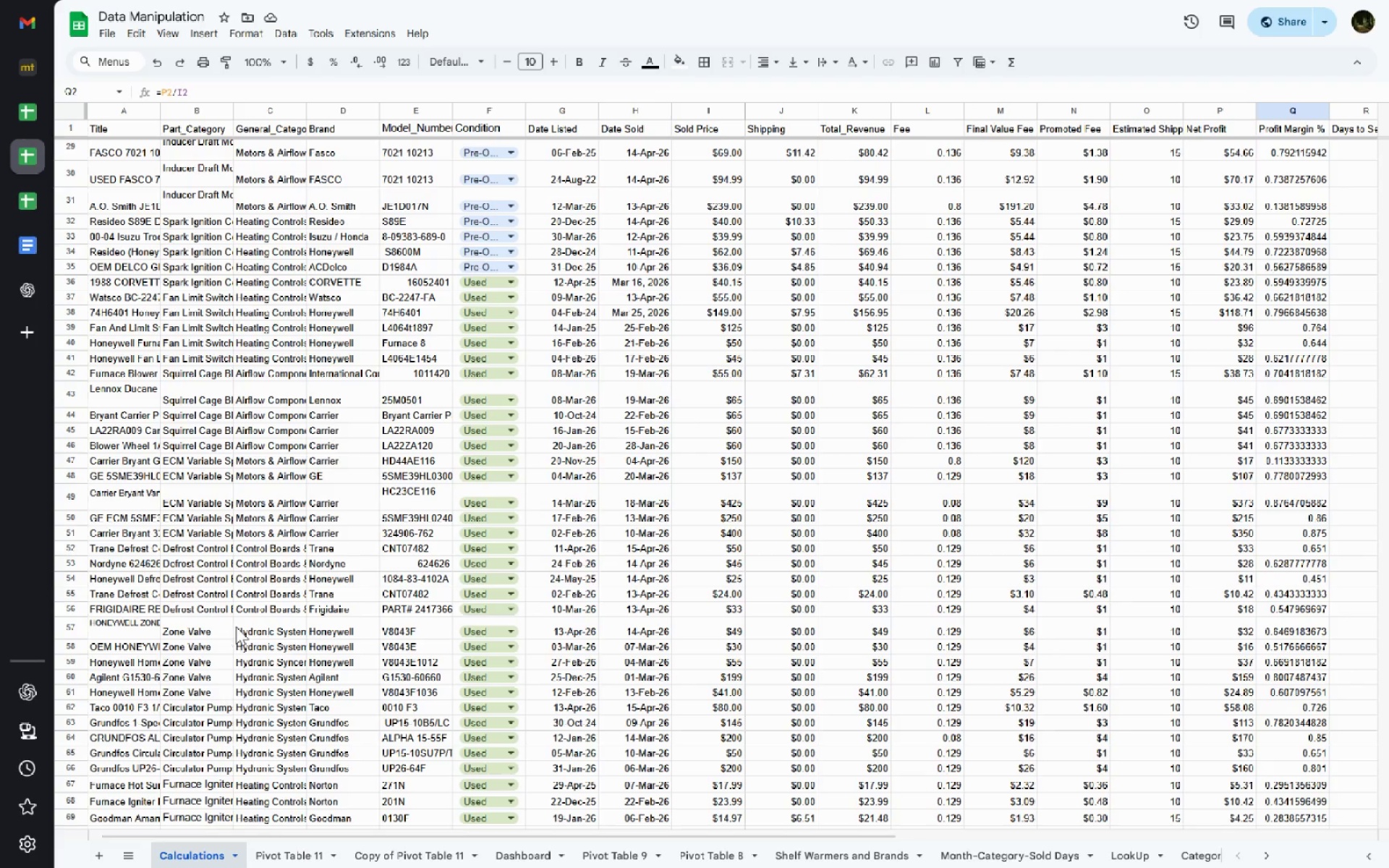 
left_click([38, 242])
 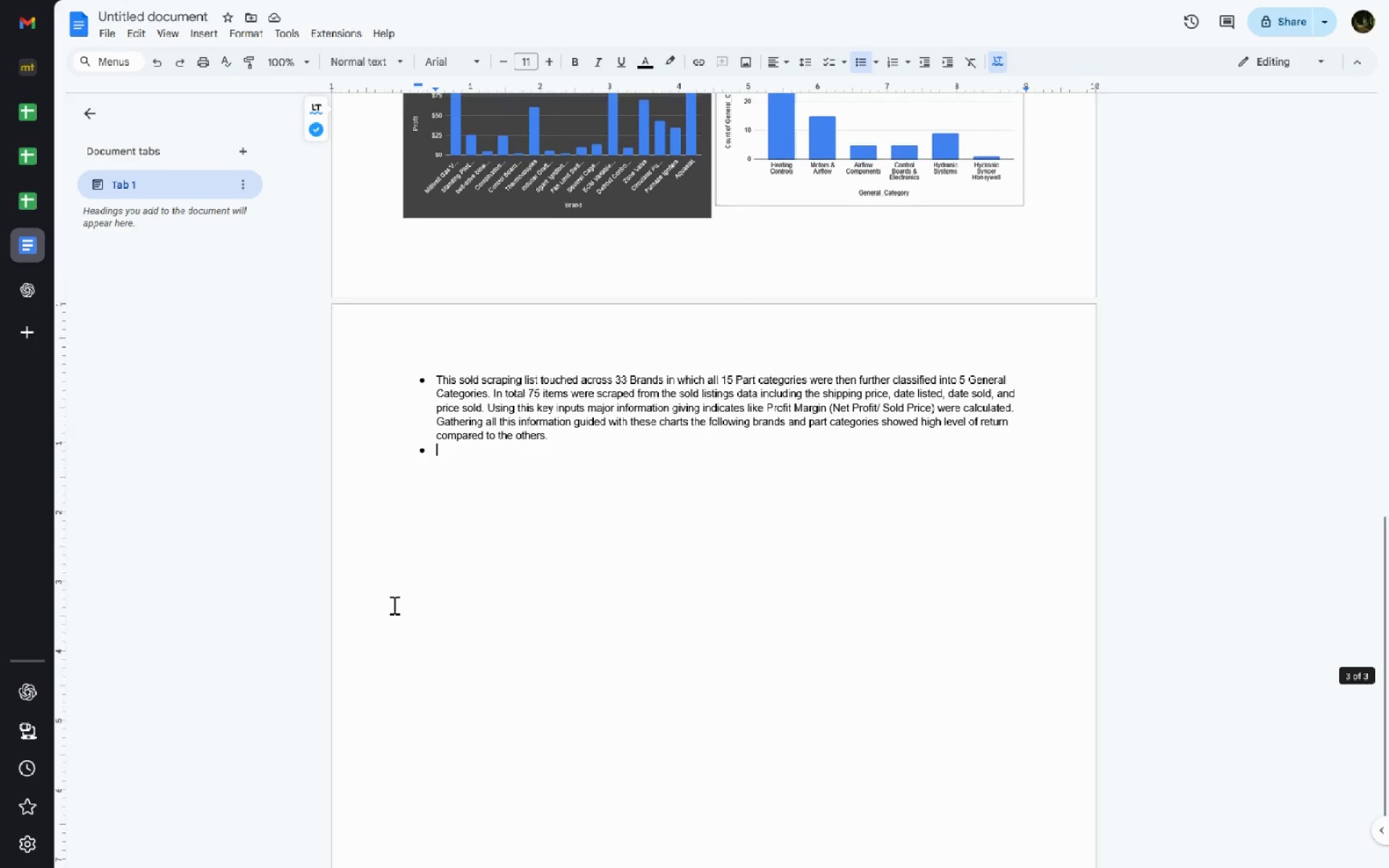 
type(Zone Valves u)
key(Backspace)
key(Backspace)
key(Backspace)
type(e)
key(Backspace)
type(s )
key(Backspace)
type(, )
 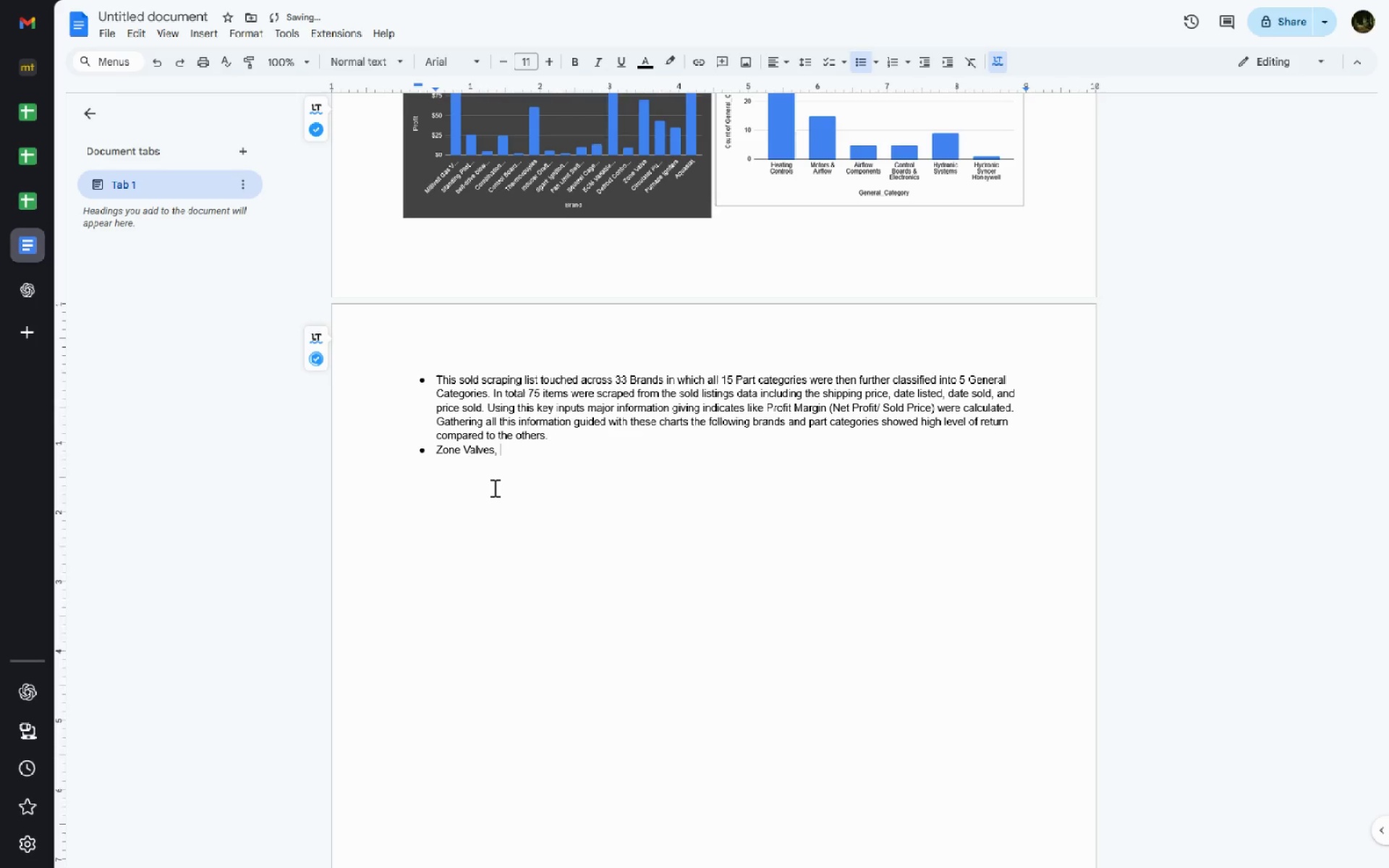 
left_click([35, 171])
 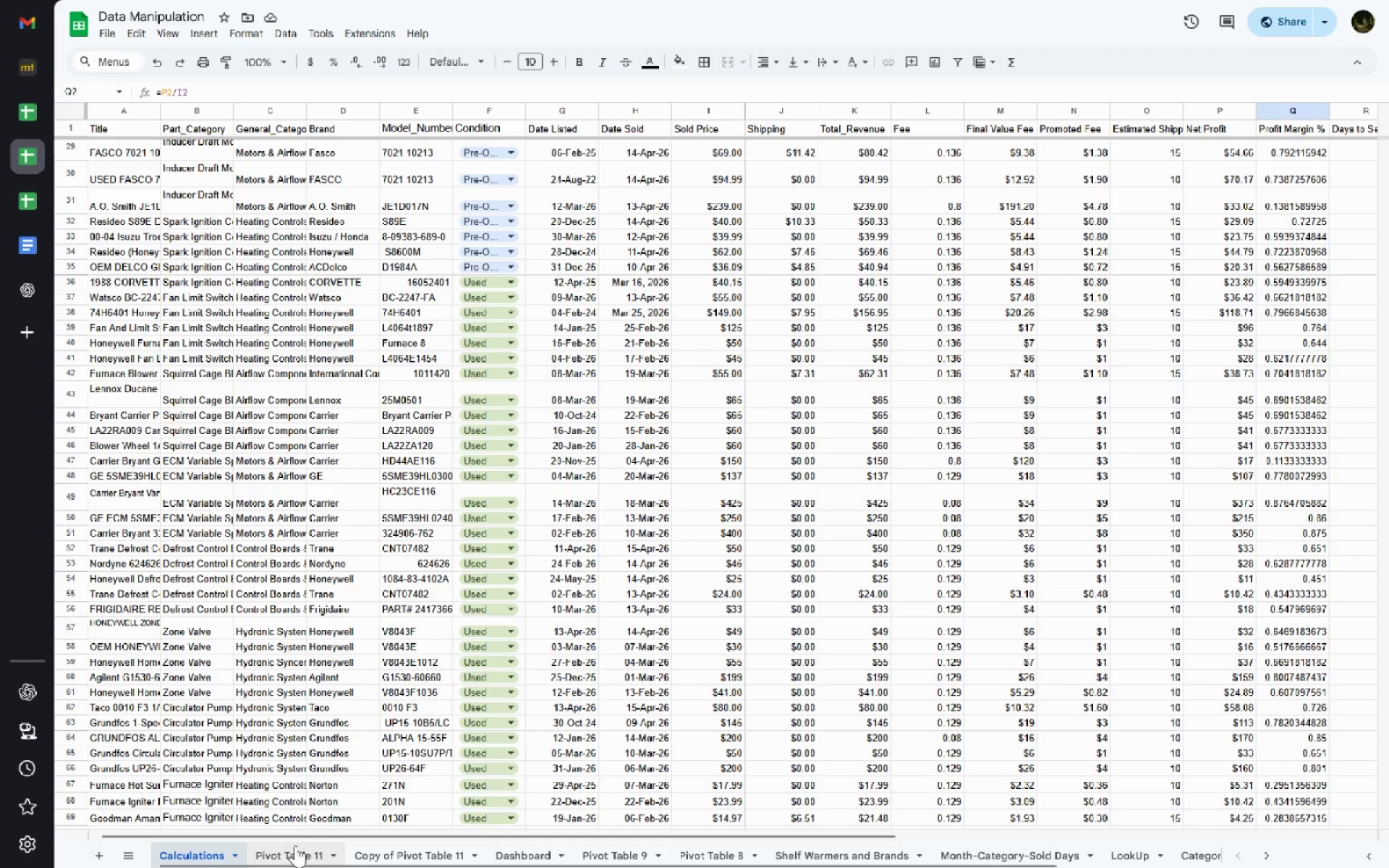 
left_click([517, 848])
 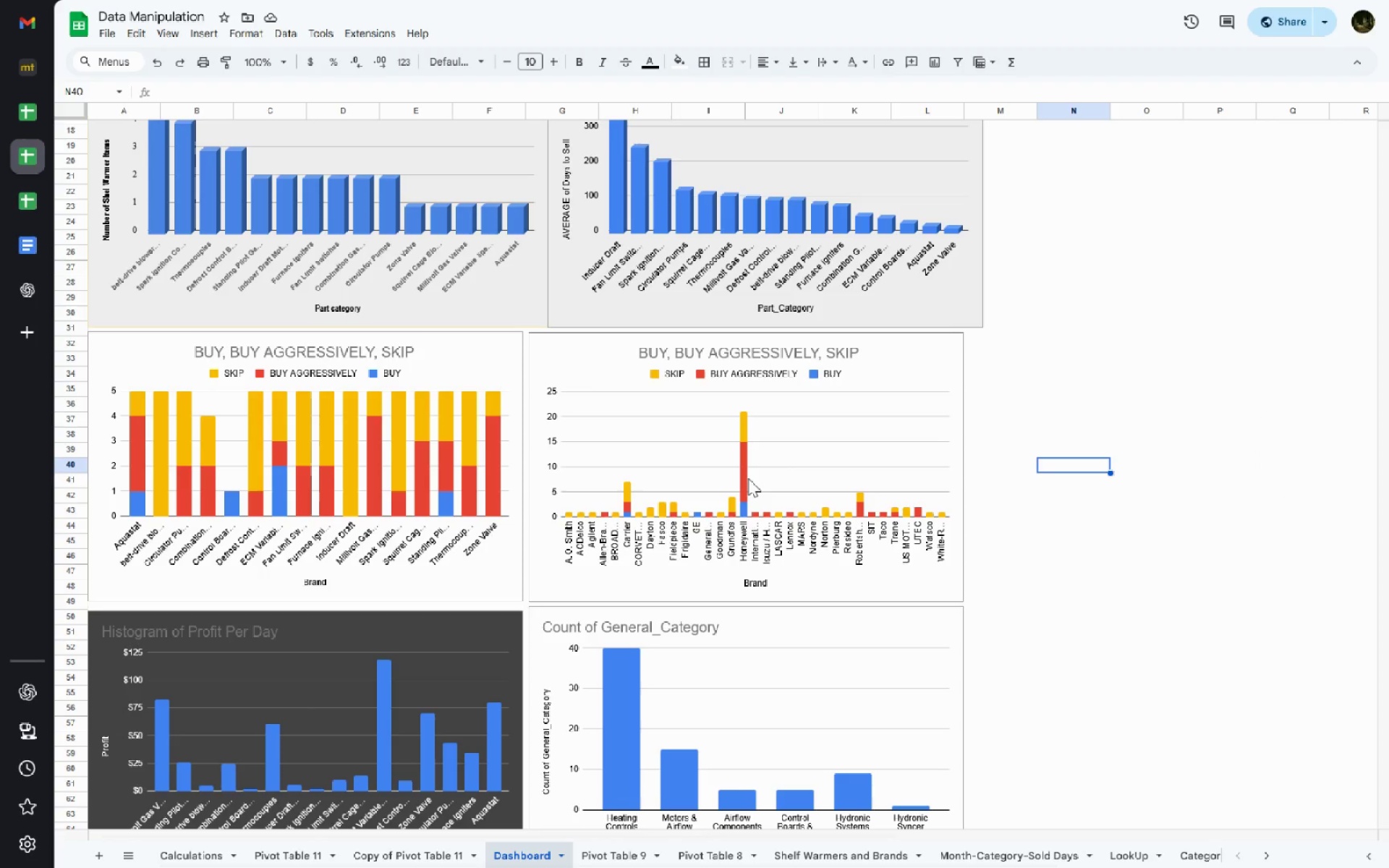 
left_click([742, 481])
 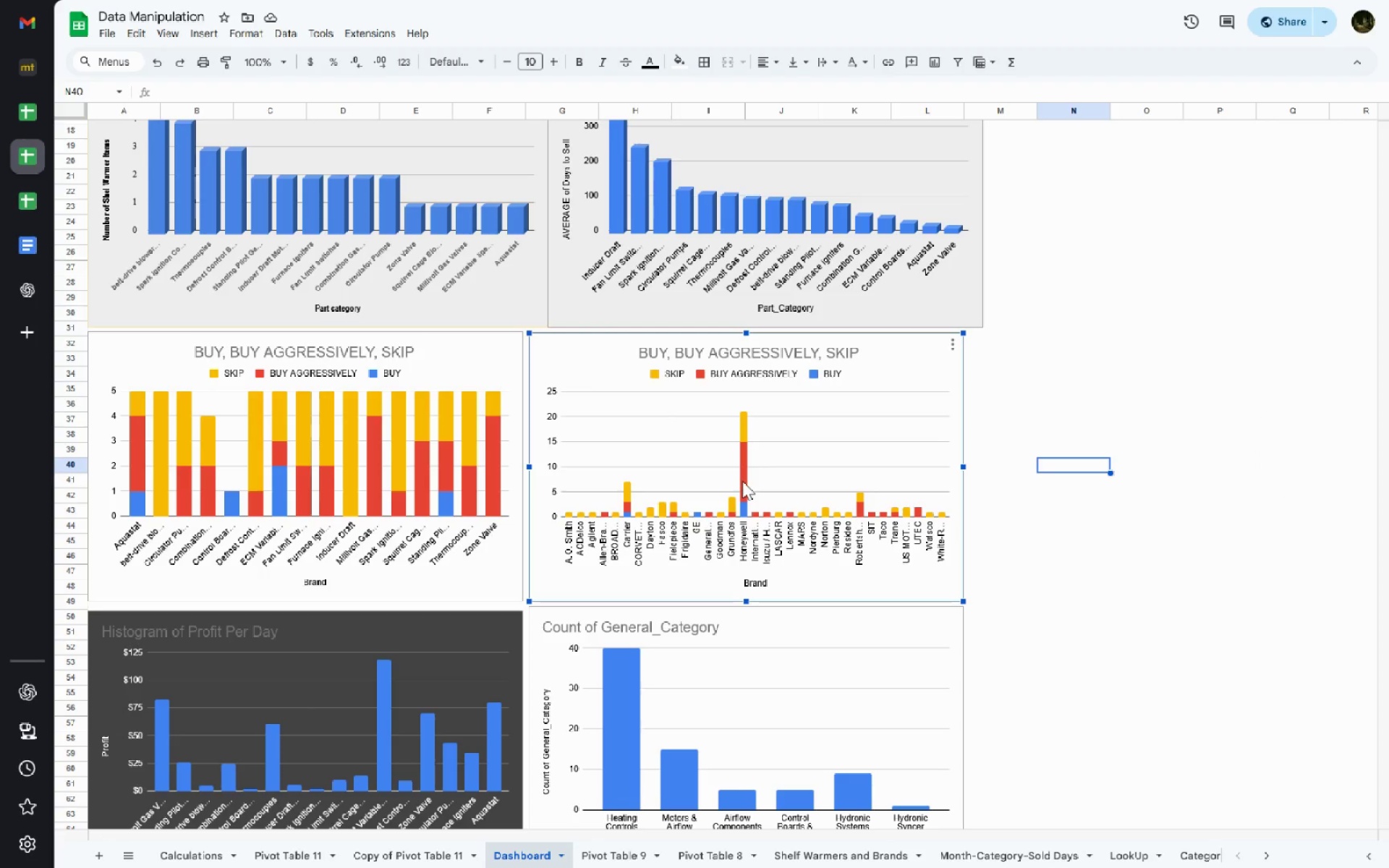 
mouse_move([724, 485])
 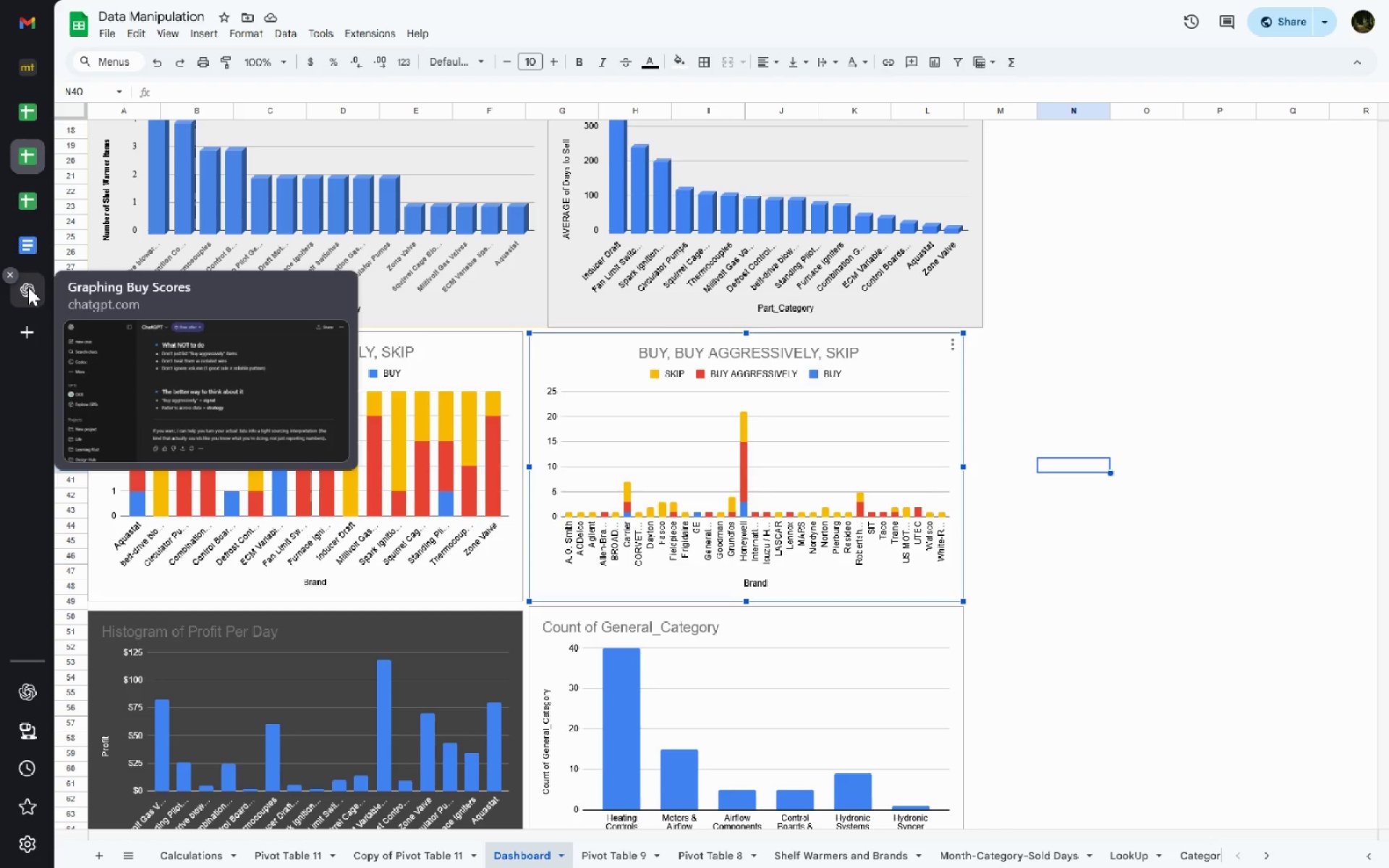 
left_click([28, 287])
 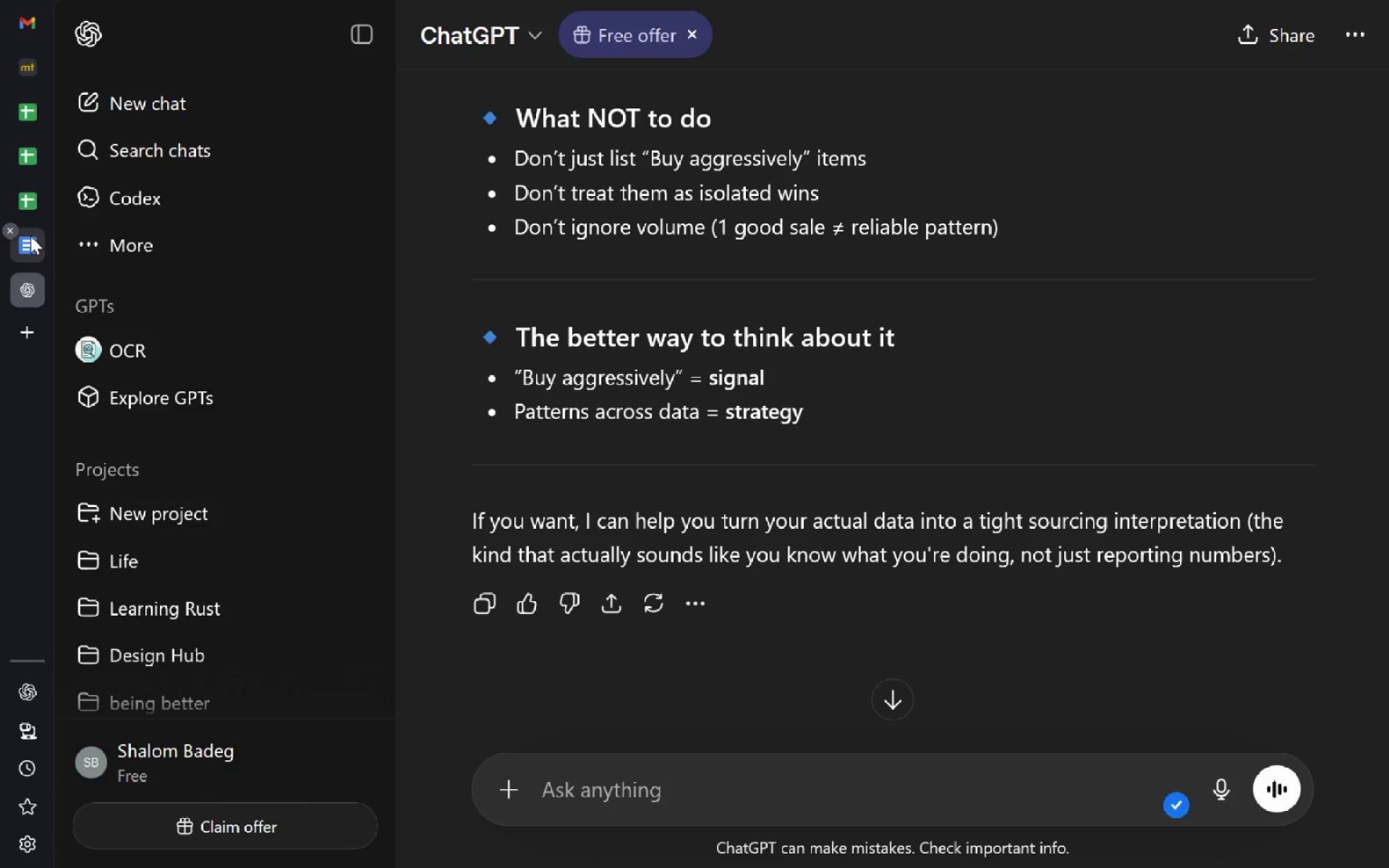 
left_click([30, 236])
 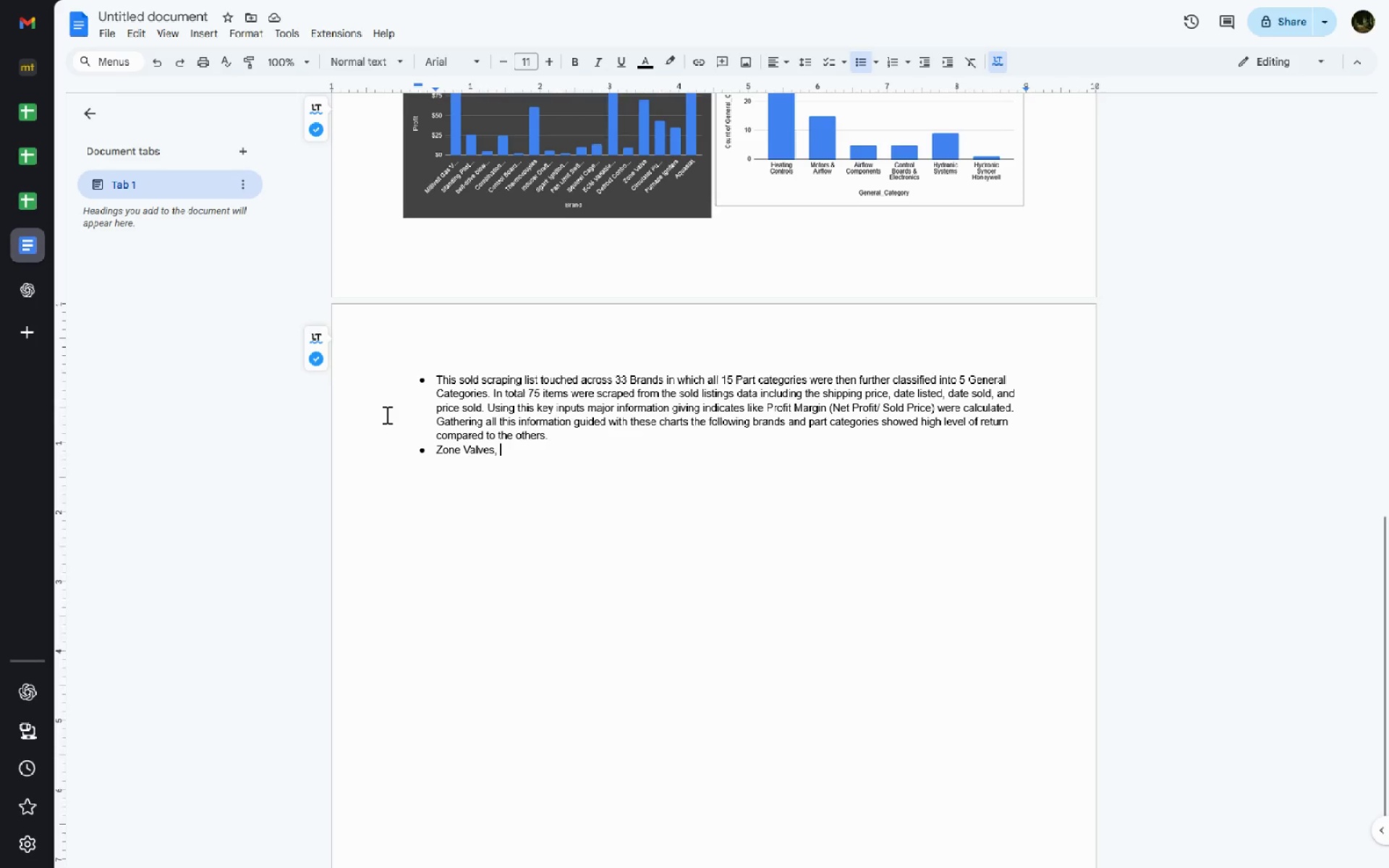 
key(Control+Backspace)
 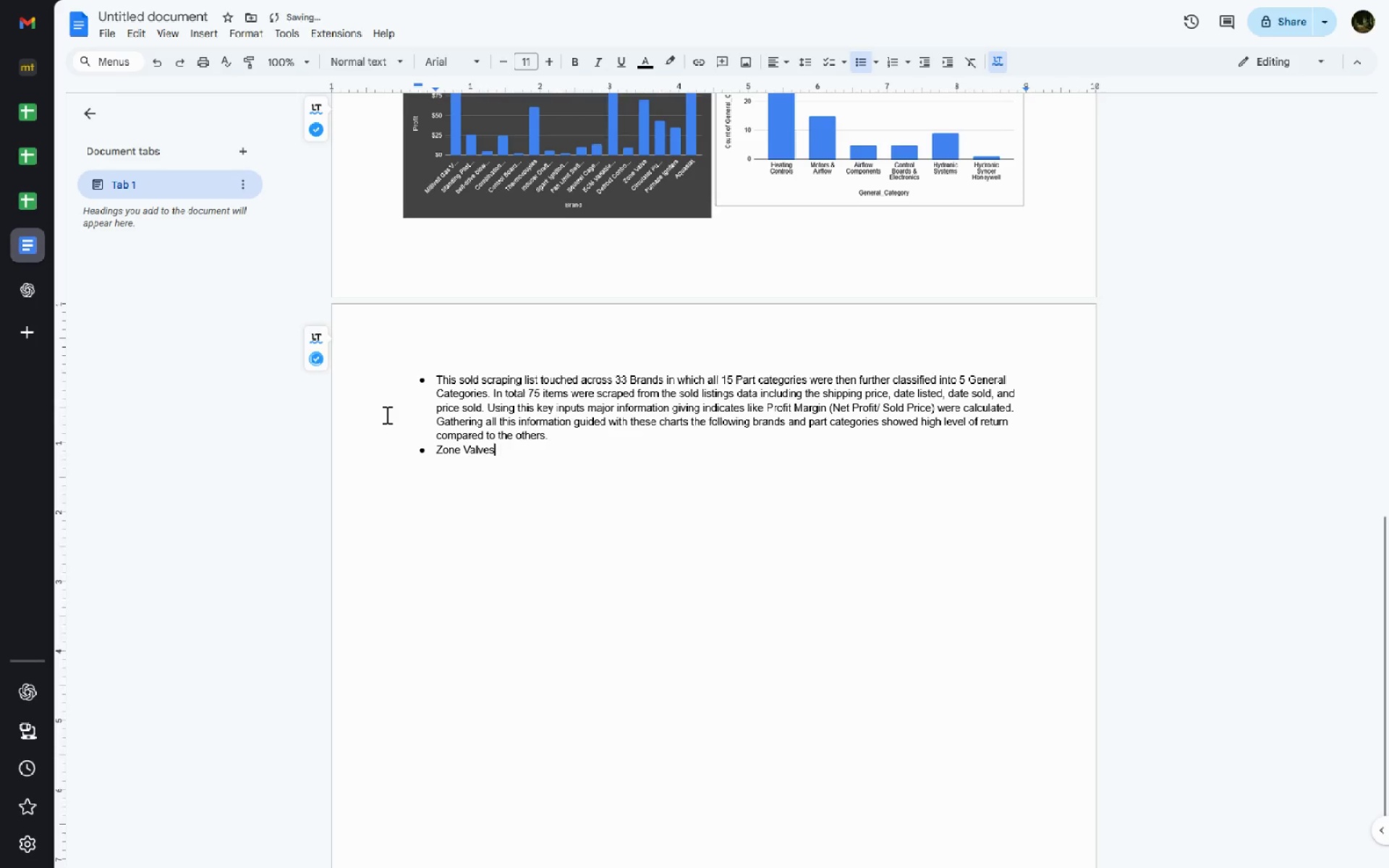 
key(Control+Backspace)
 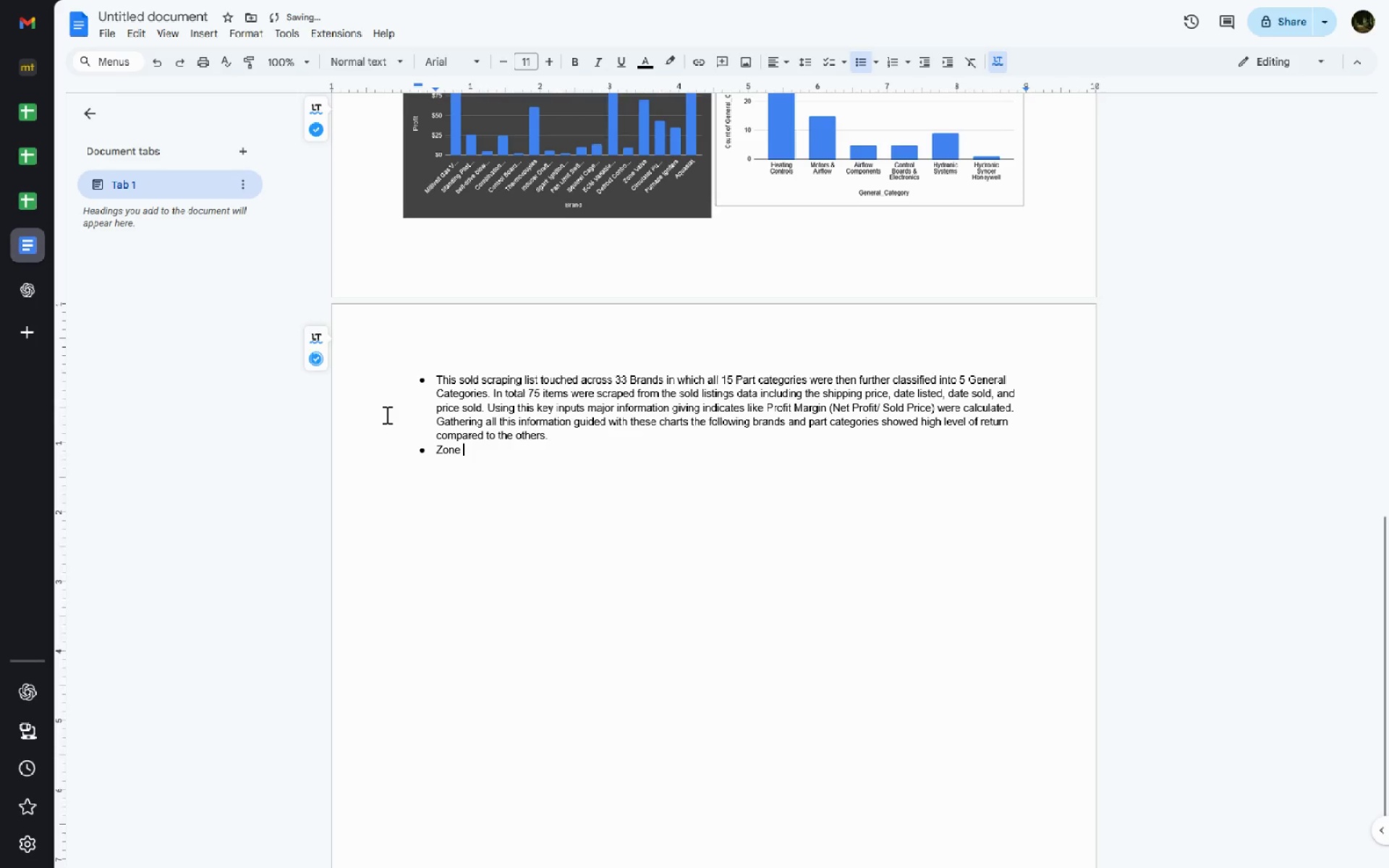 
key(Control+ControlLeft)
 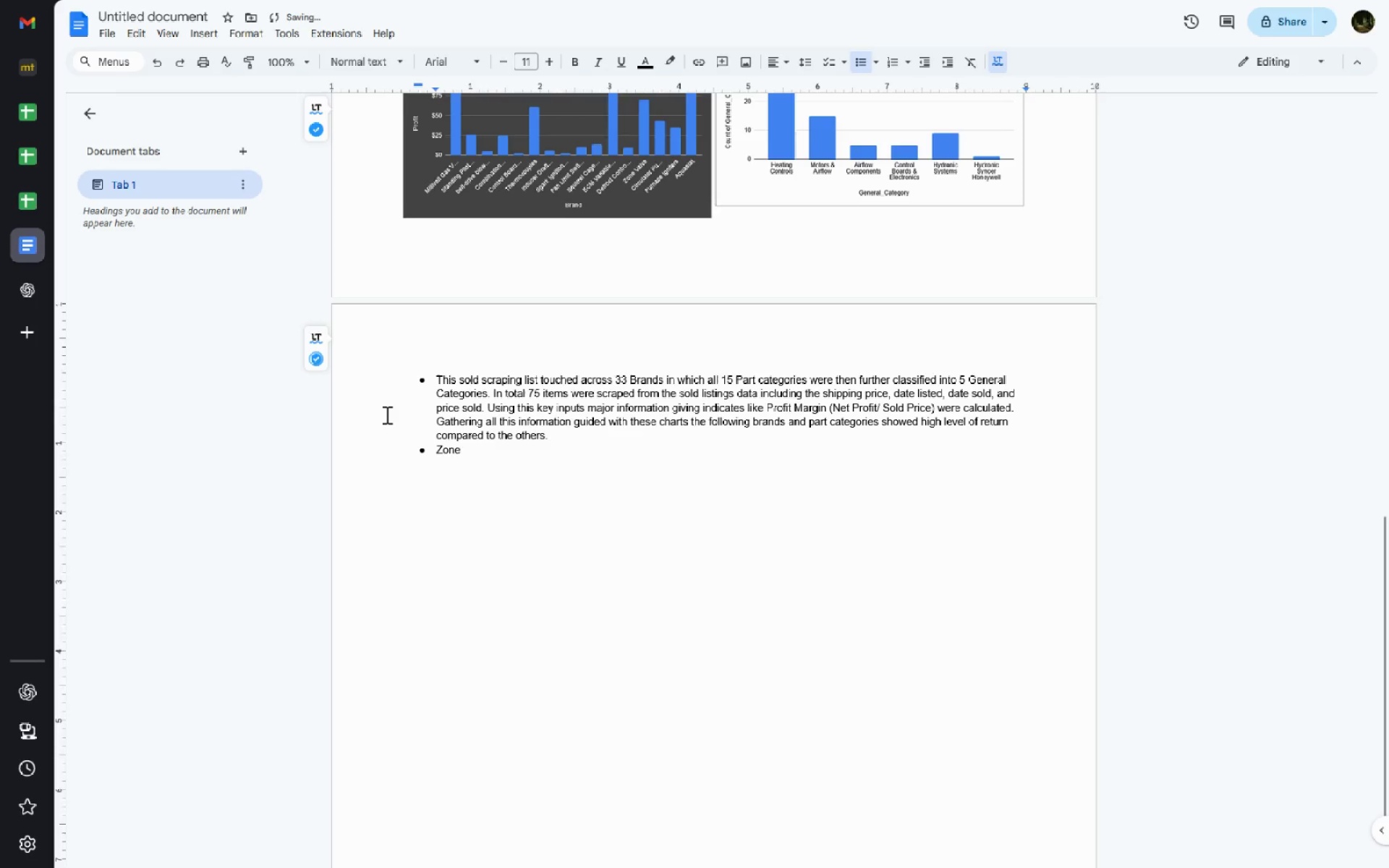 
key(Control+Backspace)
 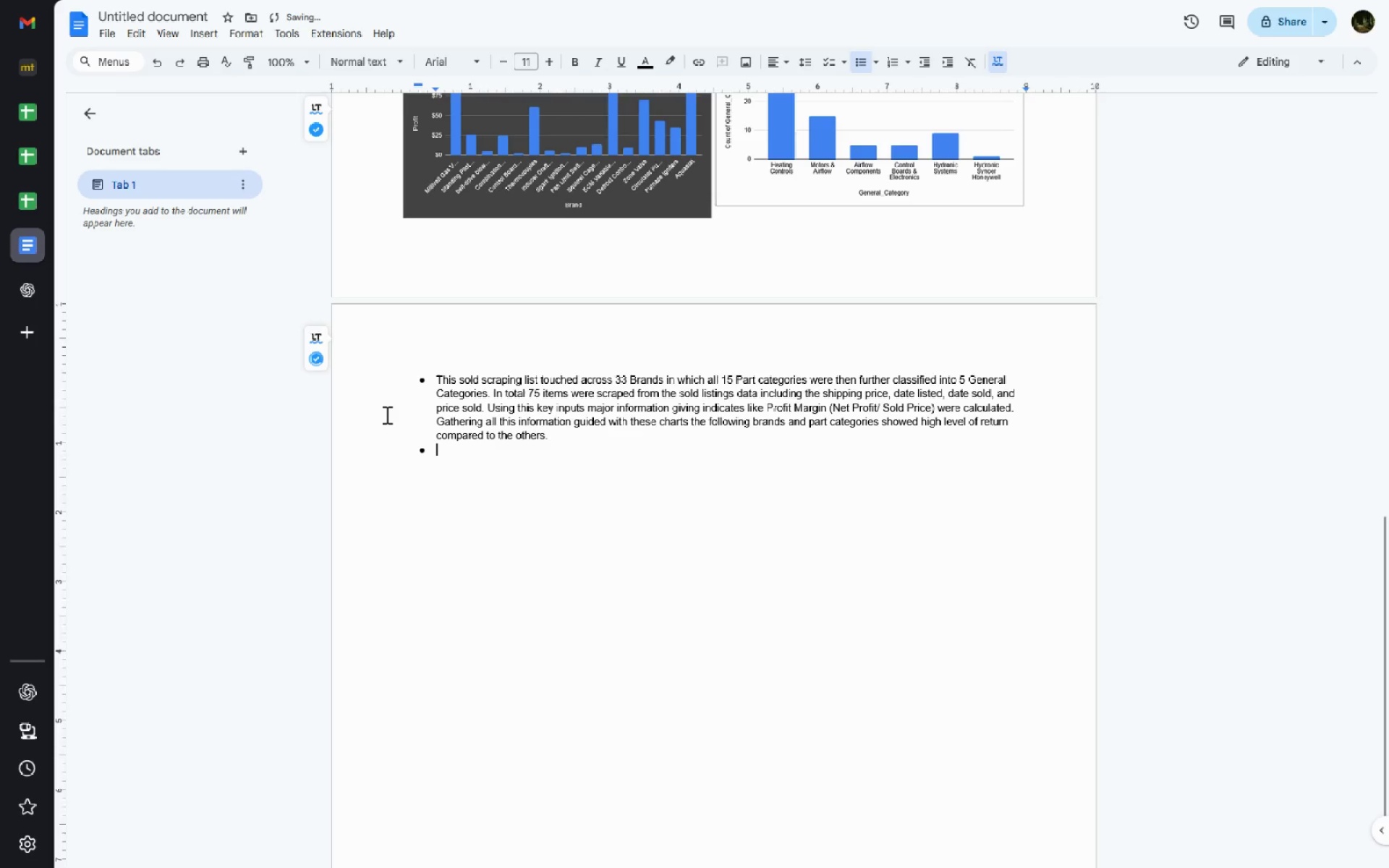 
type(Over )
key(Backspace)
type(all Honeywell brn)
key(Backspace)
 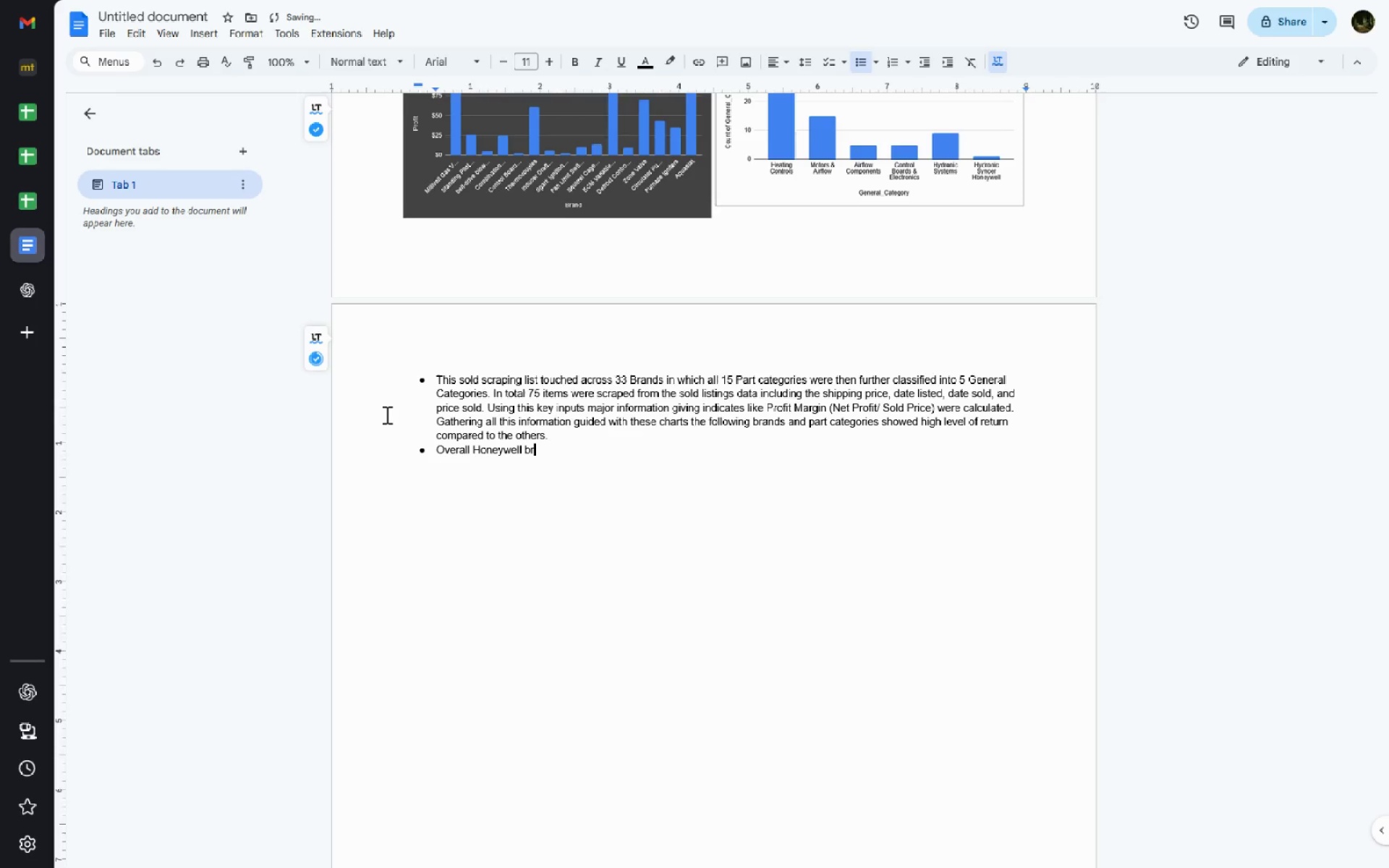 
key(Control+Backspace)
 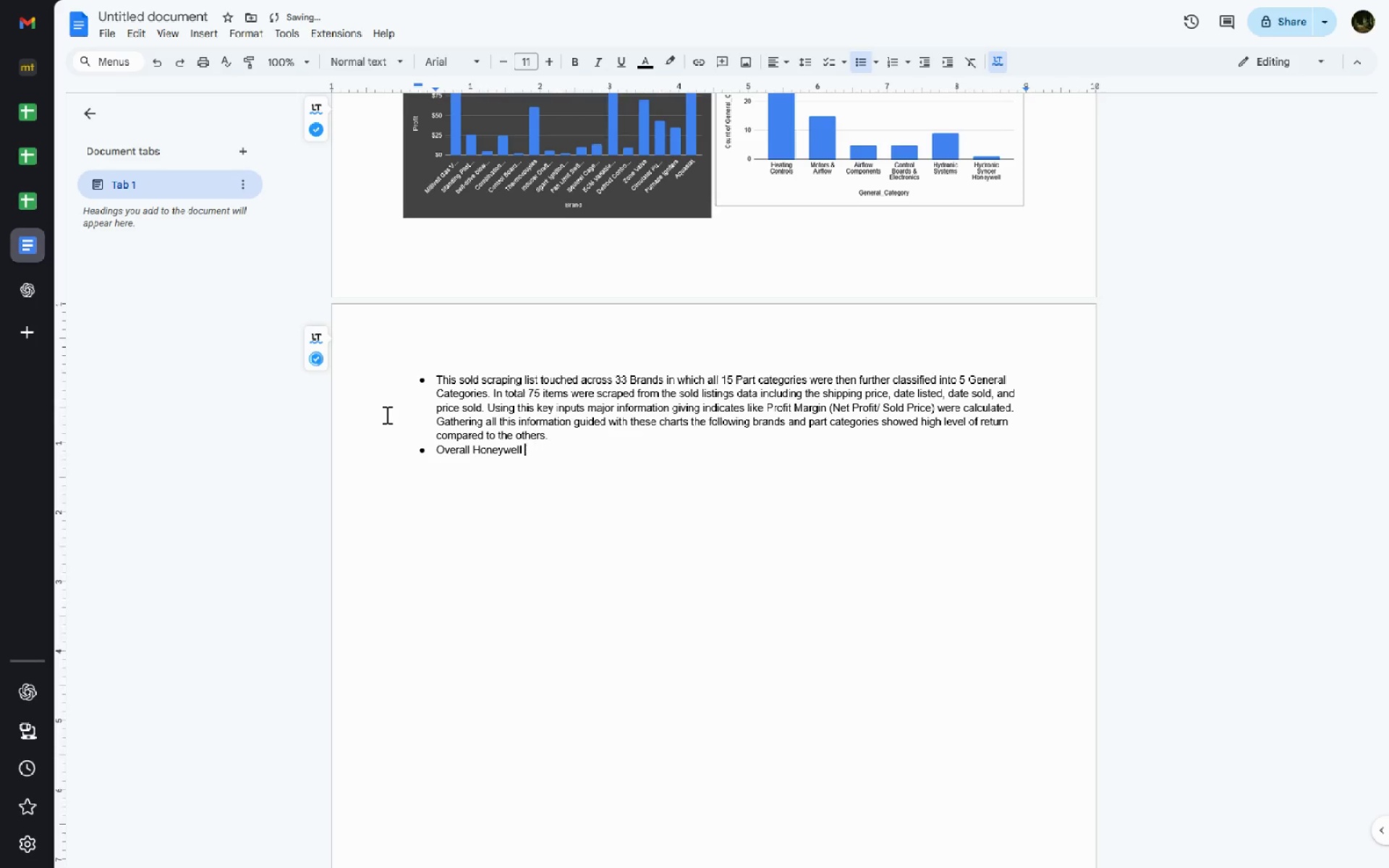 
key(Control+Backspace)
 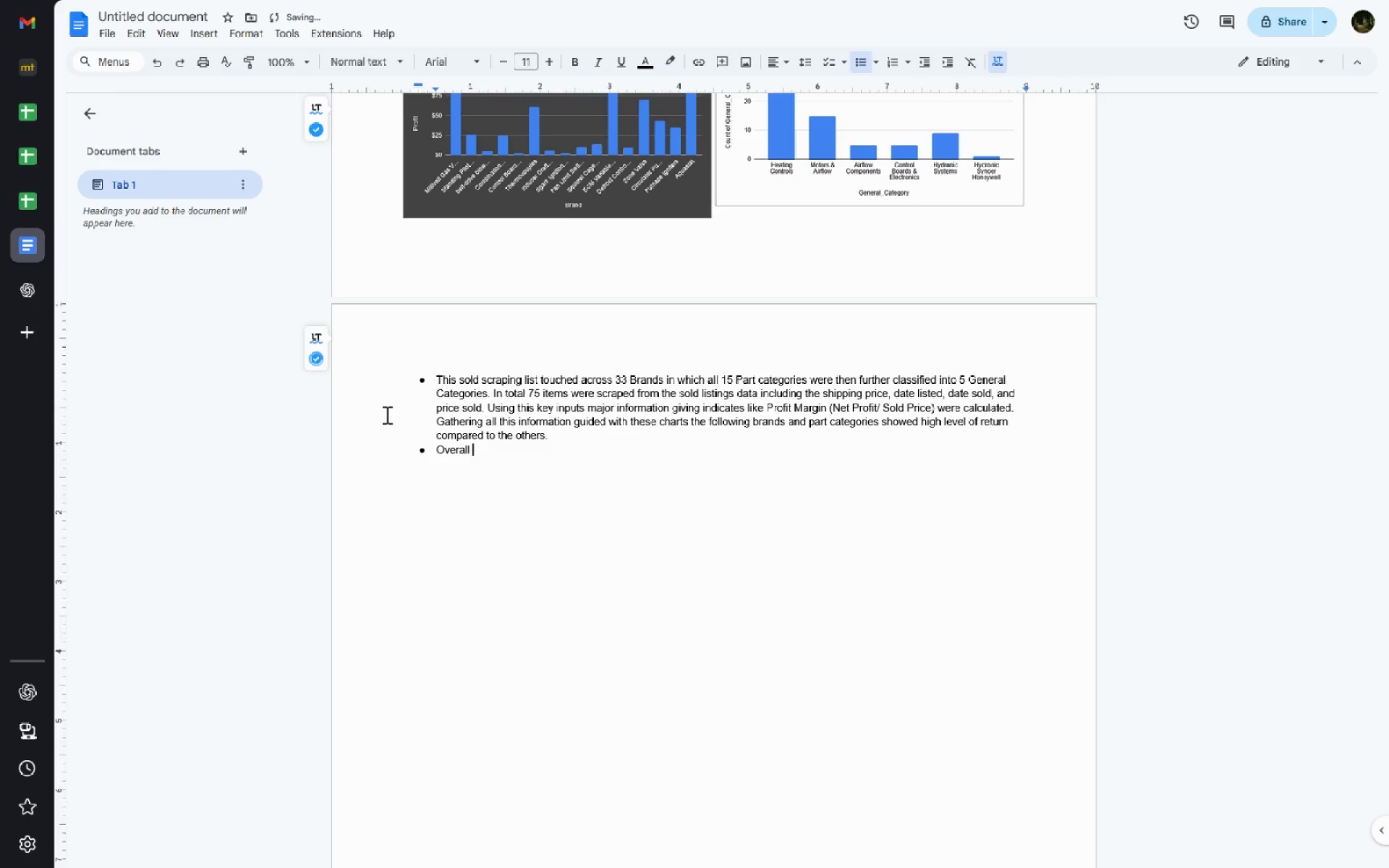 
type(Items brande)
 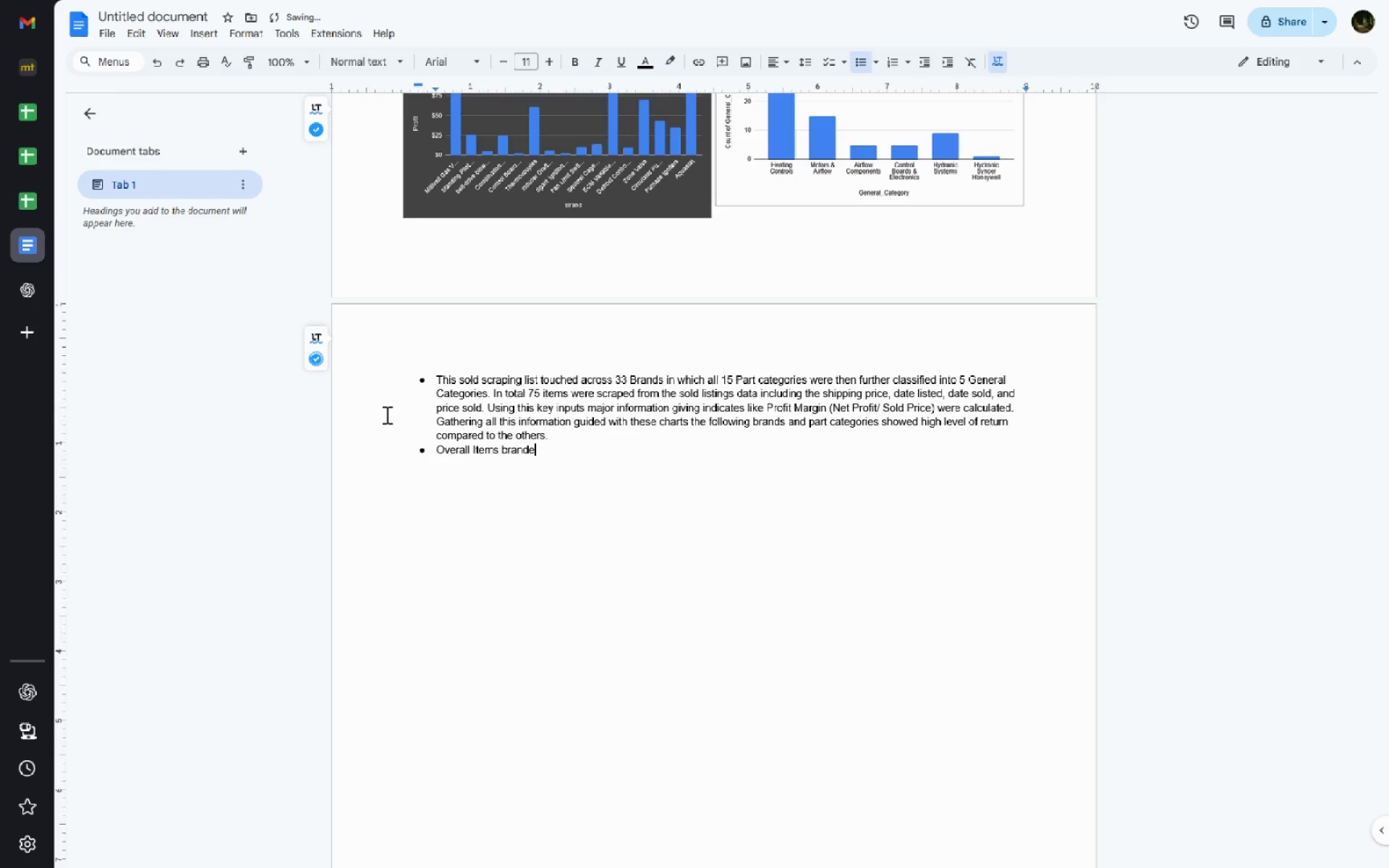 
key(Control+ControlLeft)
 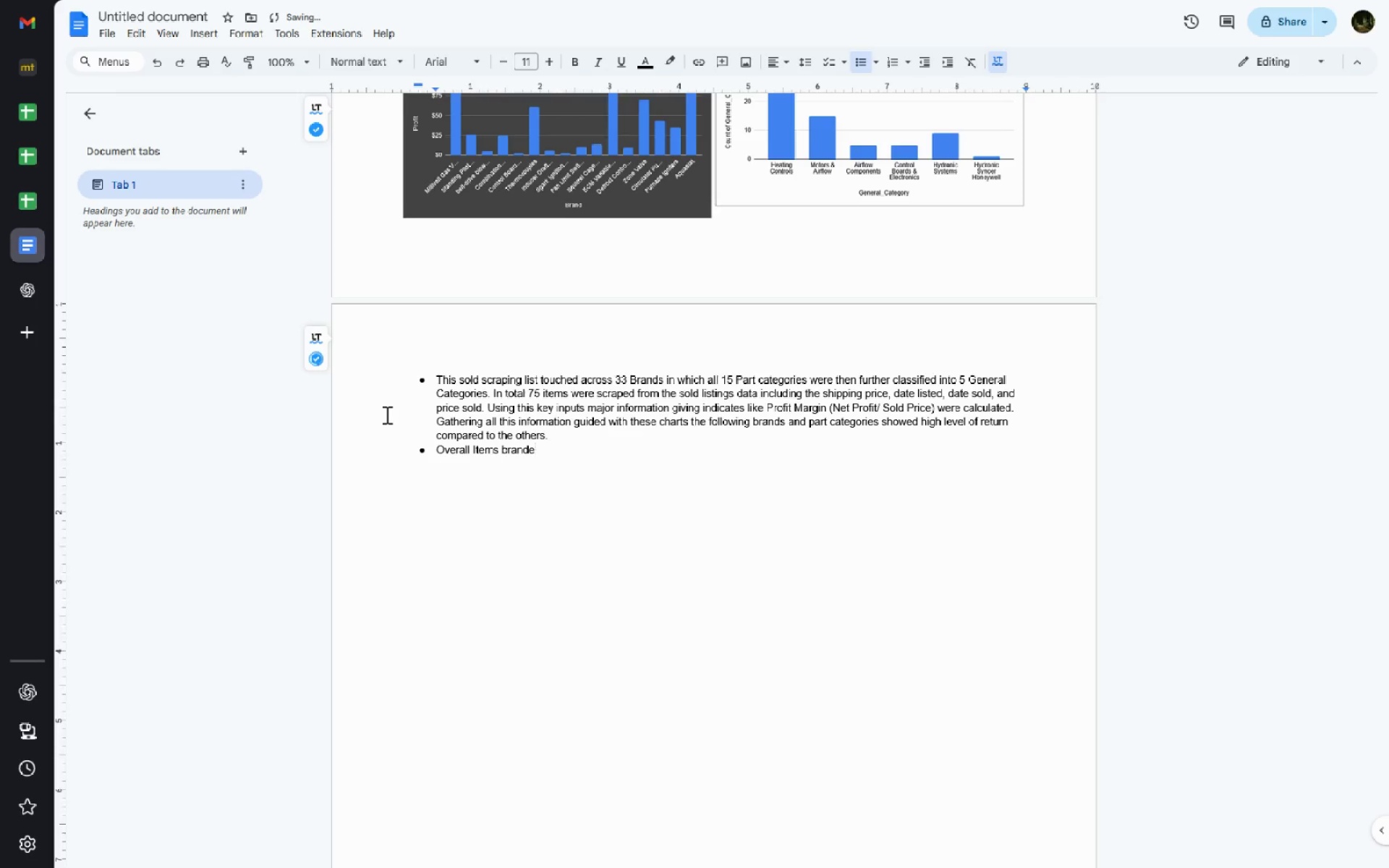 
key(Control+Backspace)
 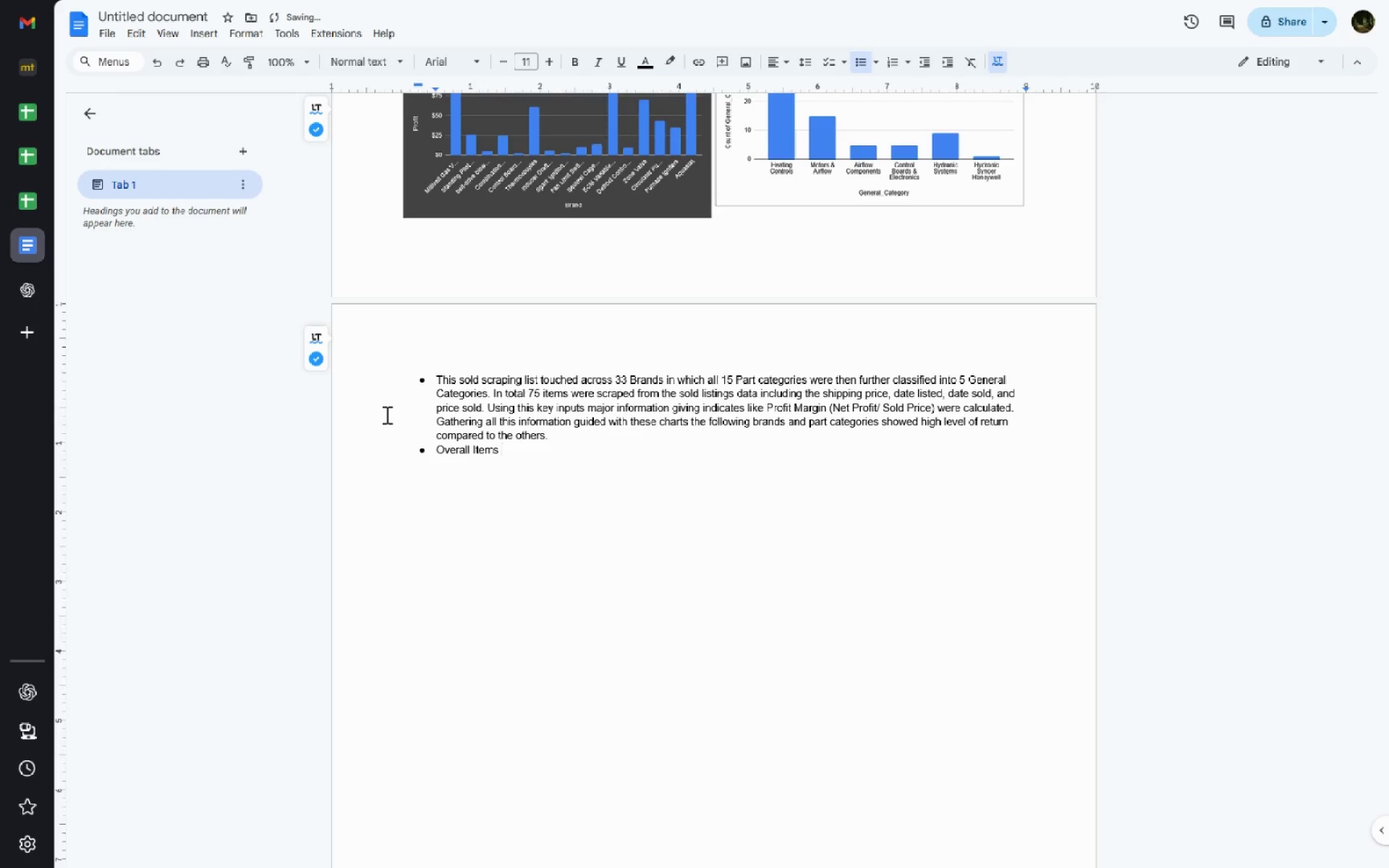 
type(under Honeywell showed high e)
key(Backspace)
type(return)
 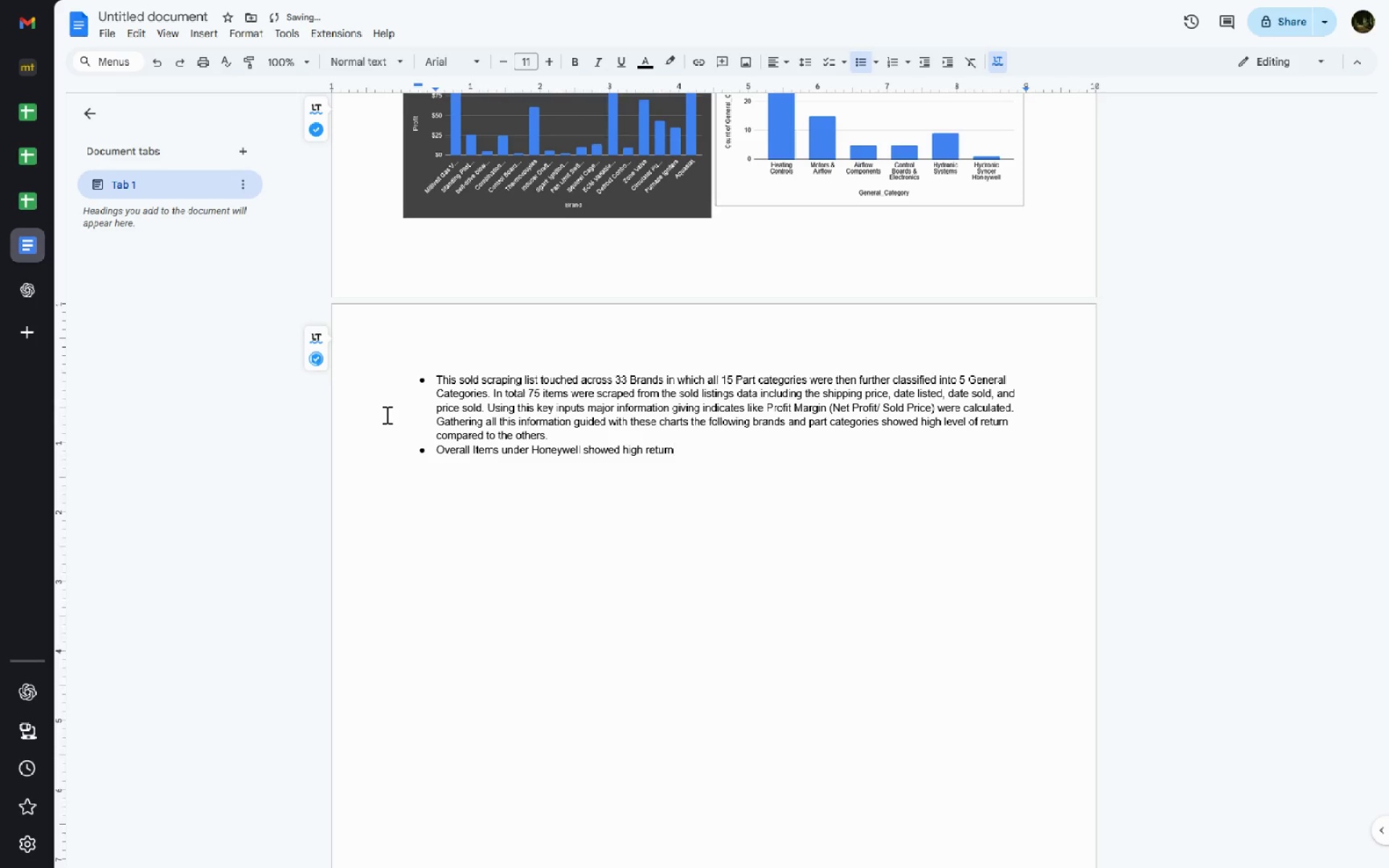 
key(Control+ControlLeft)
 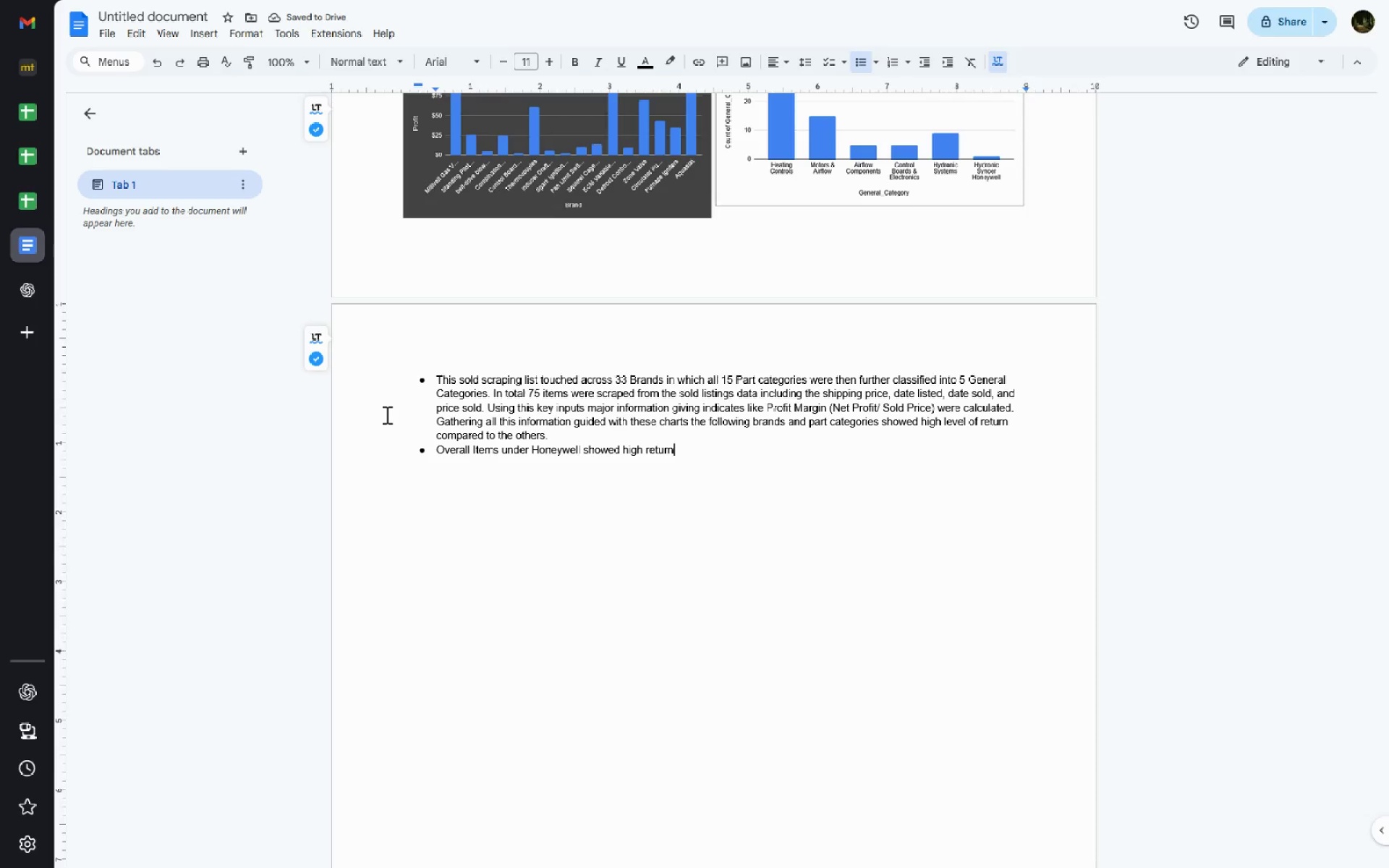 
key(Control+ControlLeft)
 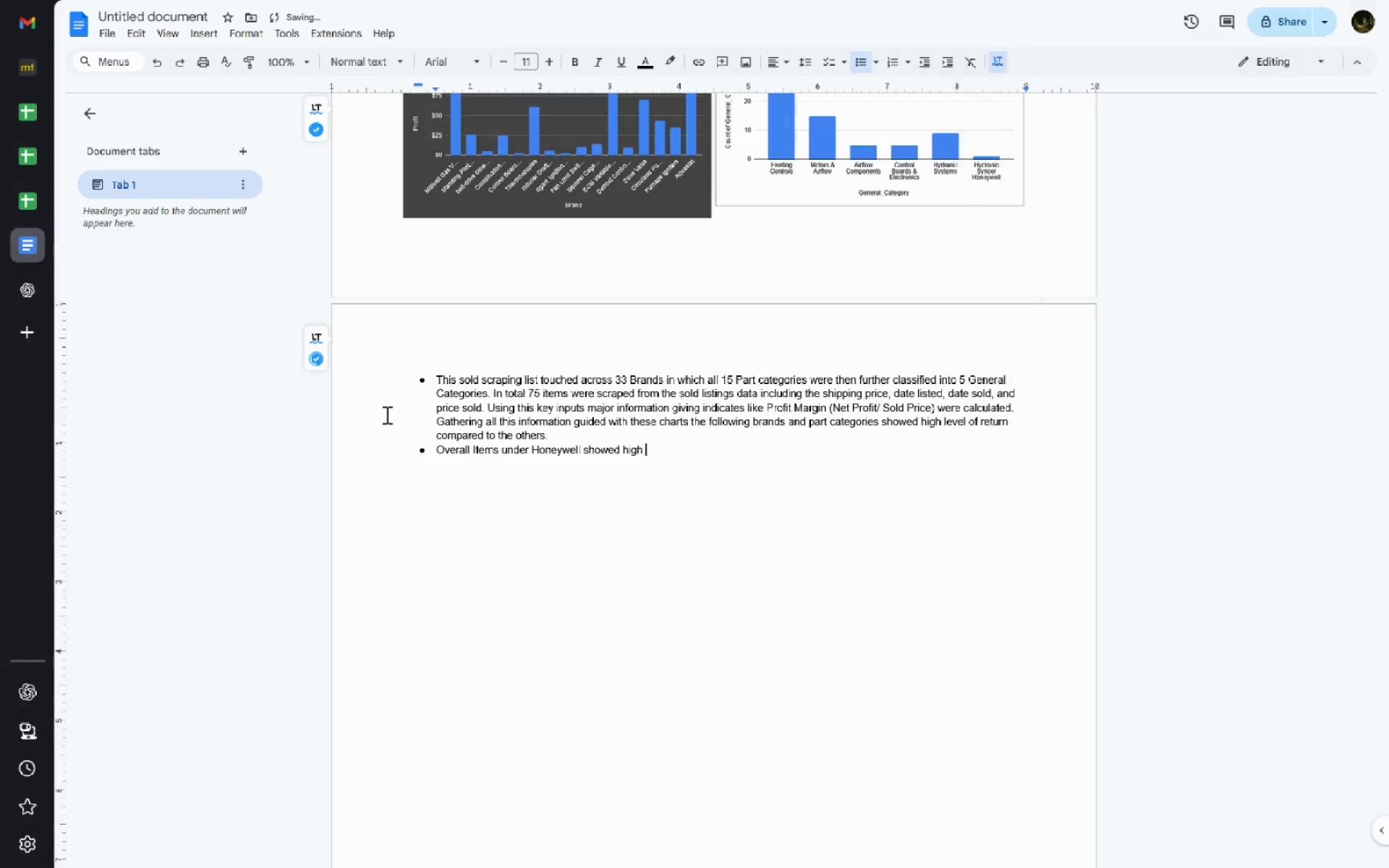 
key(Control+Backspace)
 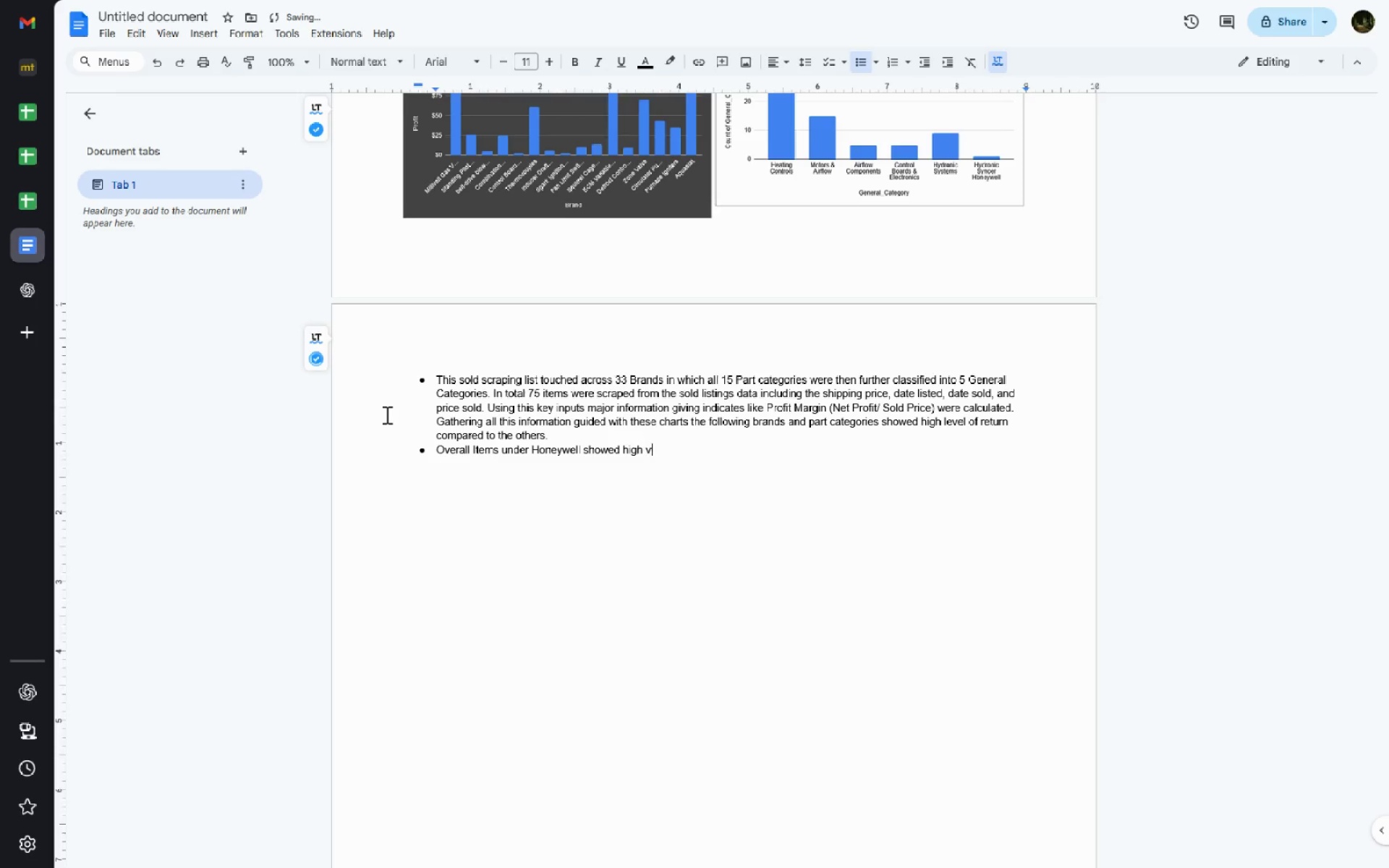 
type(volume returns. )
 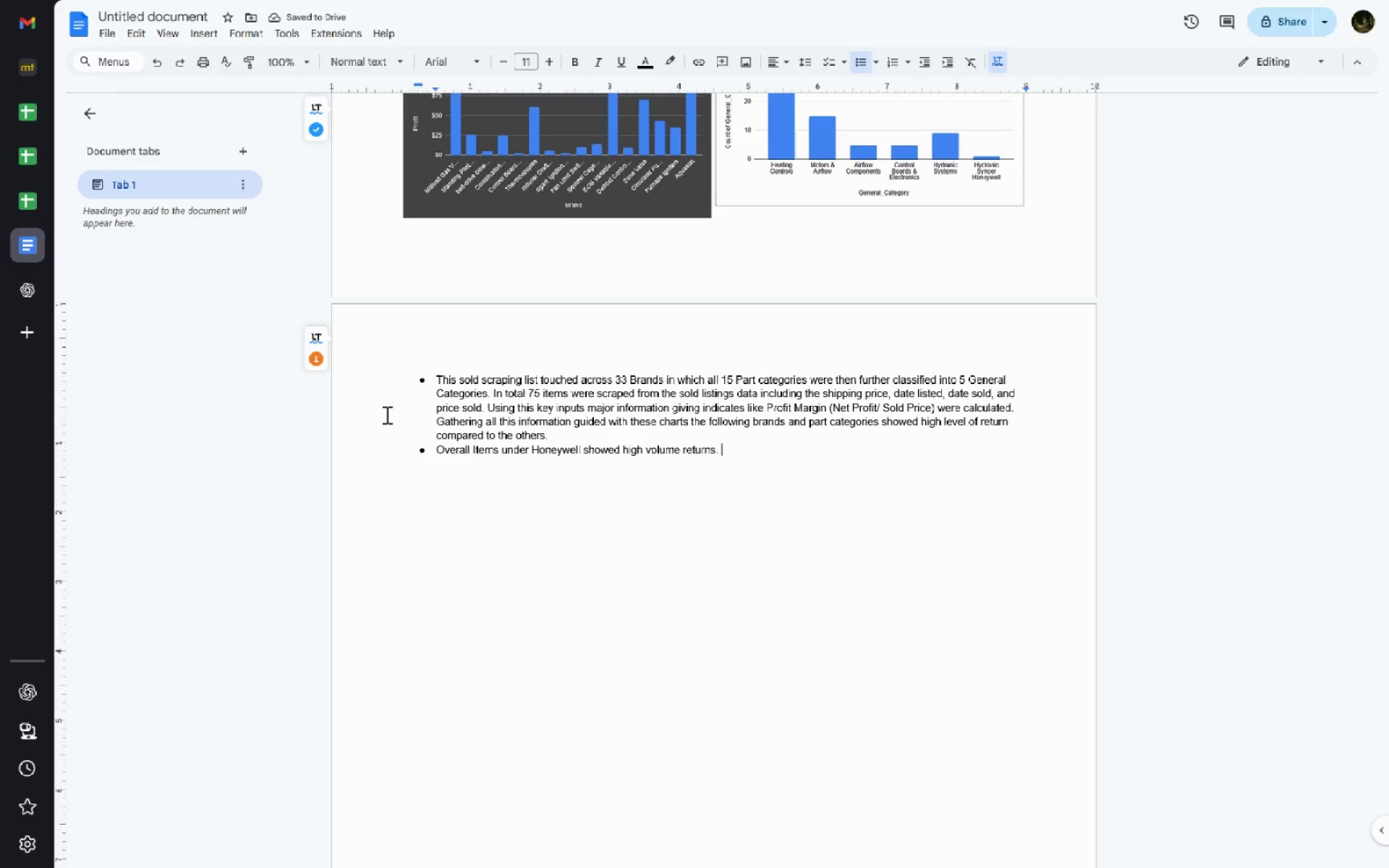 
type(In Part Categories they showed high return s)
key(Backspace)
key(Backspace)
type(s under zon)
 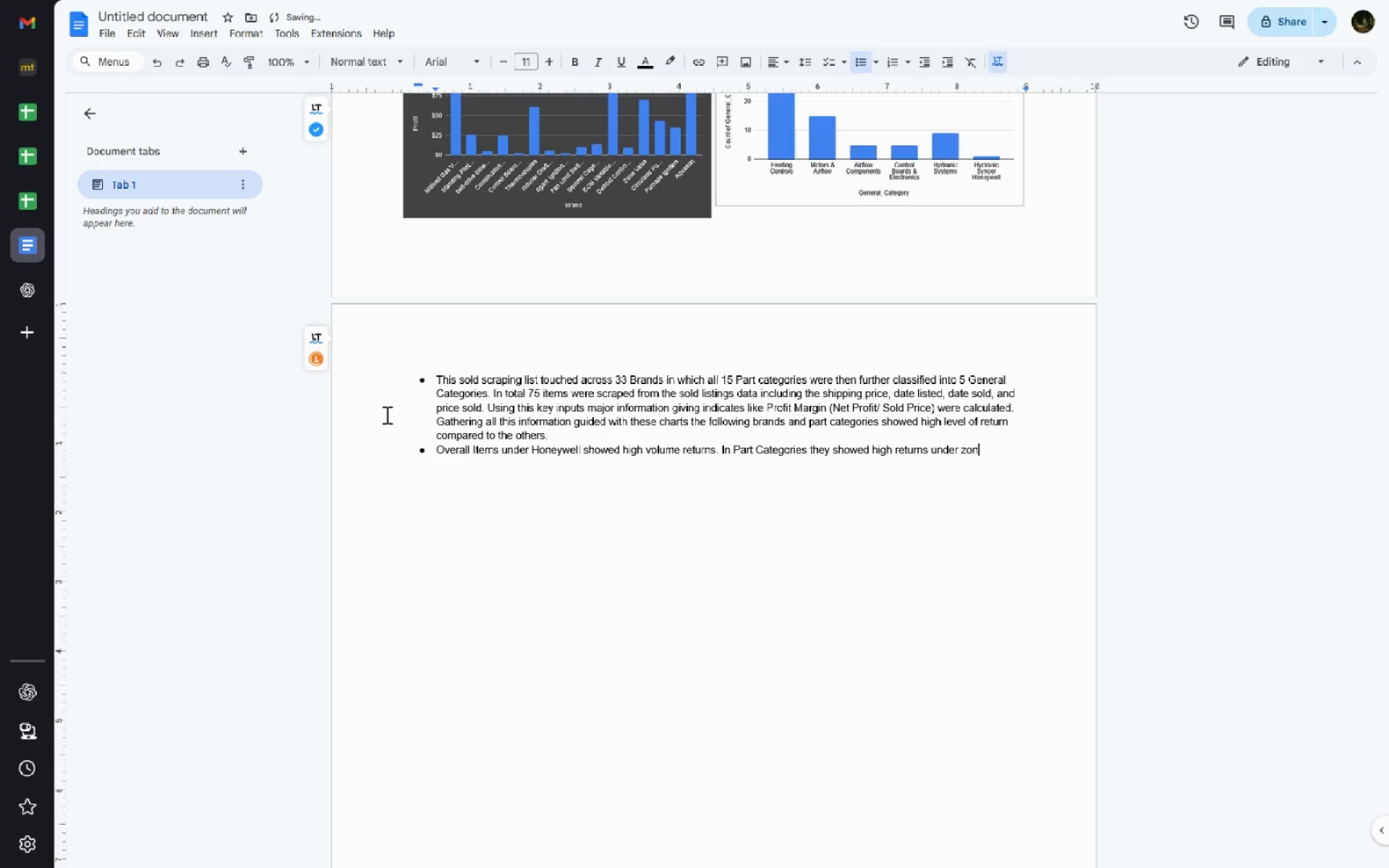 
hold_key(key=ControlLeft, duration=0.48)
 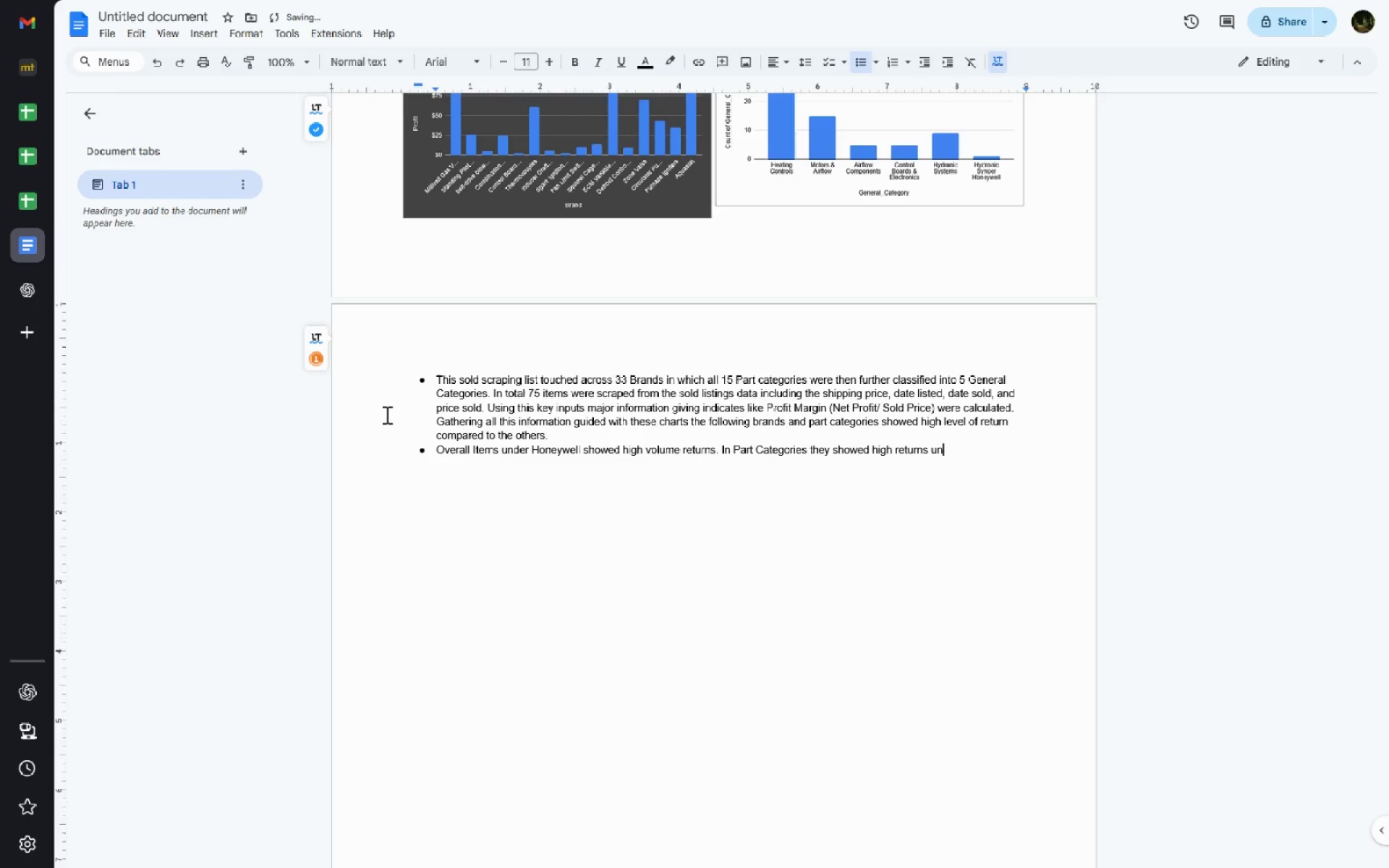 
key(Control+ControlLeft)
 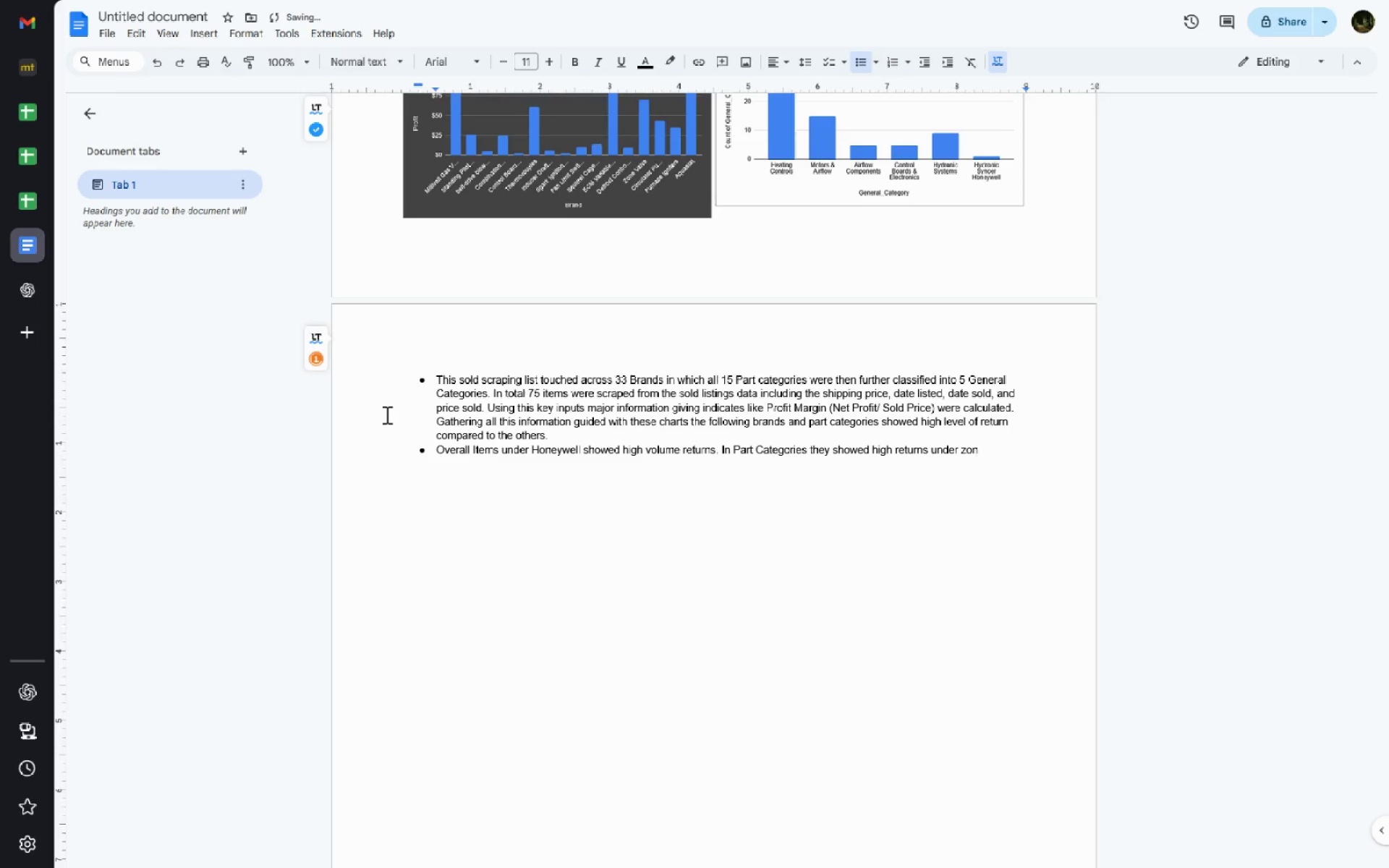 
key(Control+Backspace)
 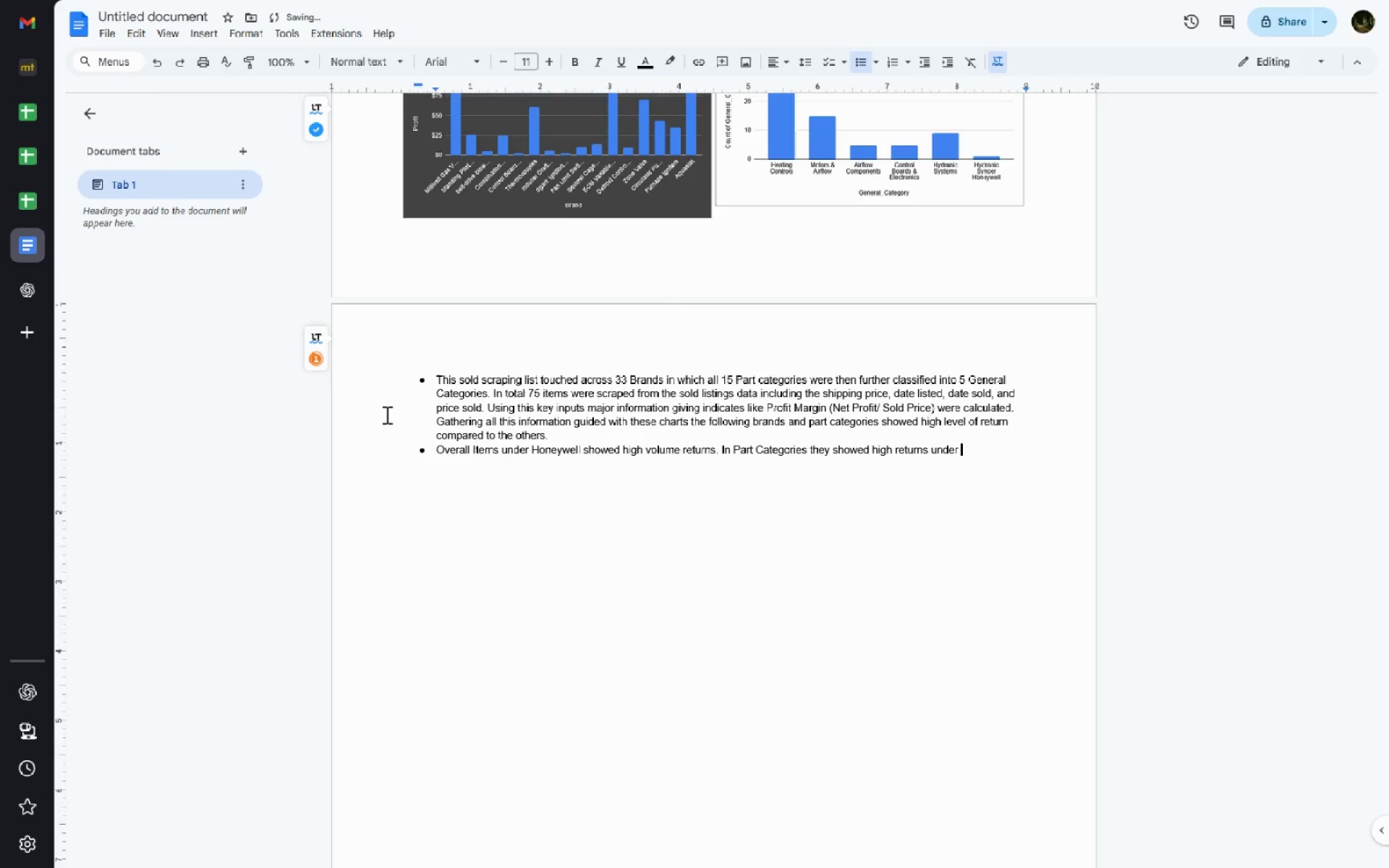 
type(Zone Valves. )
 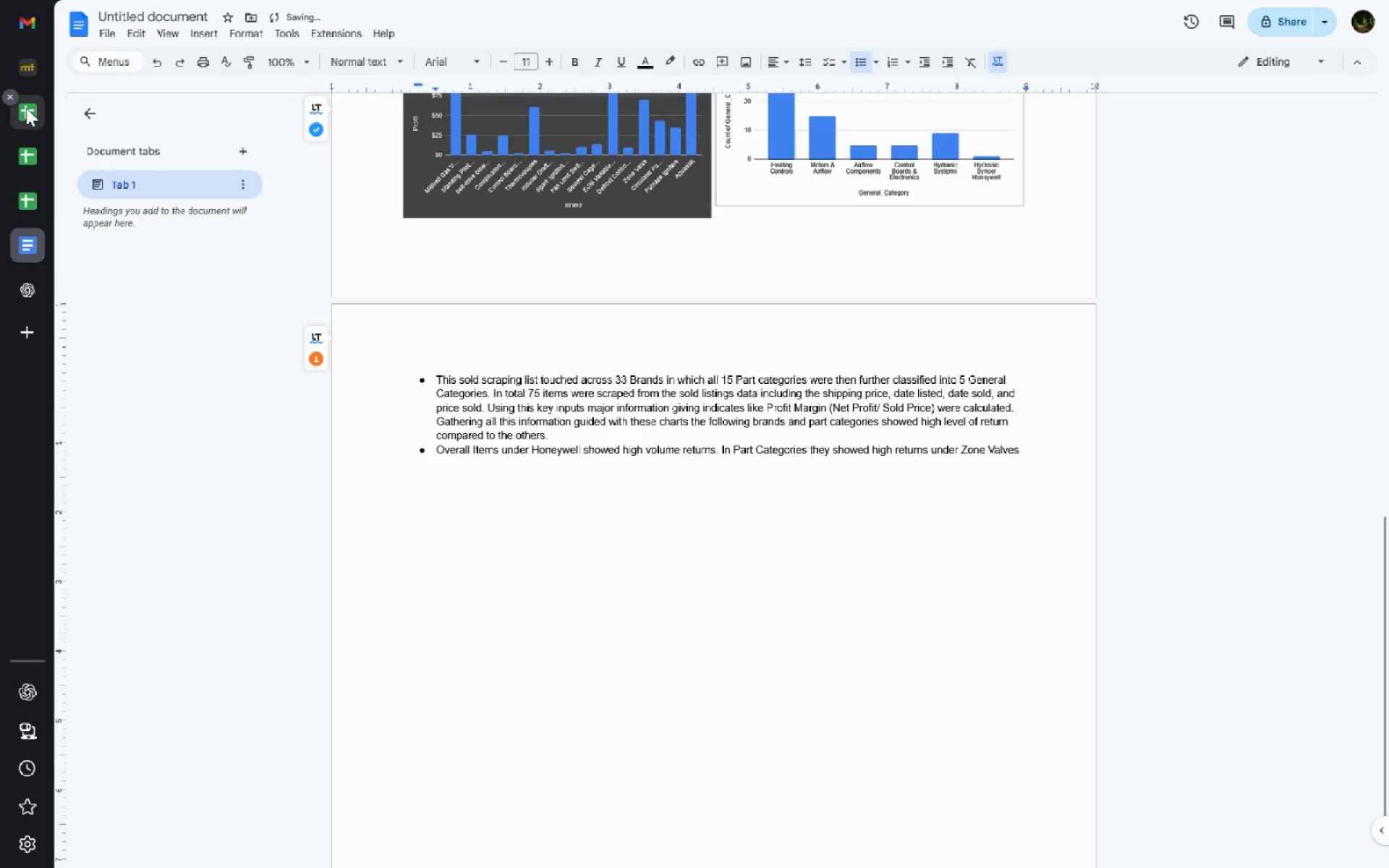 
left_click([24, 133])
 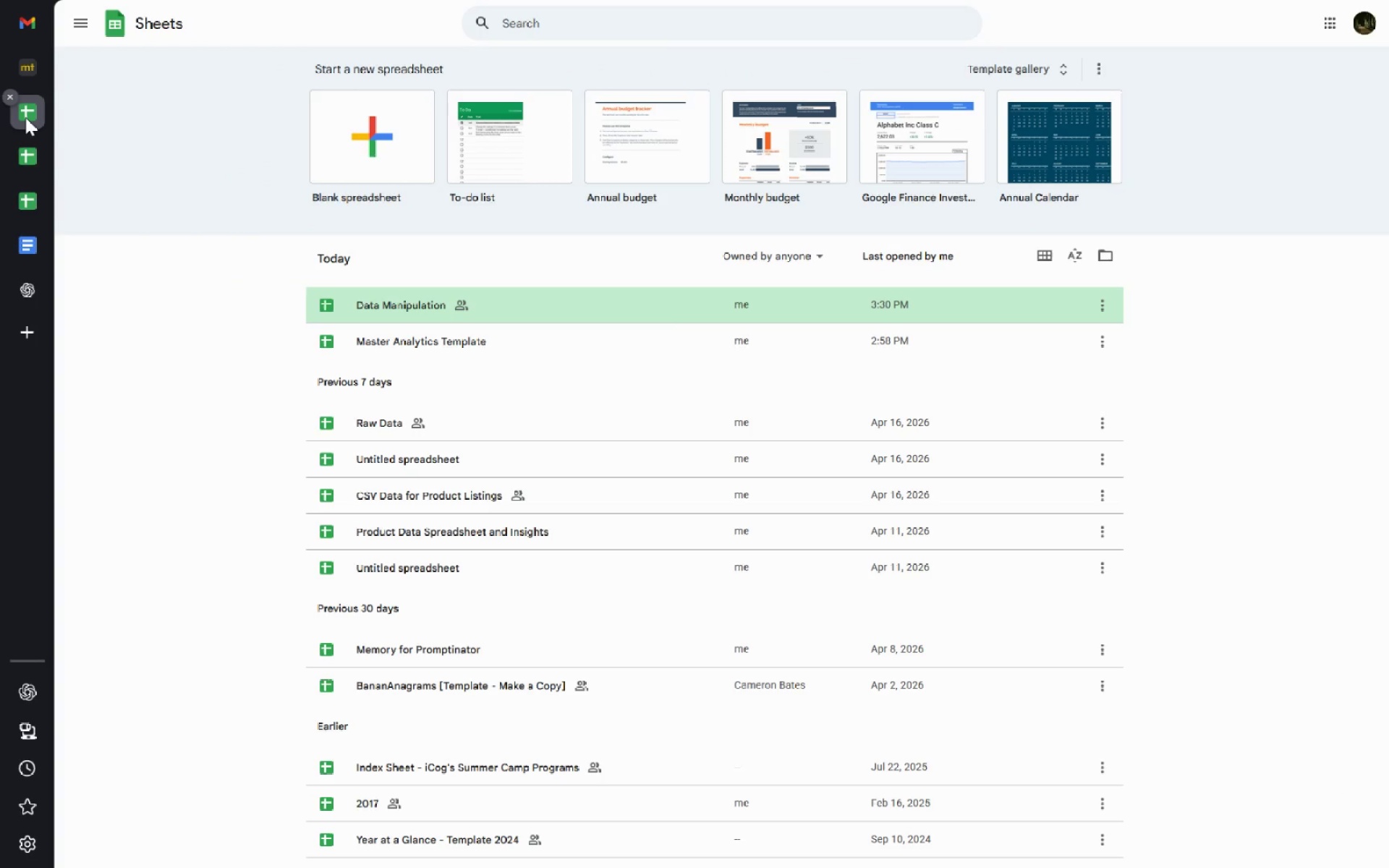 
left_click([25, 117])
 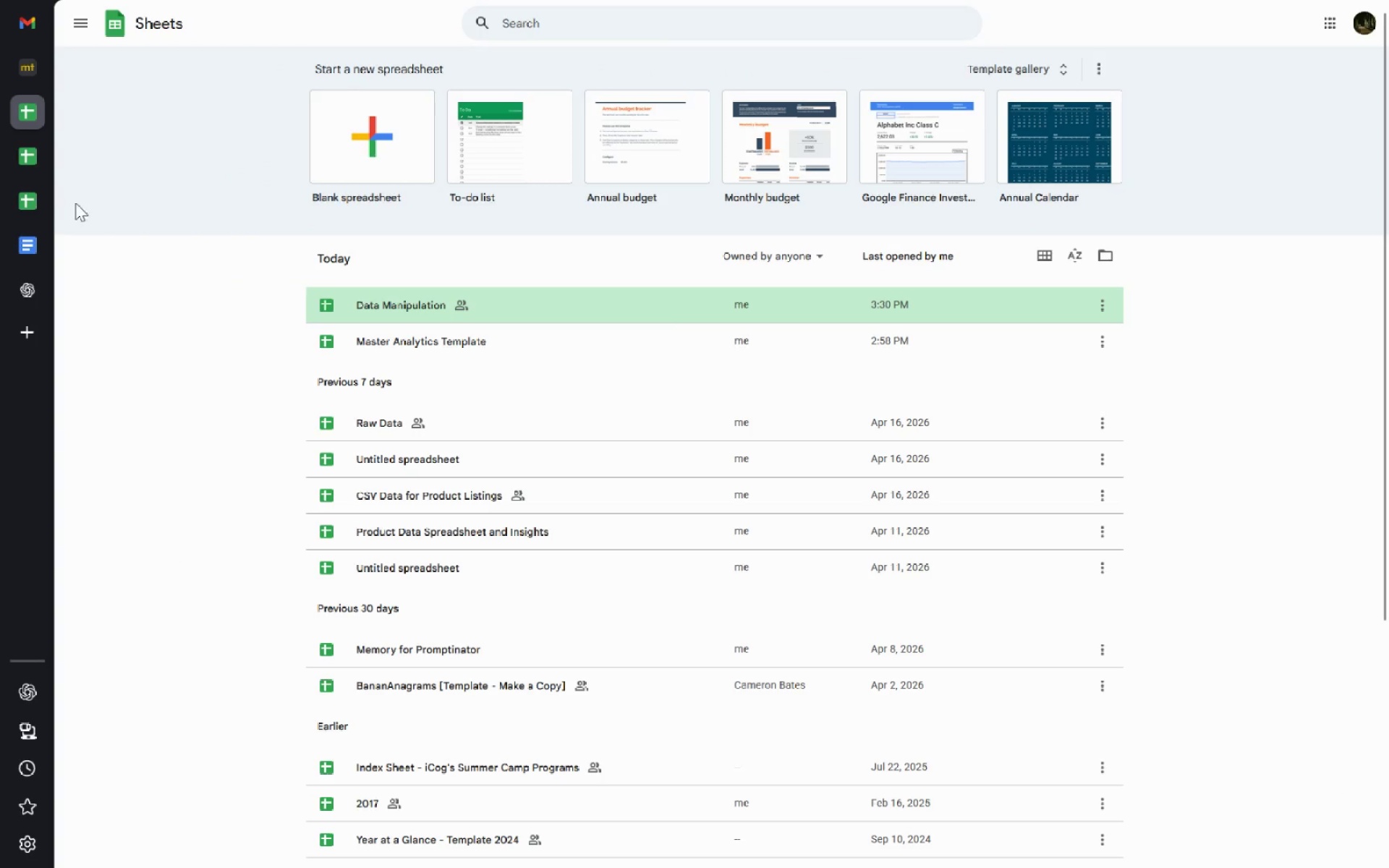 
left_click([45, 165])
 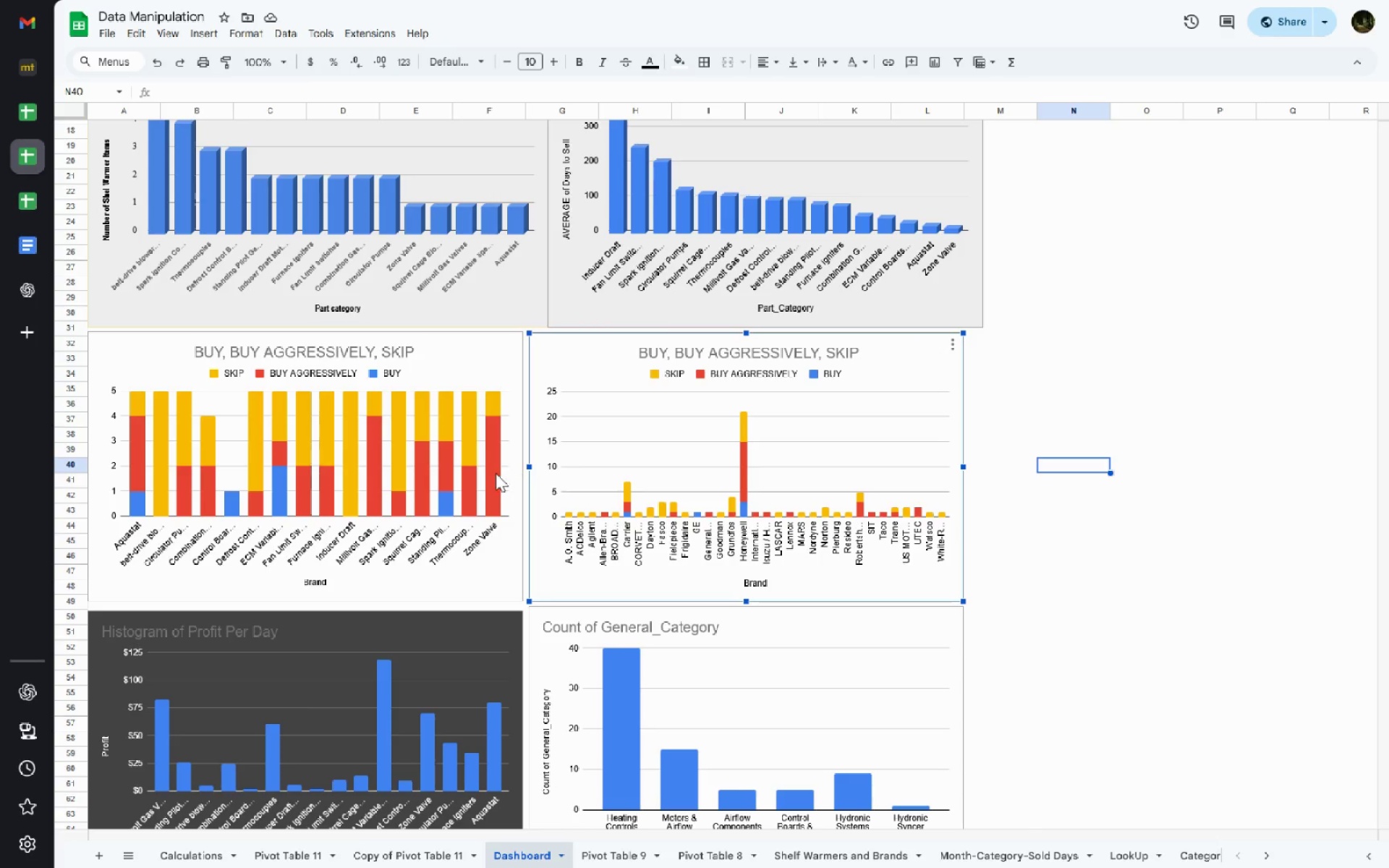 
left_click([495, 473])
 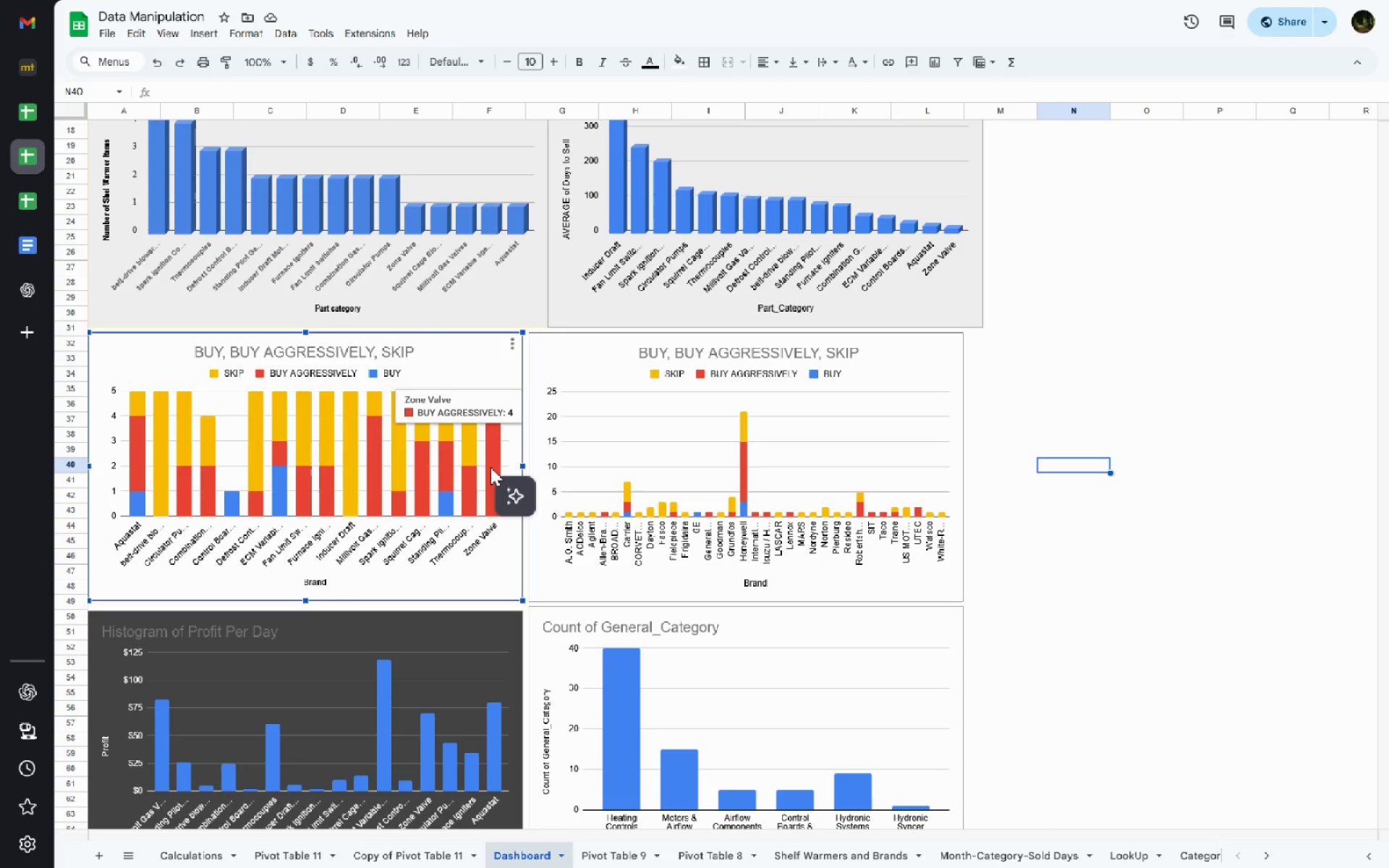 
mouse_move([456, 486])
 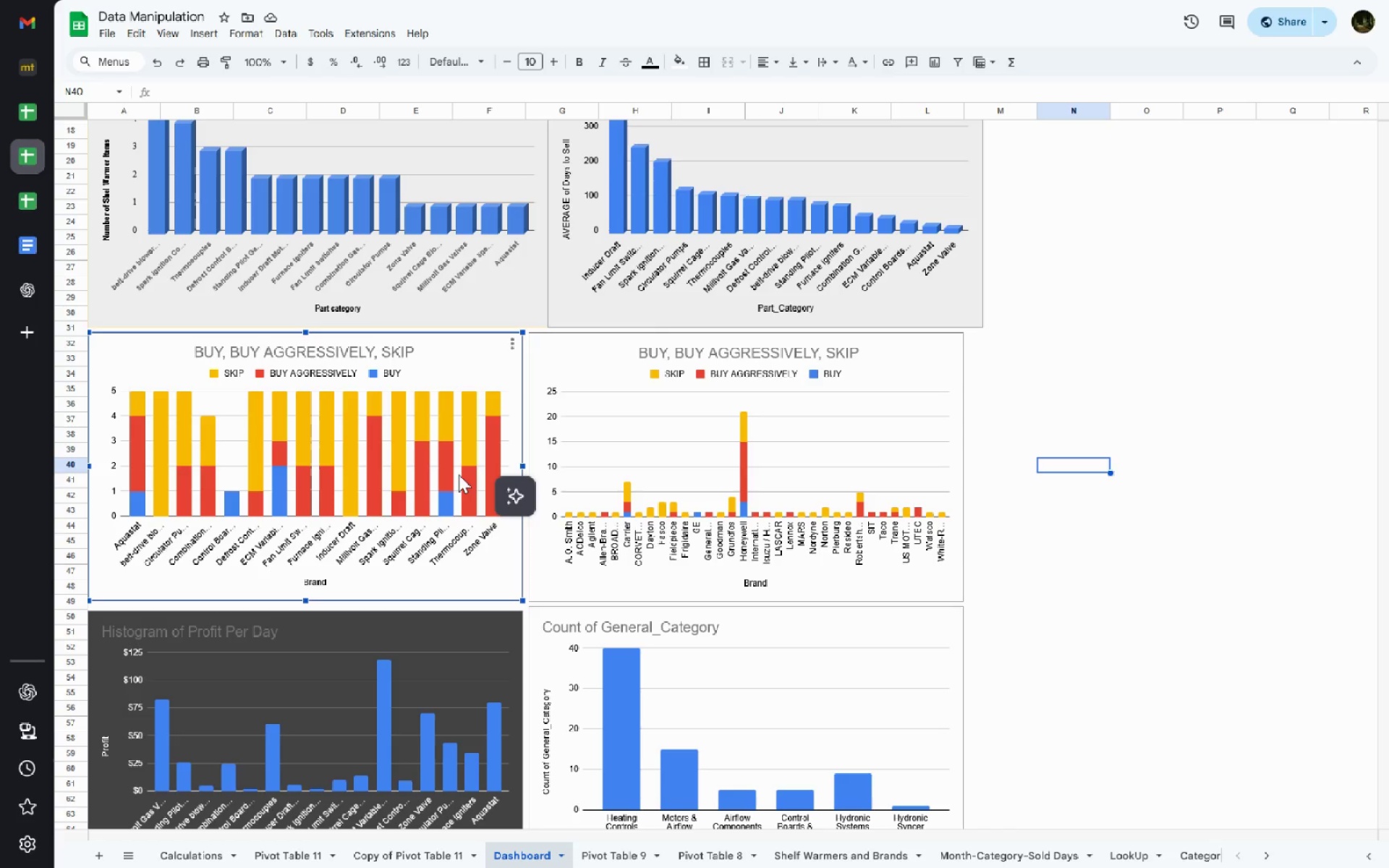 
wait(25.13)
 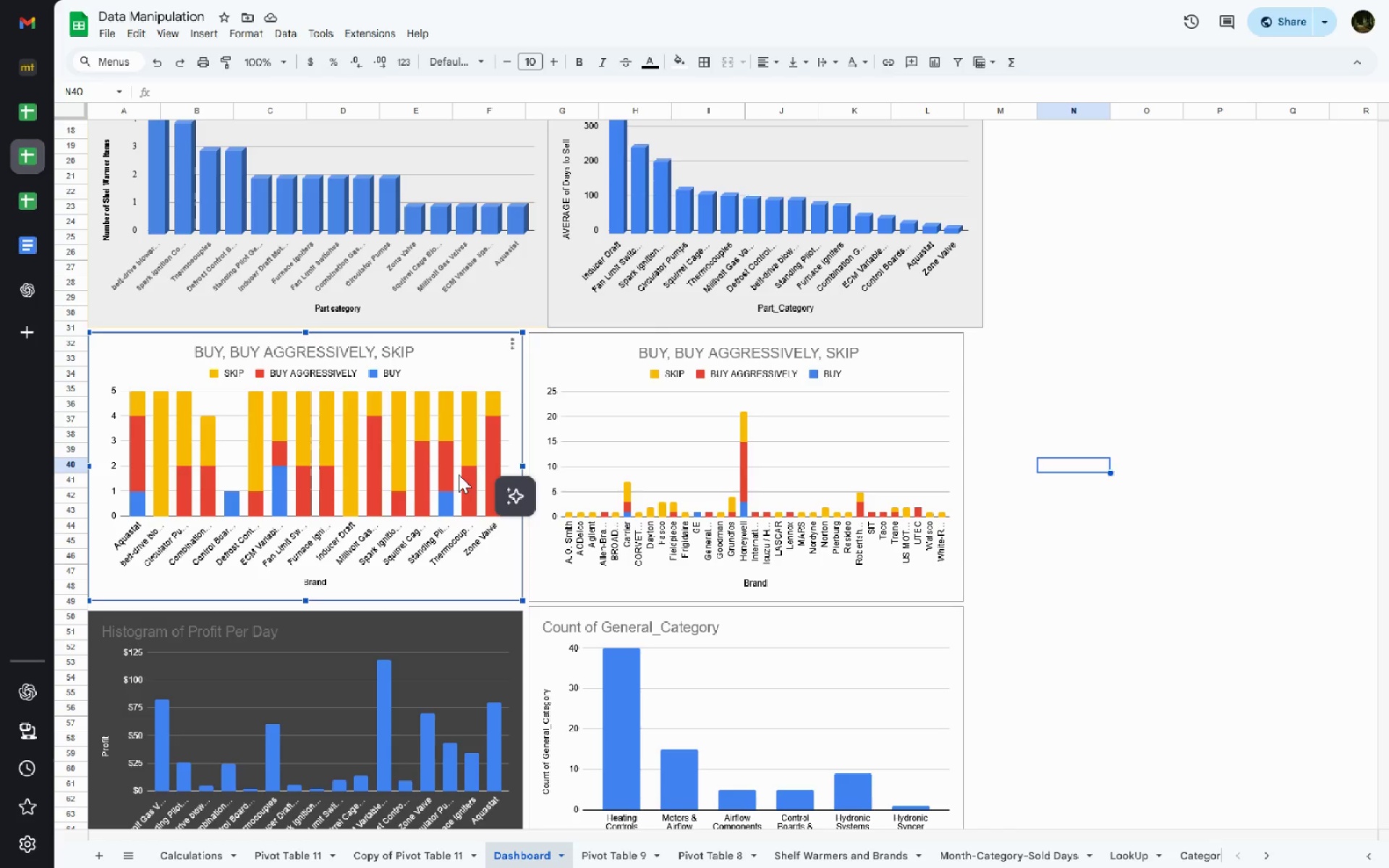 
mouse_move([485, 449])
 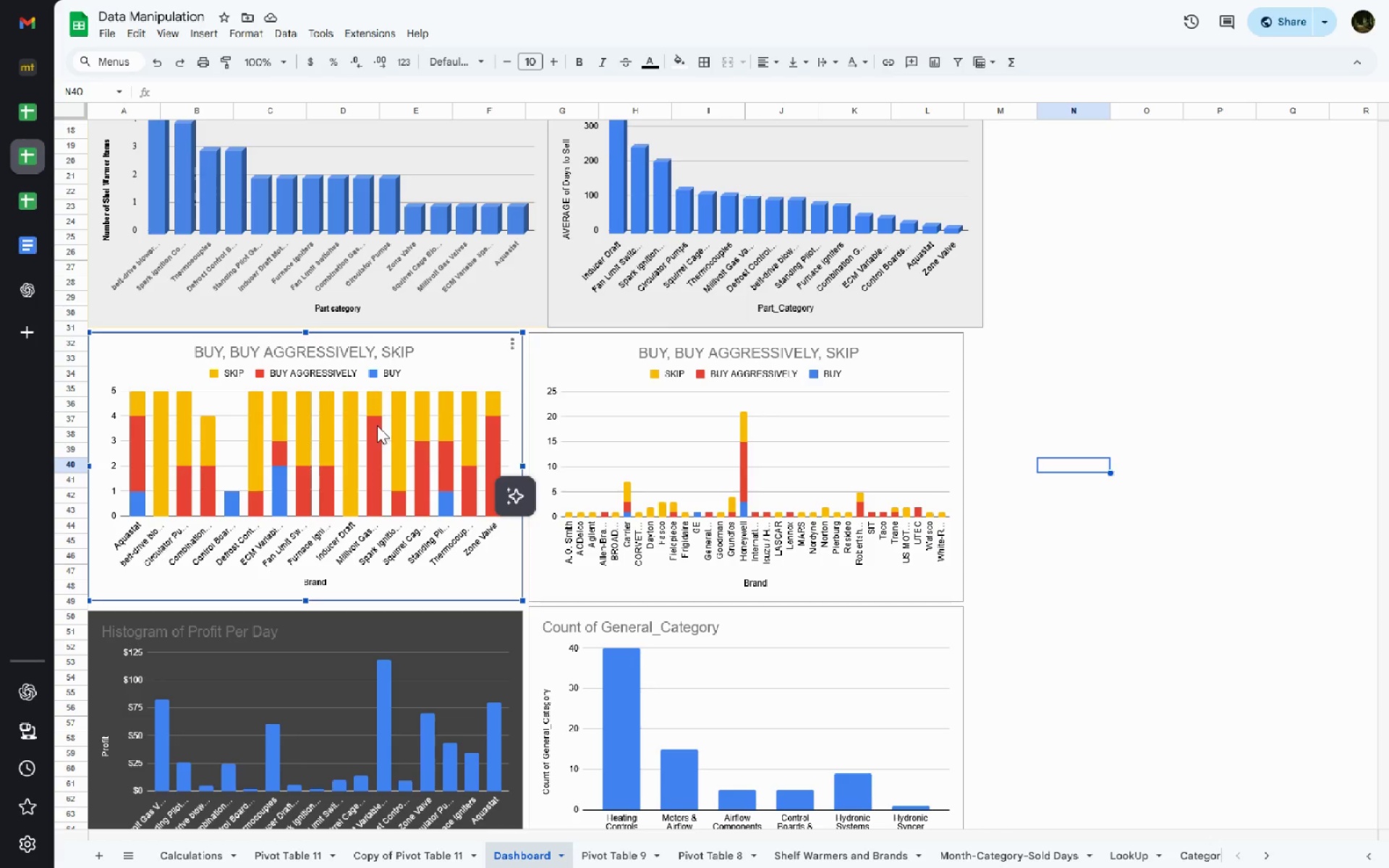 
mouse_move([362, 441])
 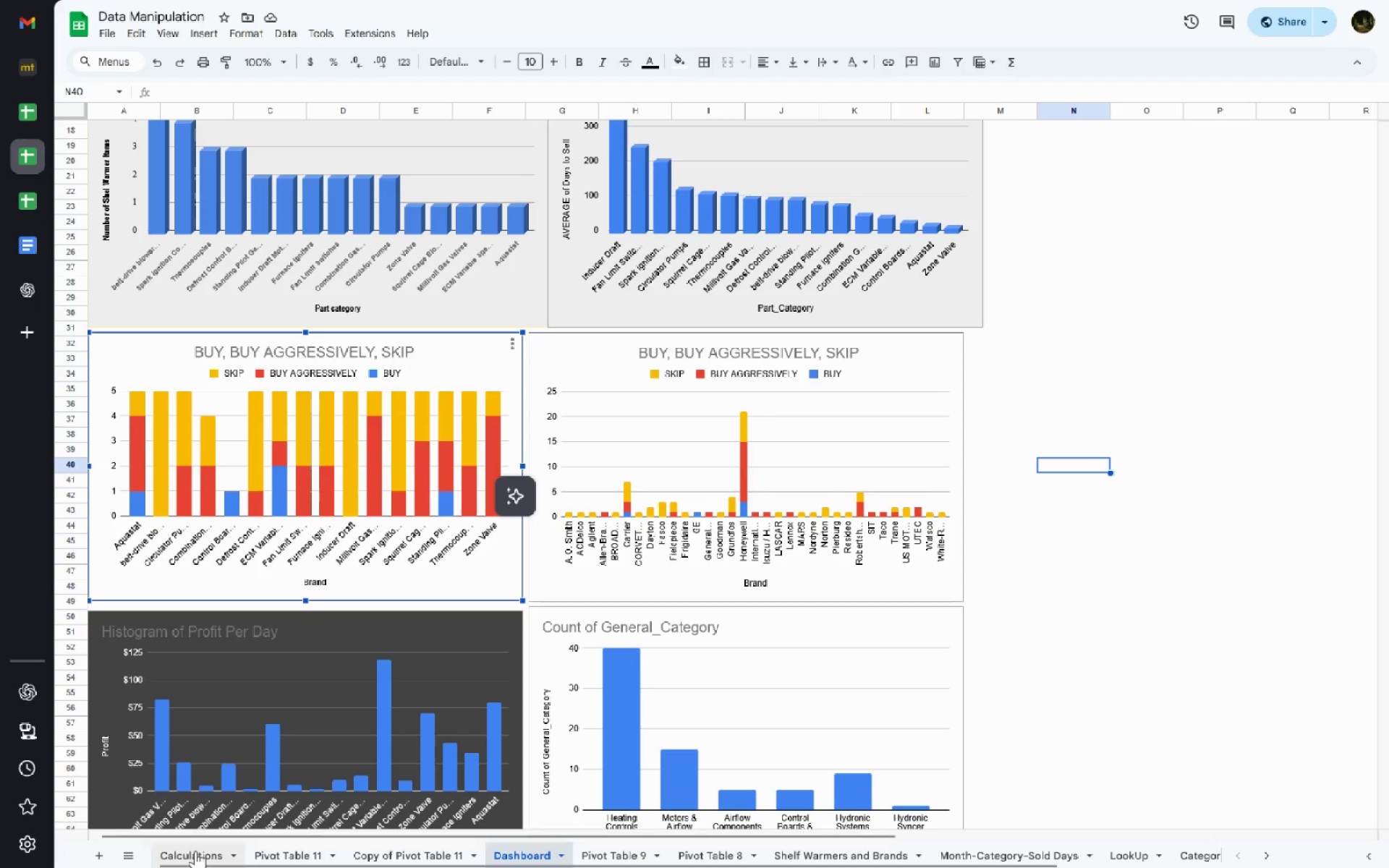 
left_click([195, 851])
 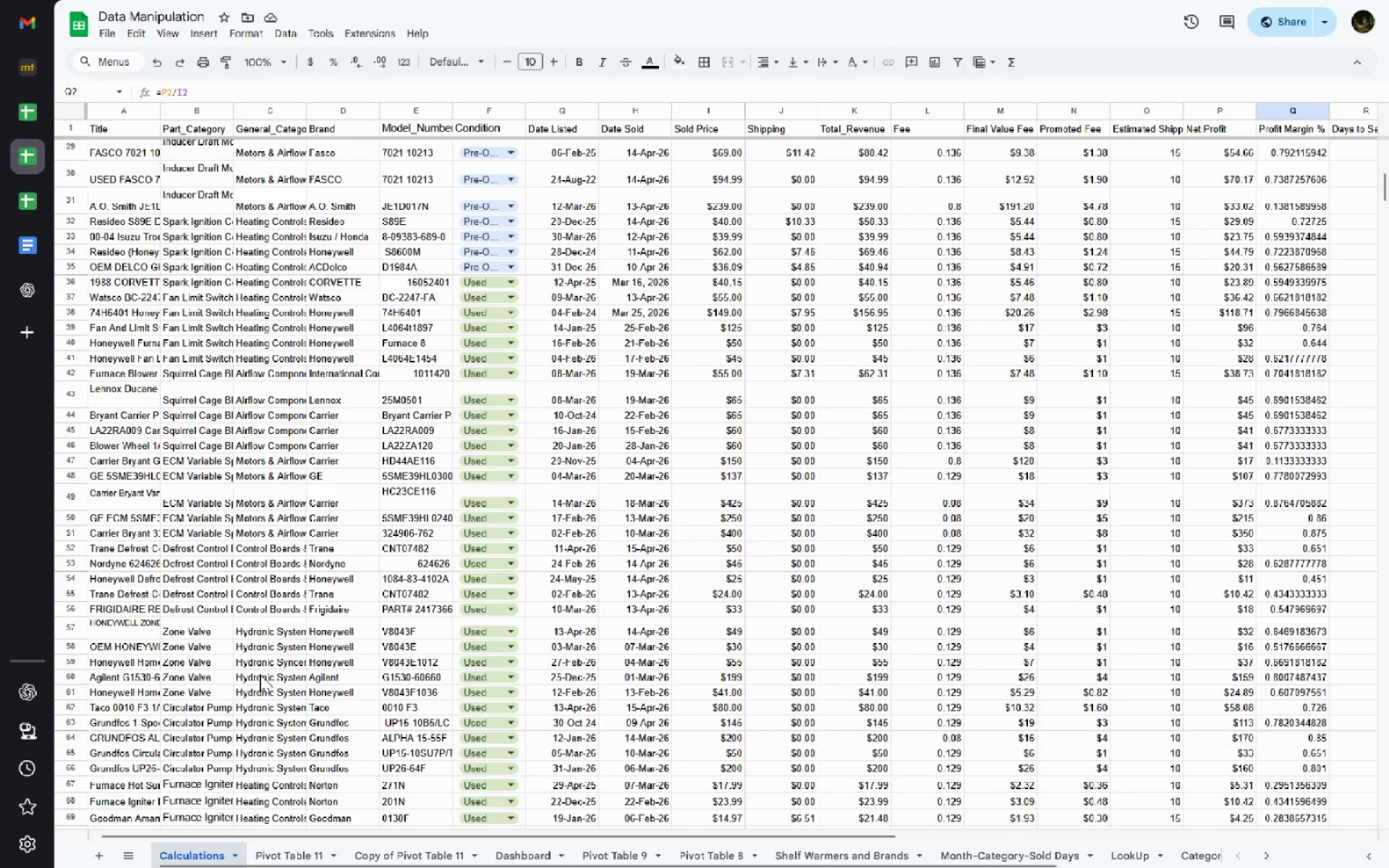 
mouse_move([200, 644])
 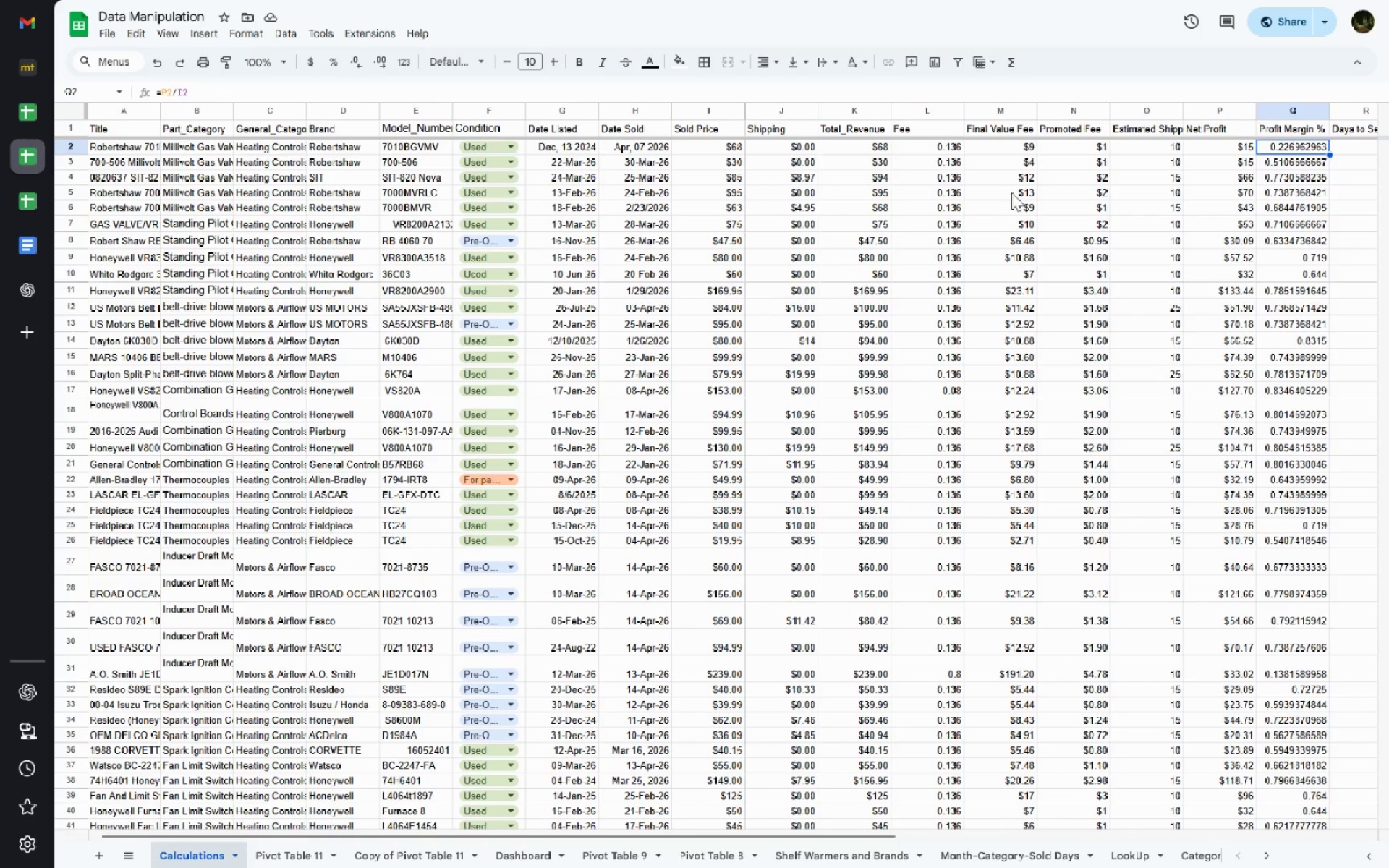 
wait(8.01)
 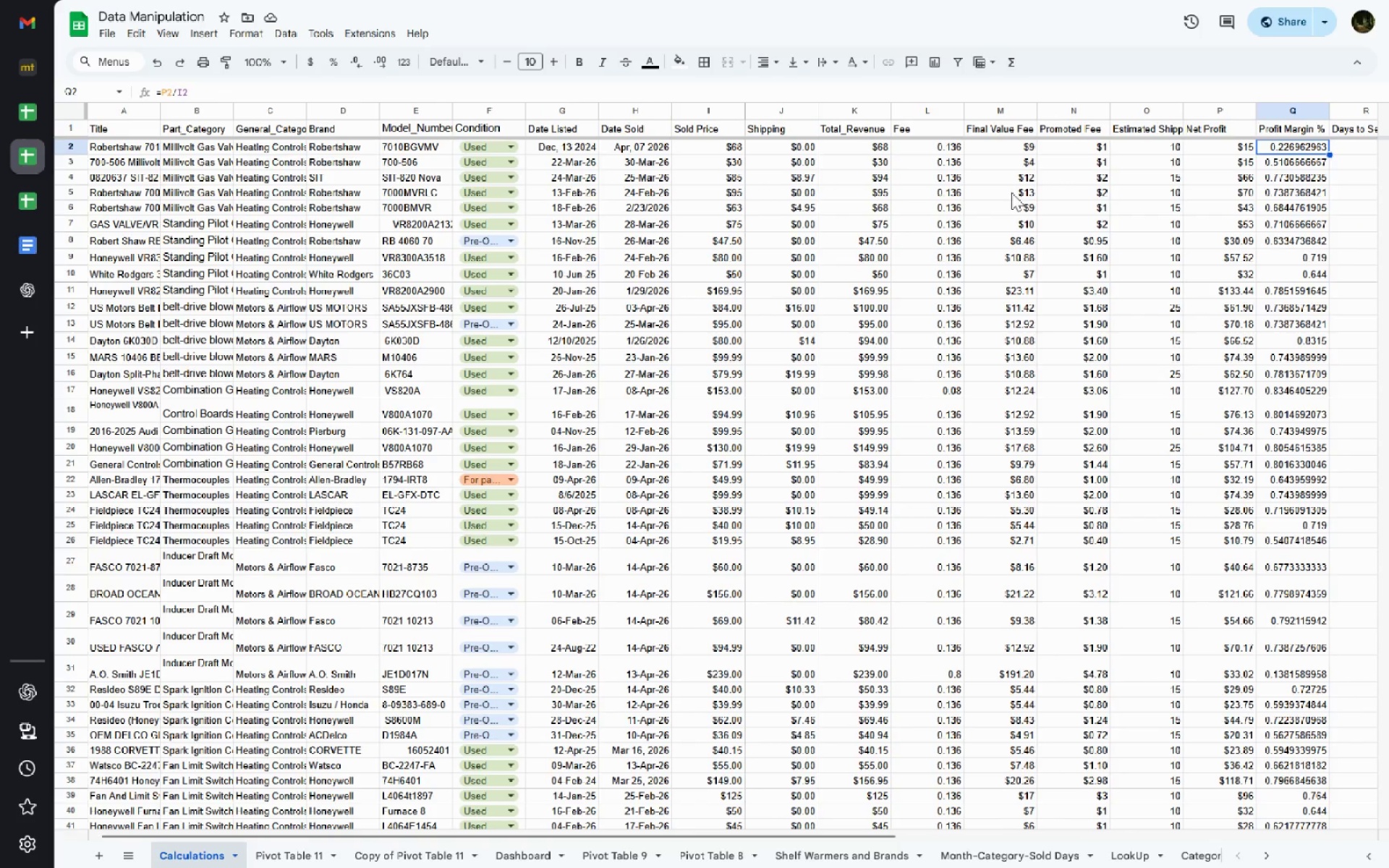 
mouse_move([45, 269])
 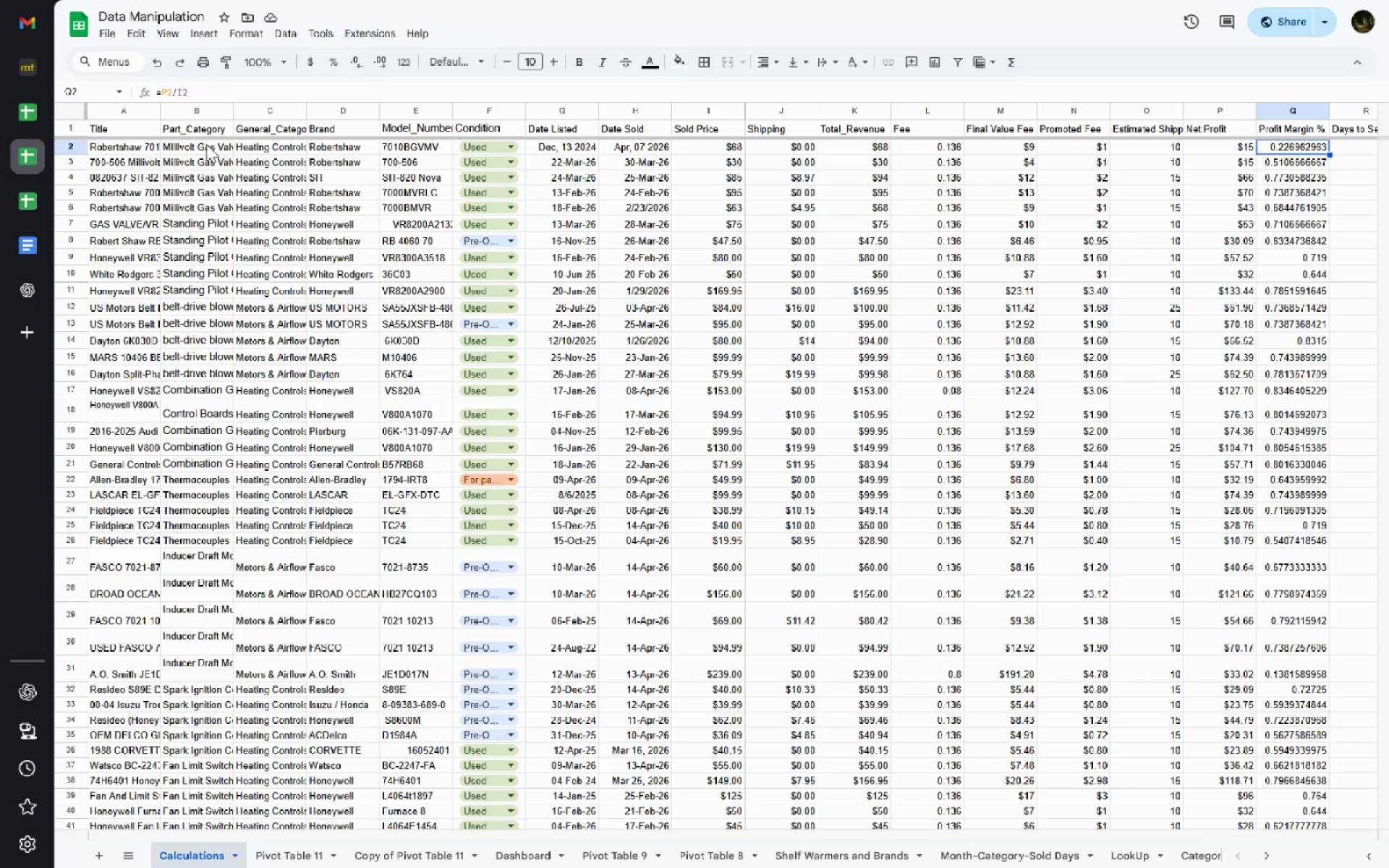 
double_click([206, 144])
 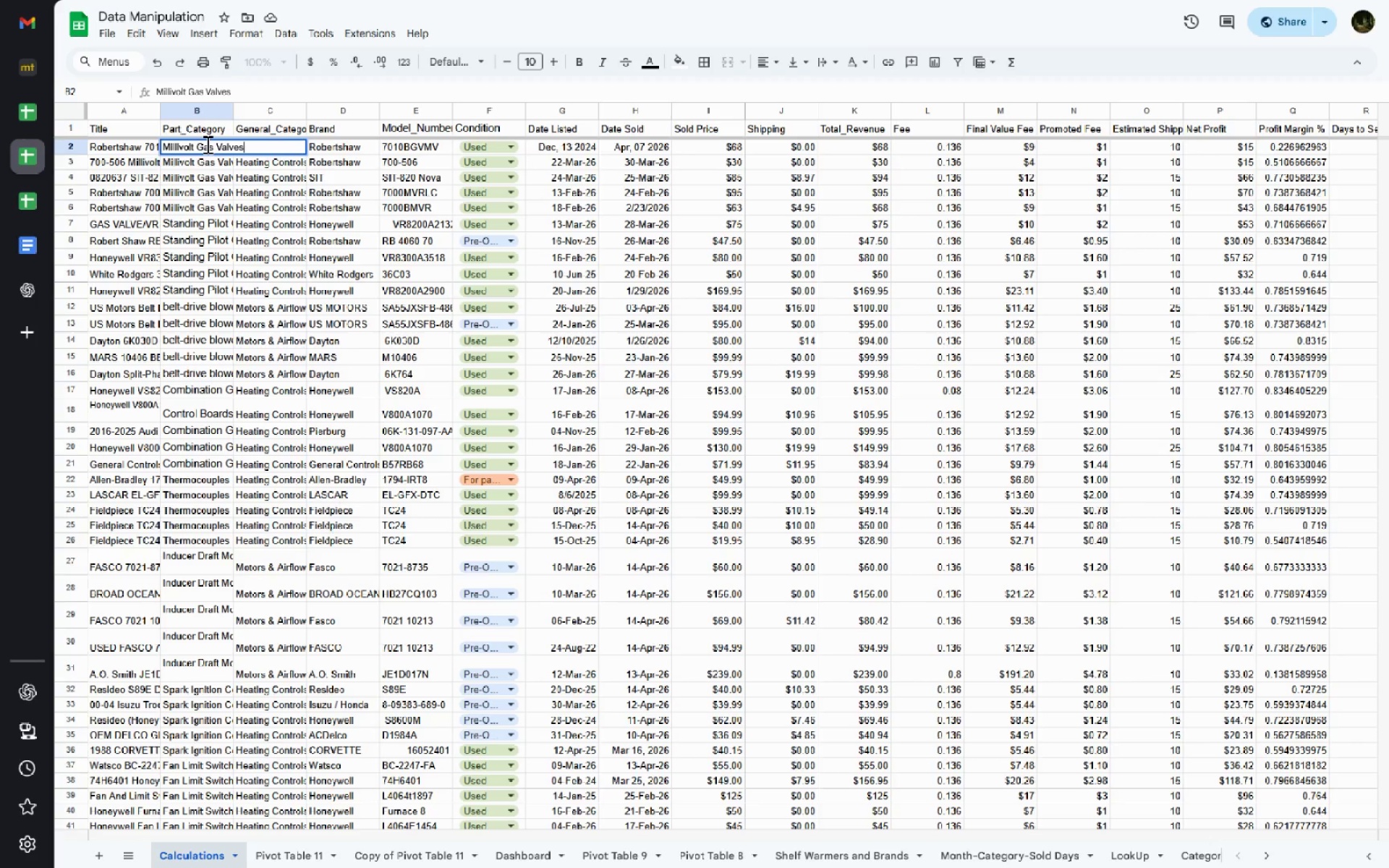 
key(Control+A)
 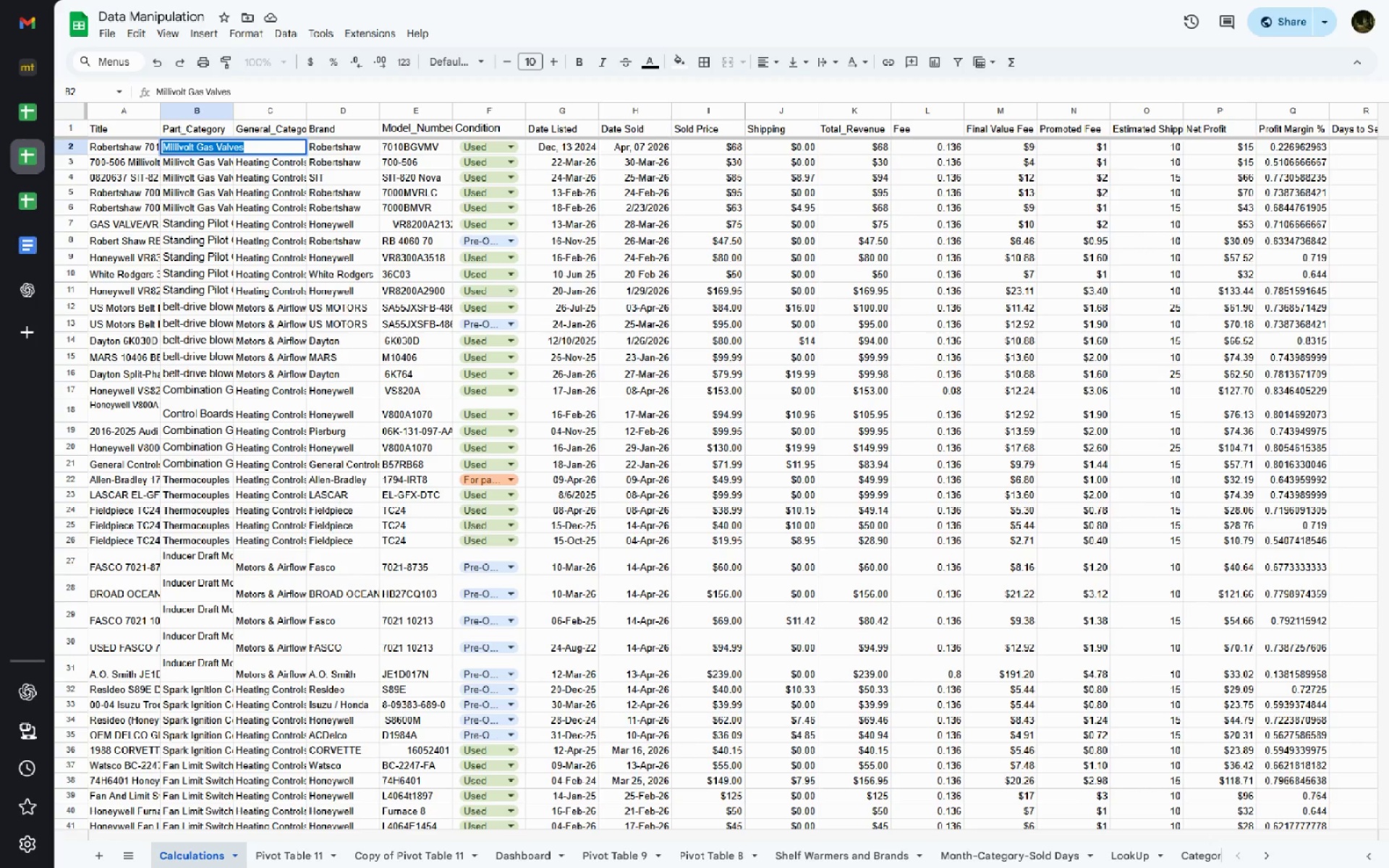 
key(Control+C)
 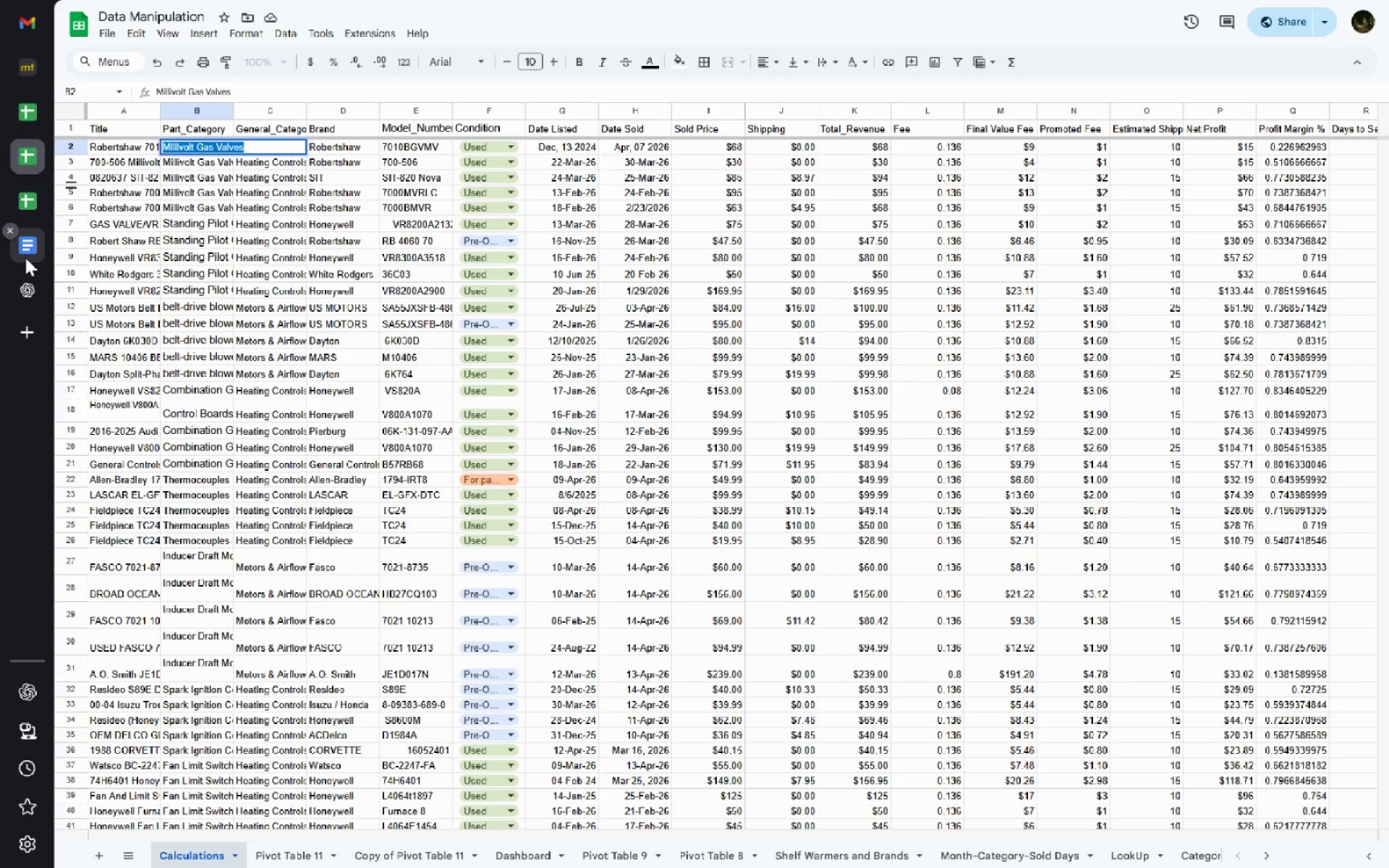 
left_click([25, 258])
 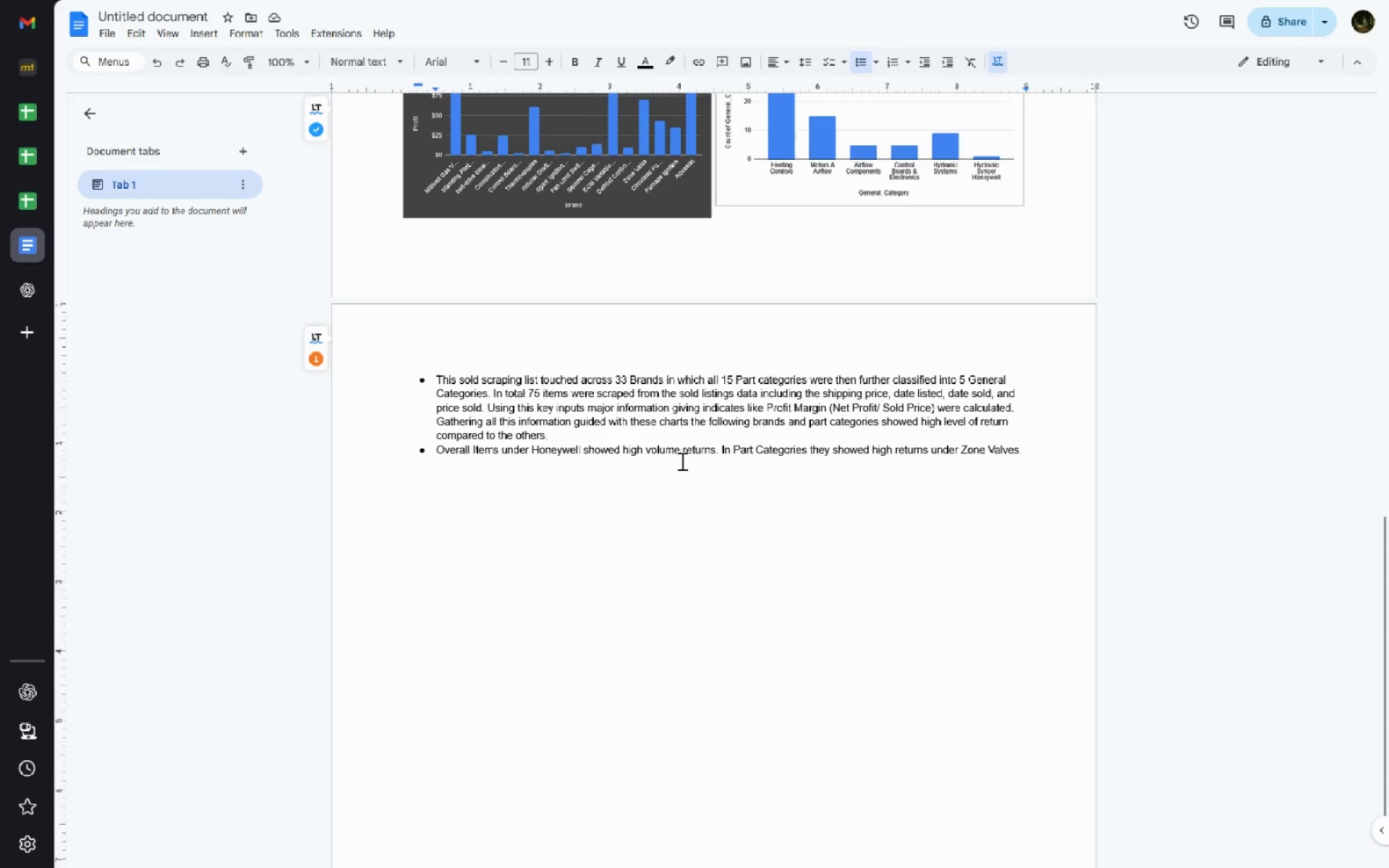 
left_click_drag(start_coordinate=[1024, 448], to_coordinate=[436, 454])
 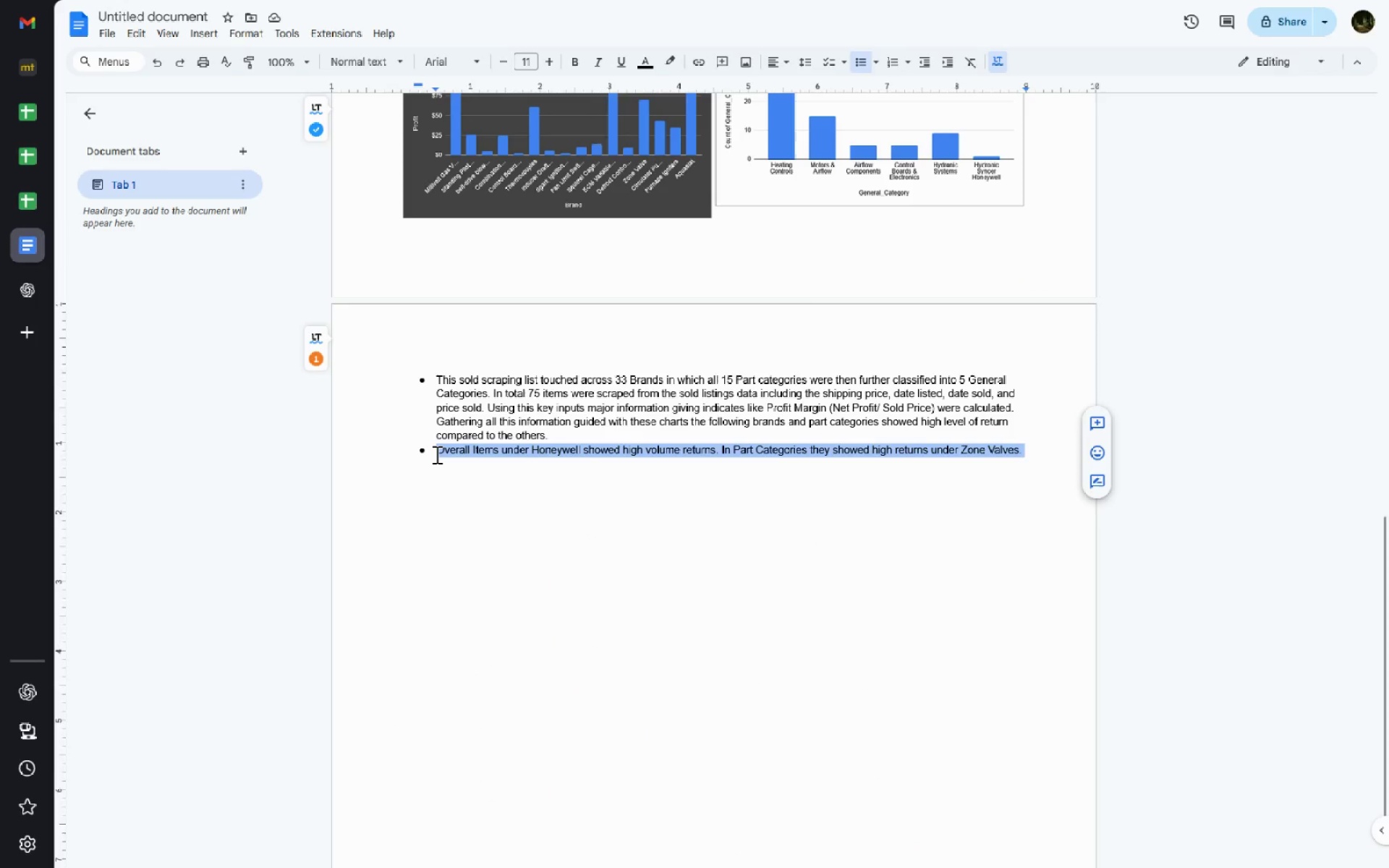 
type(High returning part caa)
key(Backspace)
type(tegories incluc)
key(Backspace)
type(ded Zone Valves and )
 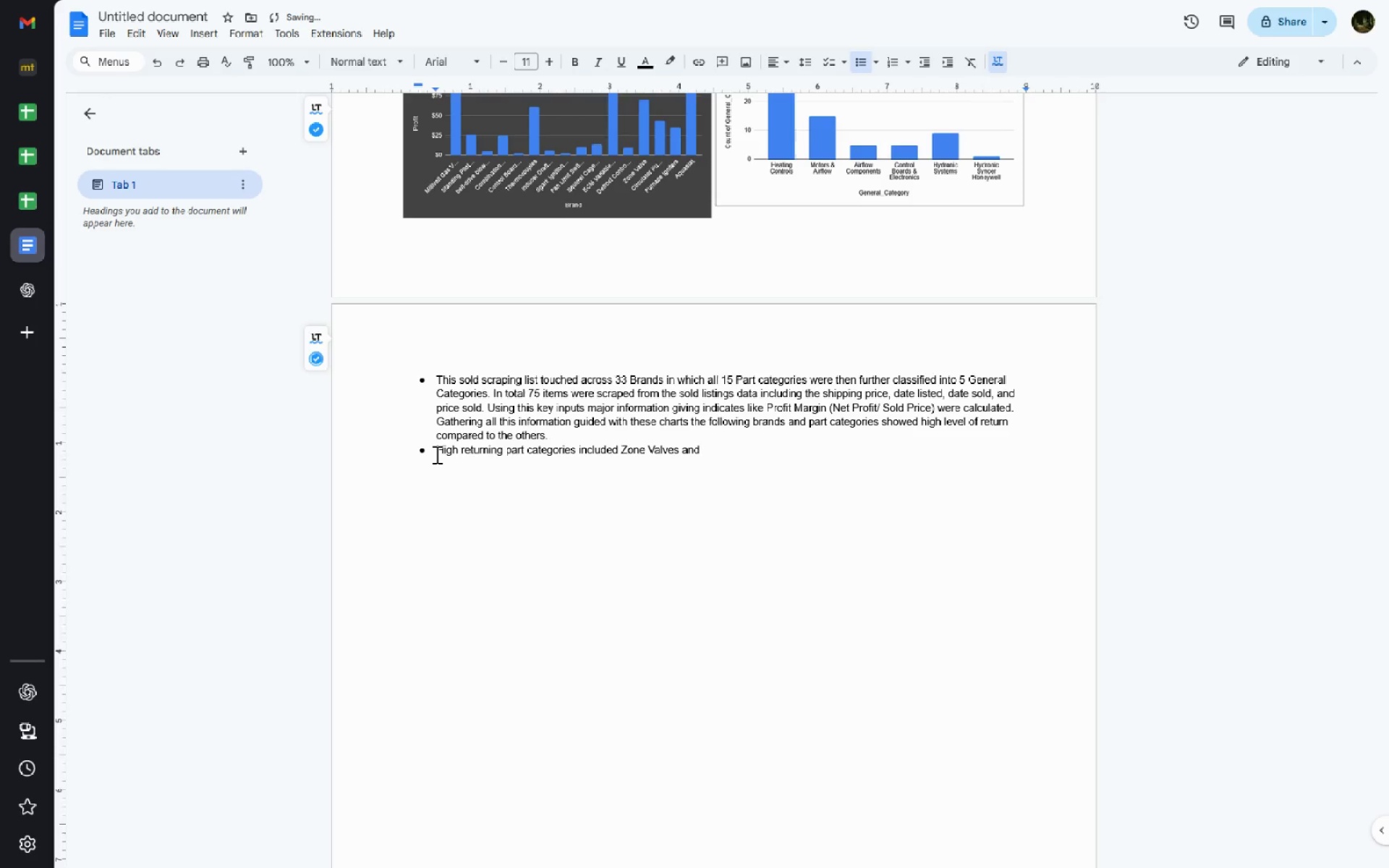 
key(Control+V)
 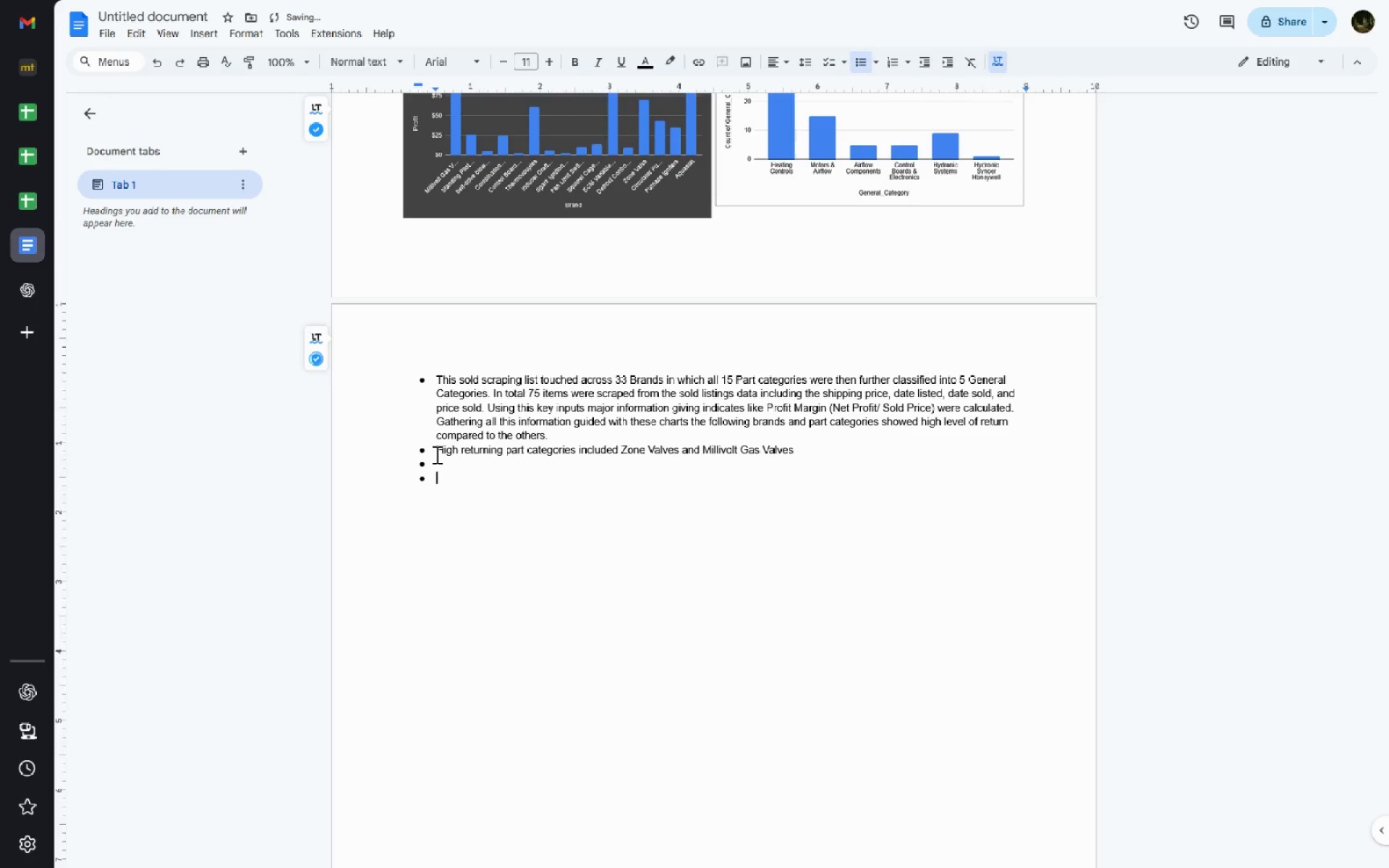 
key(Control+Backspace)
 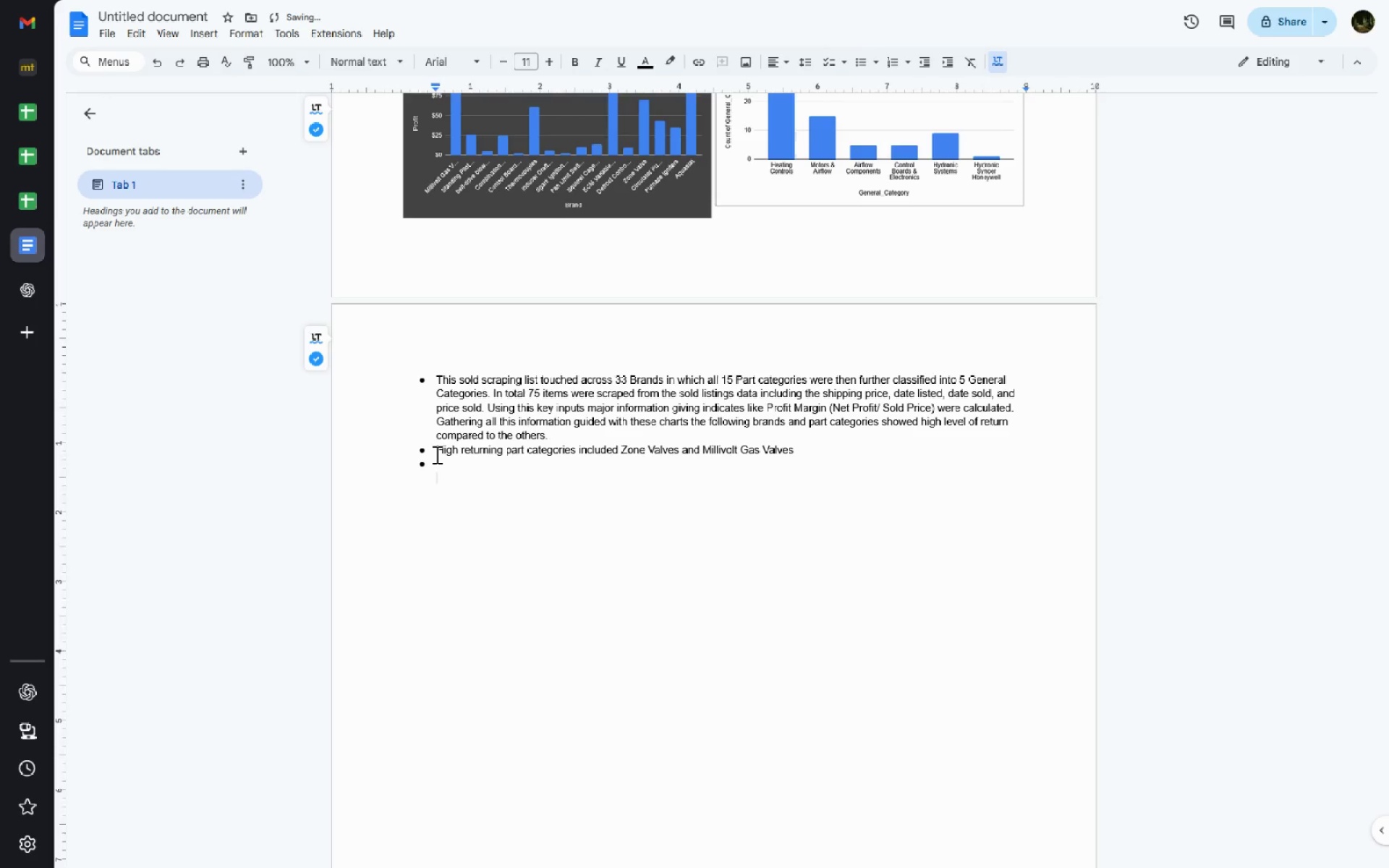 
key(Backspace)
key(Backspace)
key(Backspace)
key(Backspace)
key(Backspace)
type( the par)
key(Backspace)
type(ttern was clear)
 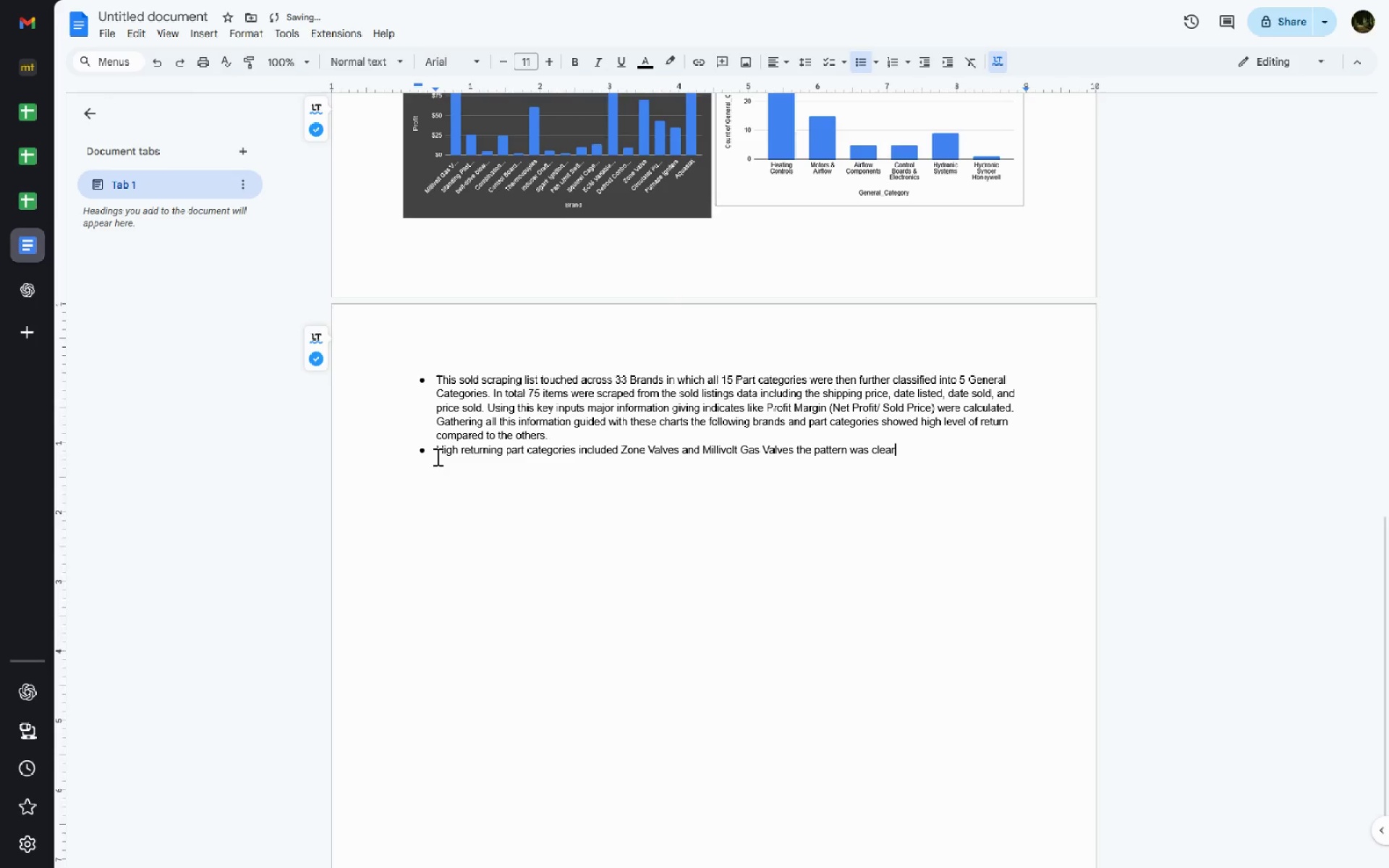 
key(Control+Backspace)
 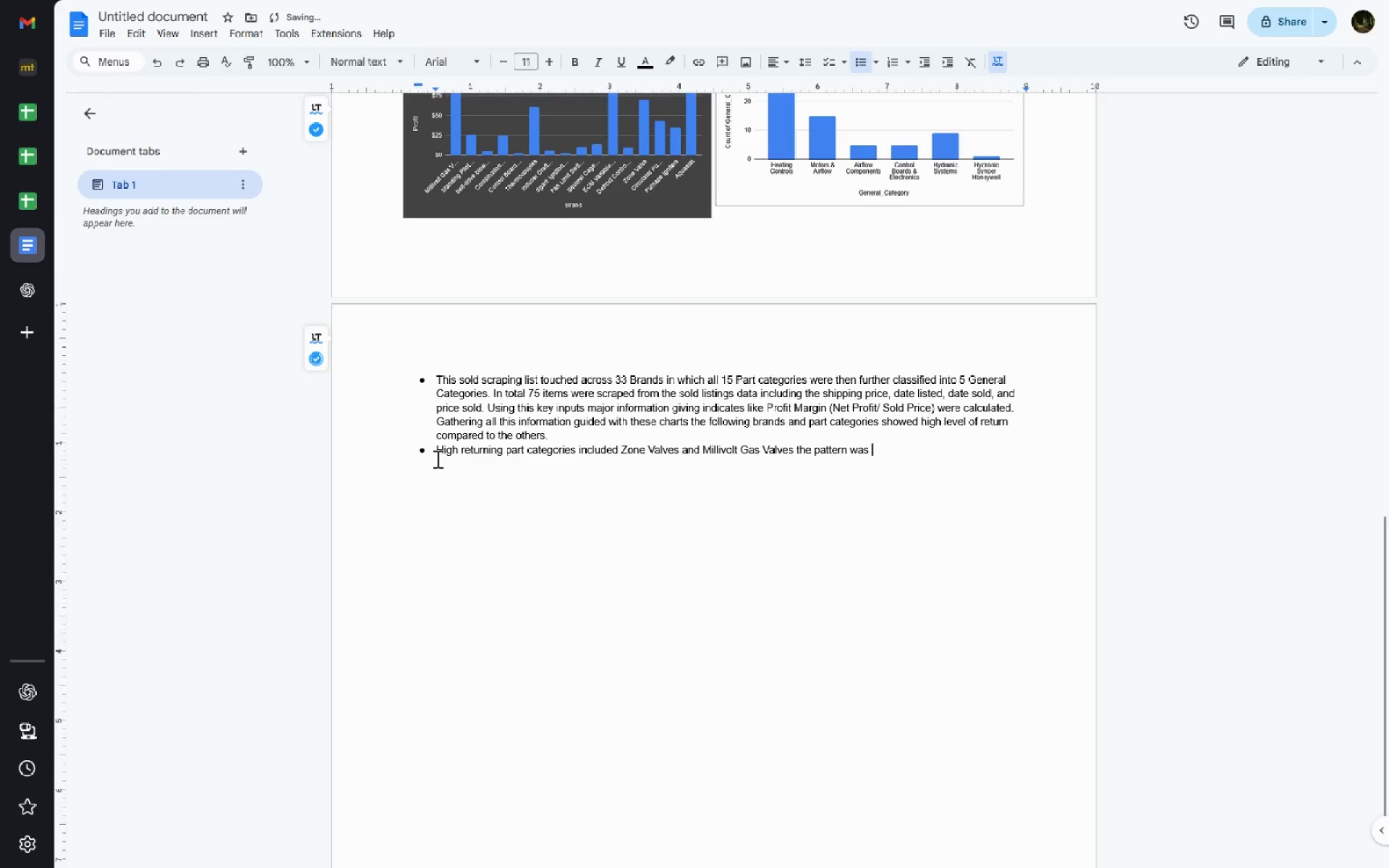 
key(Control+Backspace)
 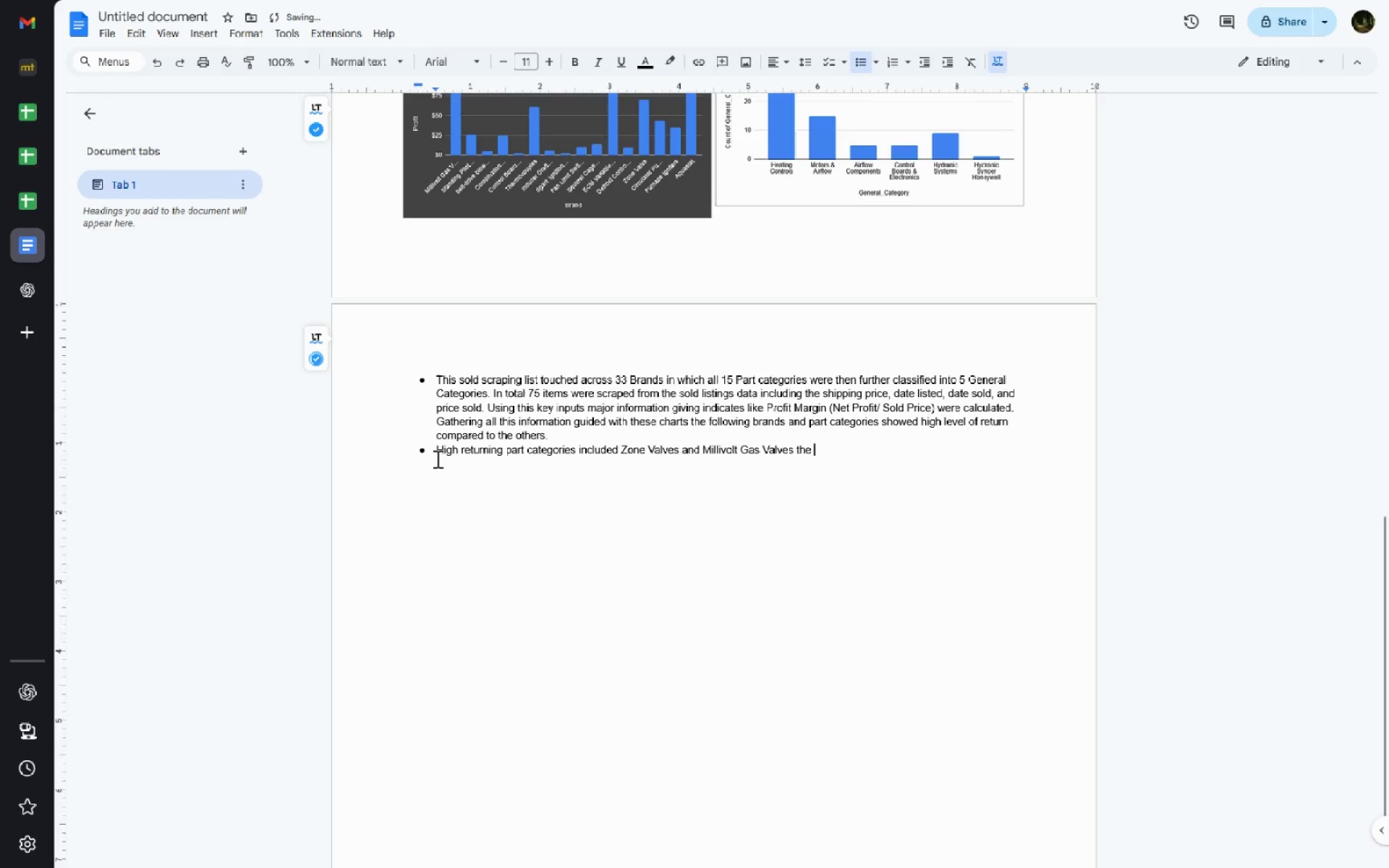 
key(Control+Backspace)
 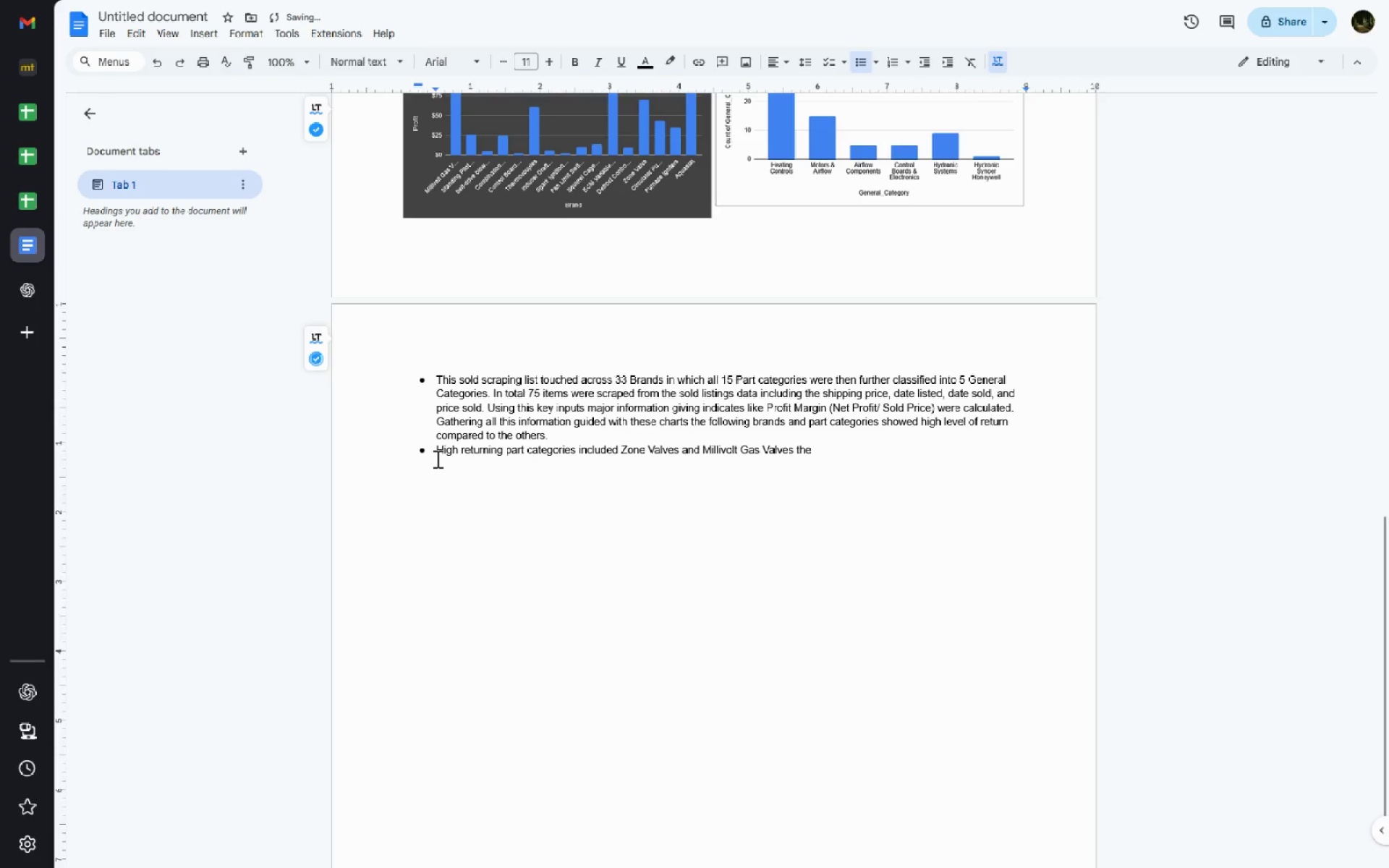 
key(Control+Backspace)
 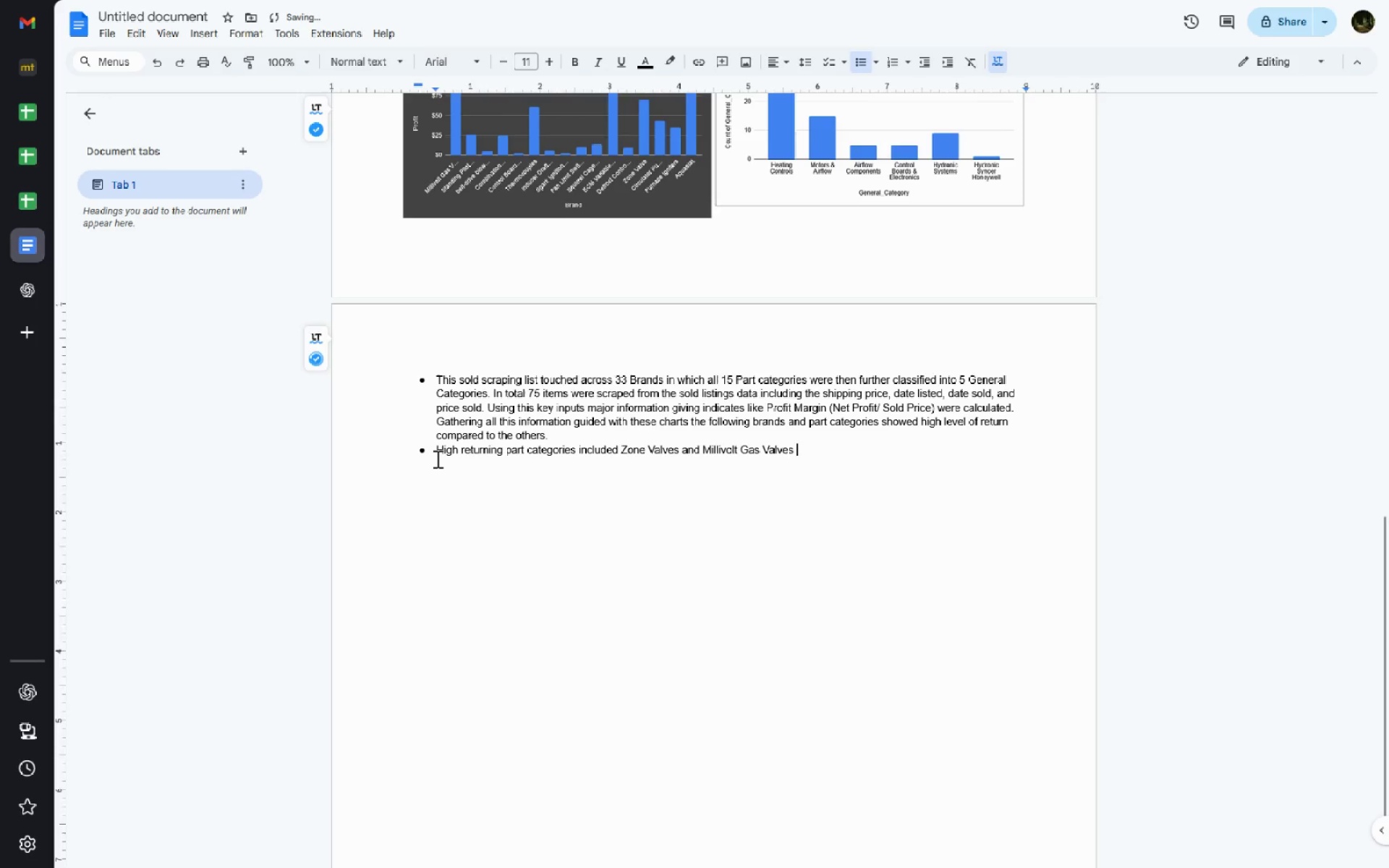 
key(Backspace)
type(. These I)
key(Backspace)
type(C)
key(Backspace)
type(categories so)
key(Backspace)
type(howed the highest)
 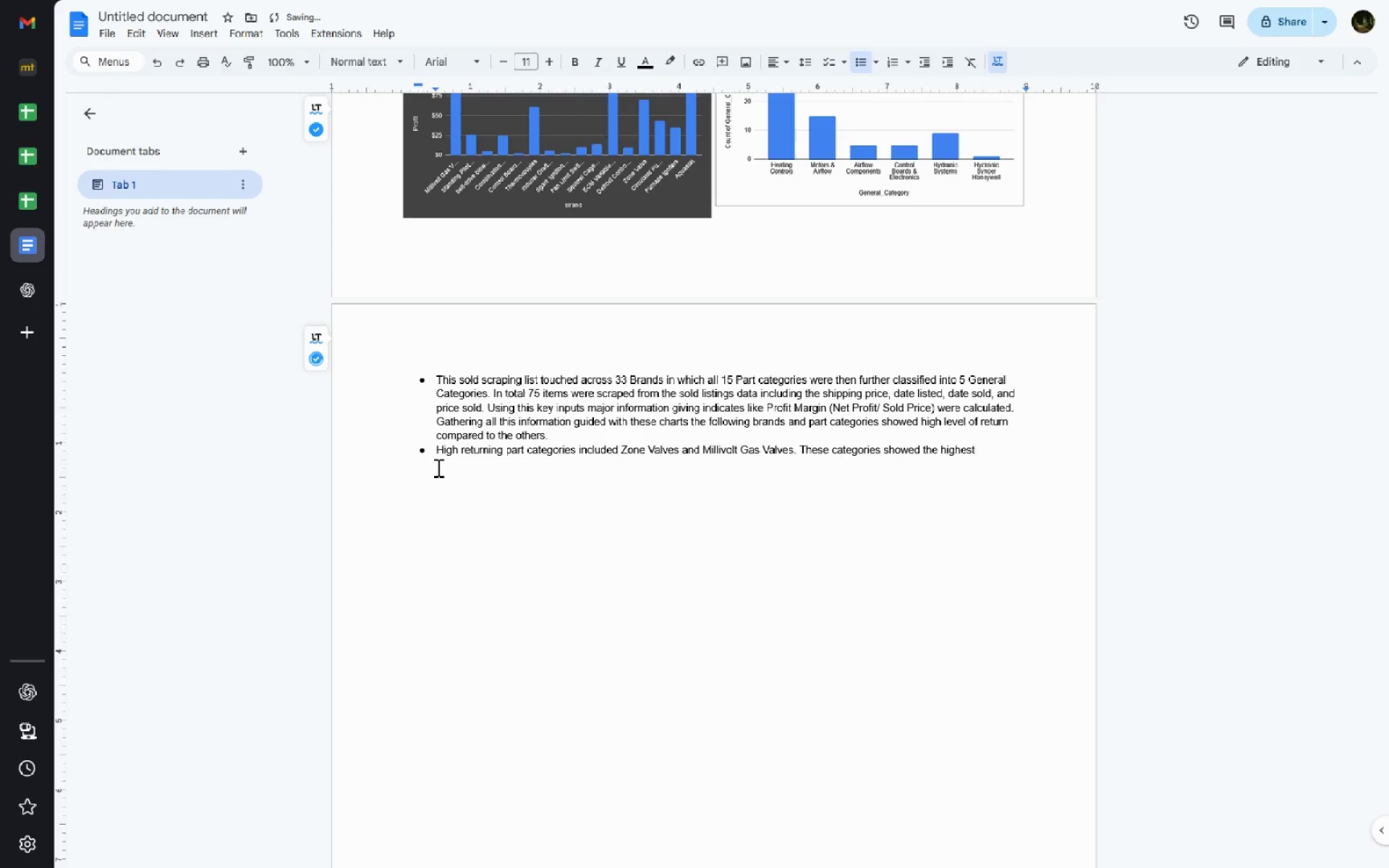 
left_click([31, 156])
 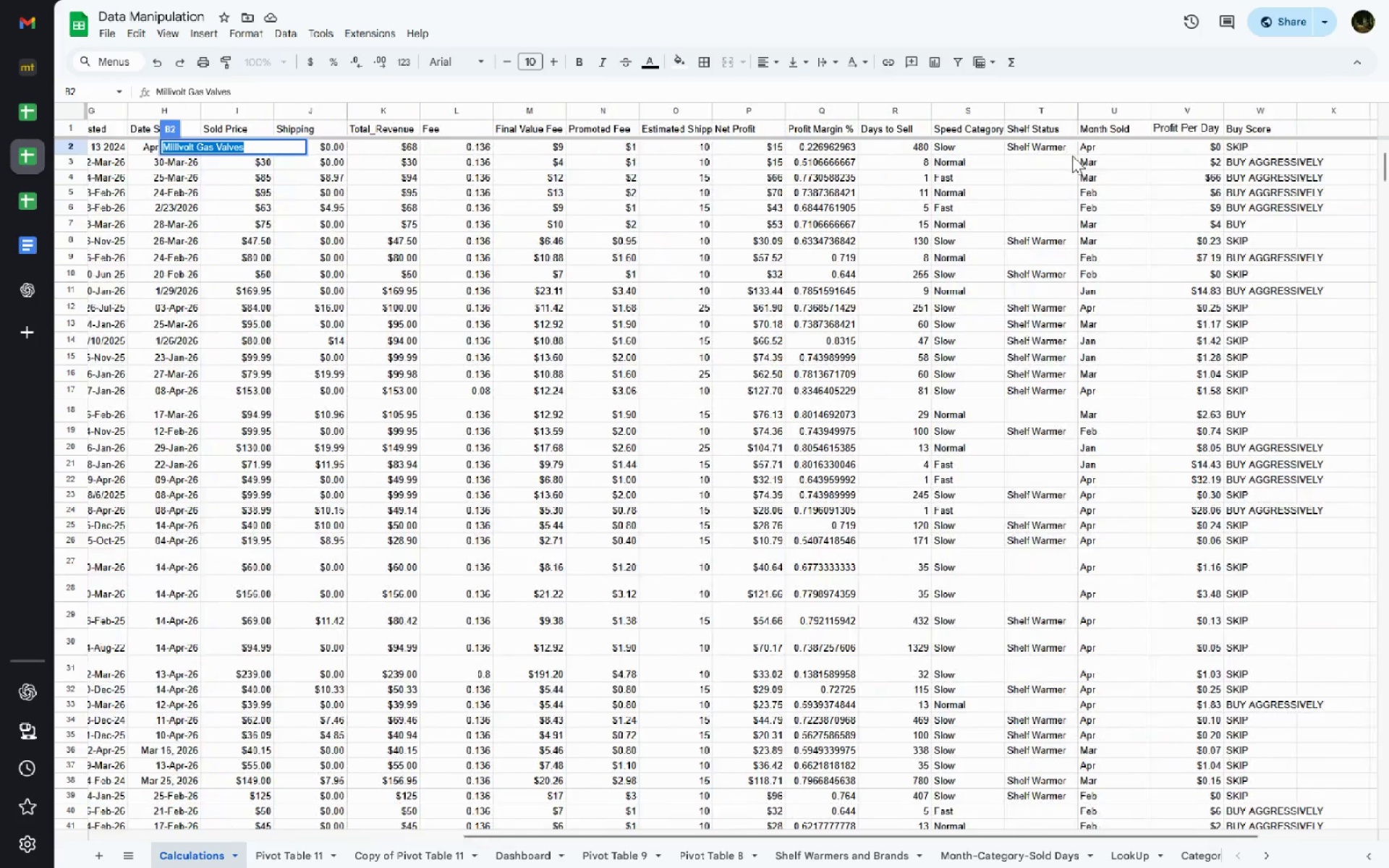 
wait(10.55)
 